 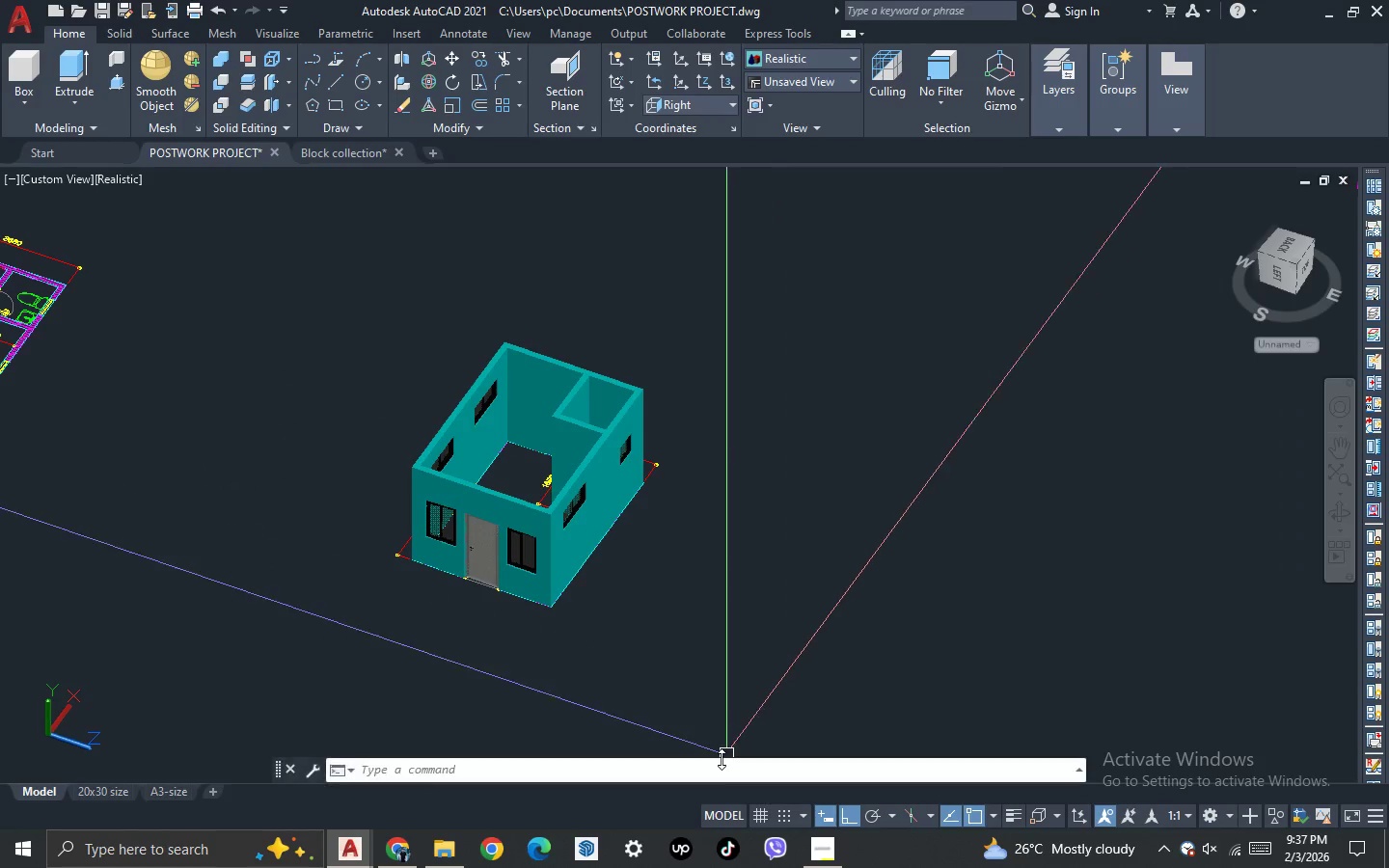 
left_click_drag(start_coordinate=[741, 620], to_coordinate=[684, 579])
 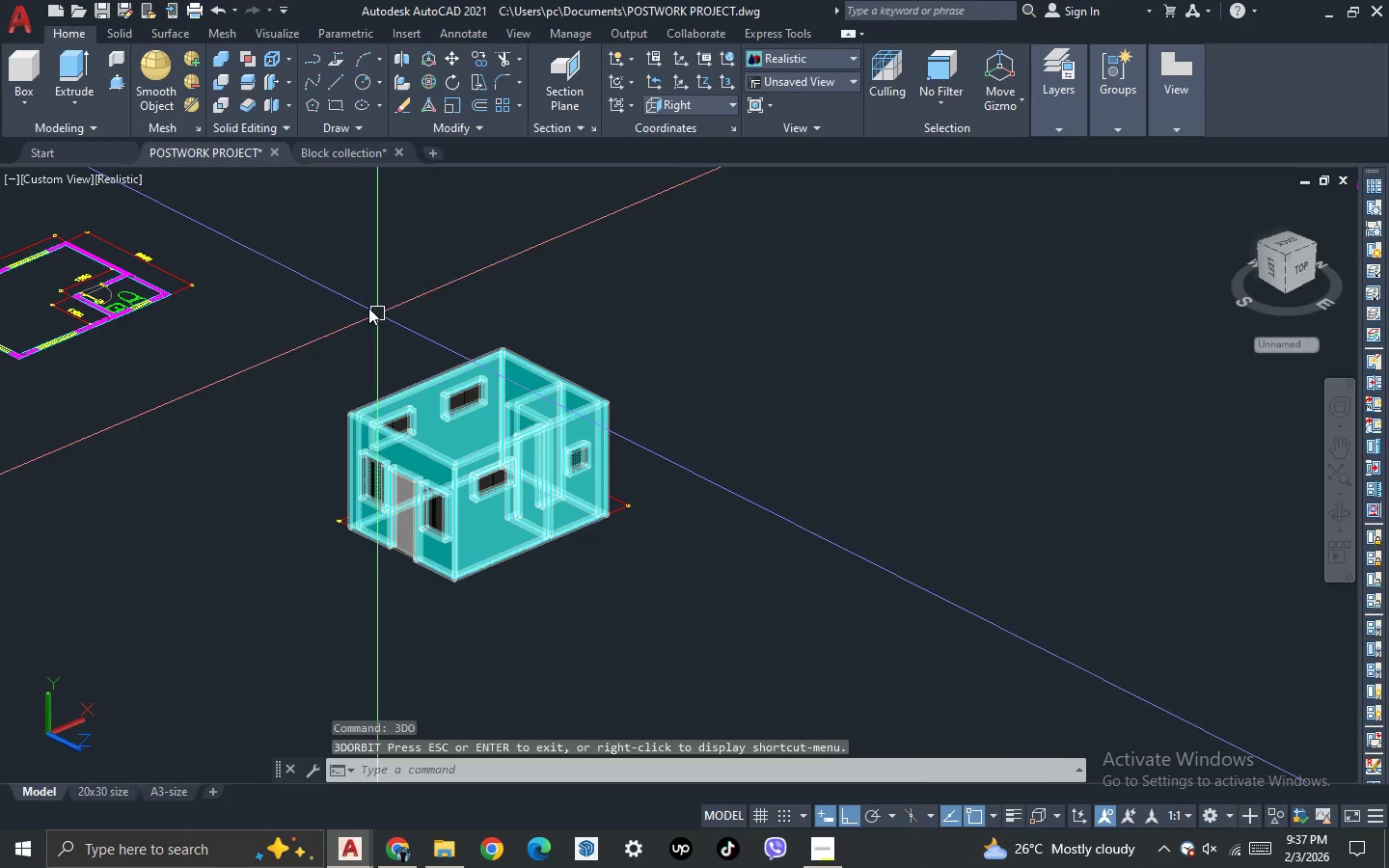 
type(PRE)
 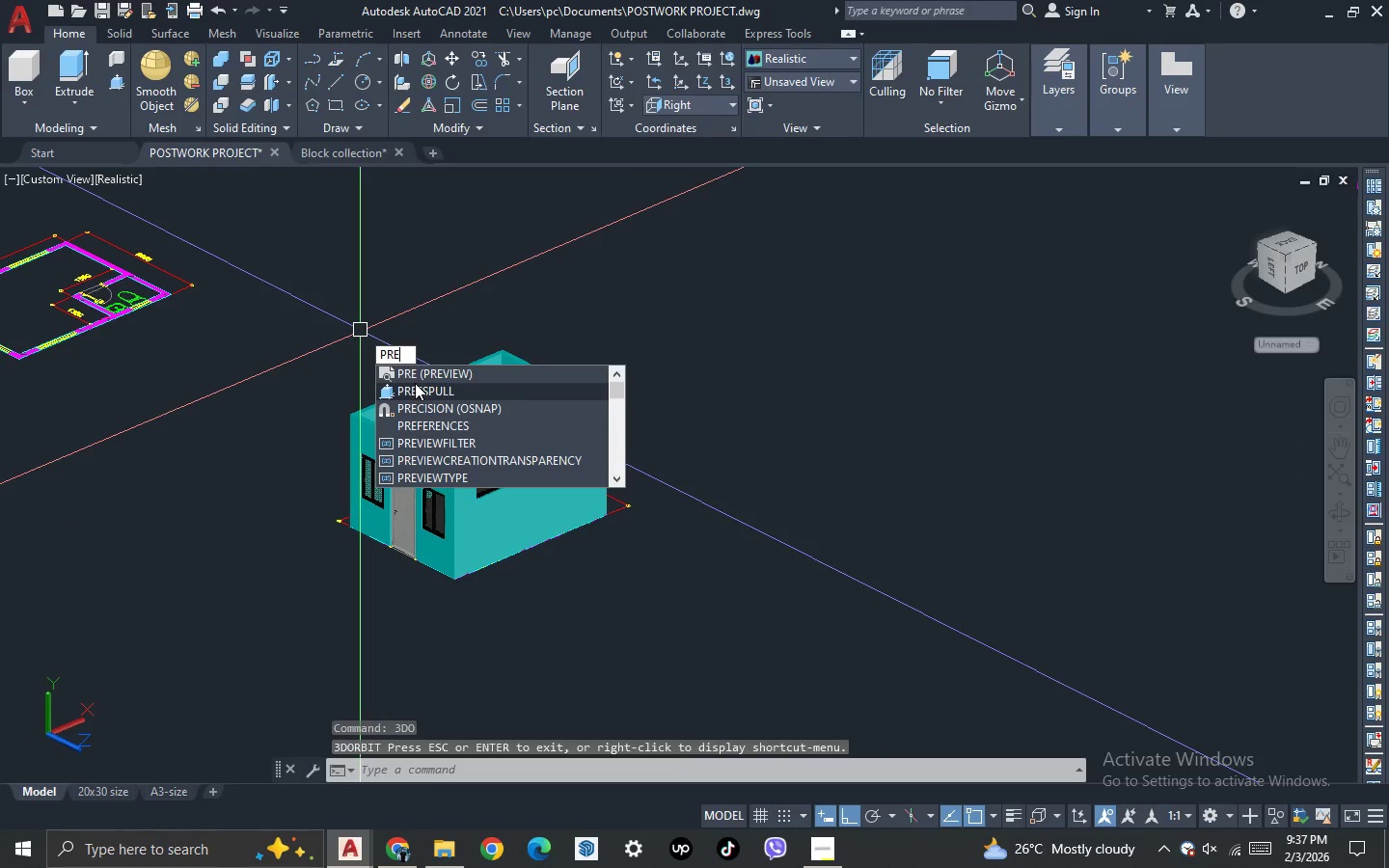 
left_click([420, 384])
 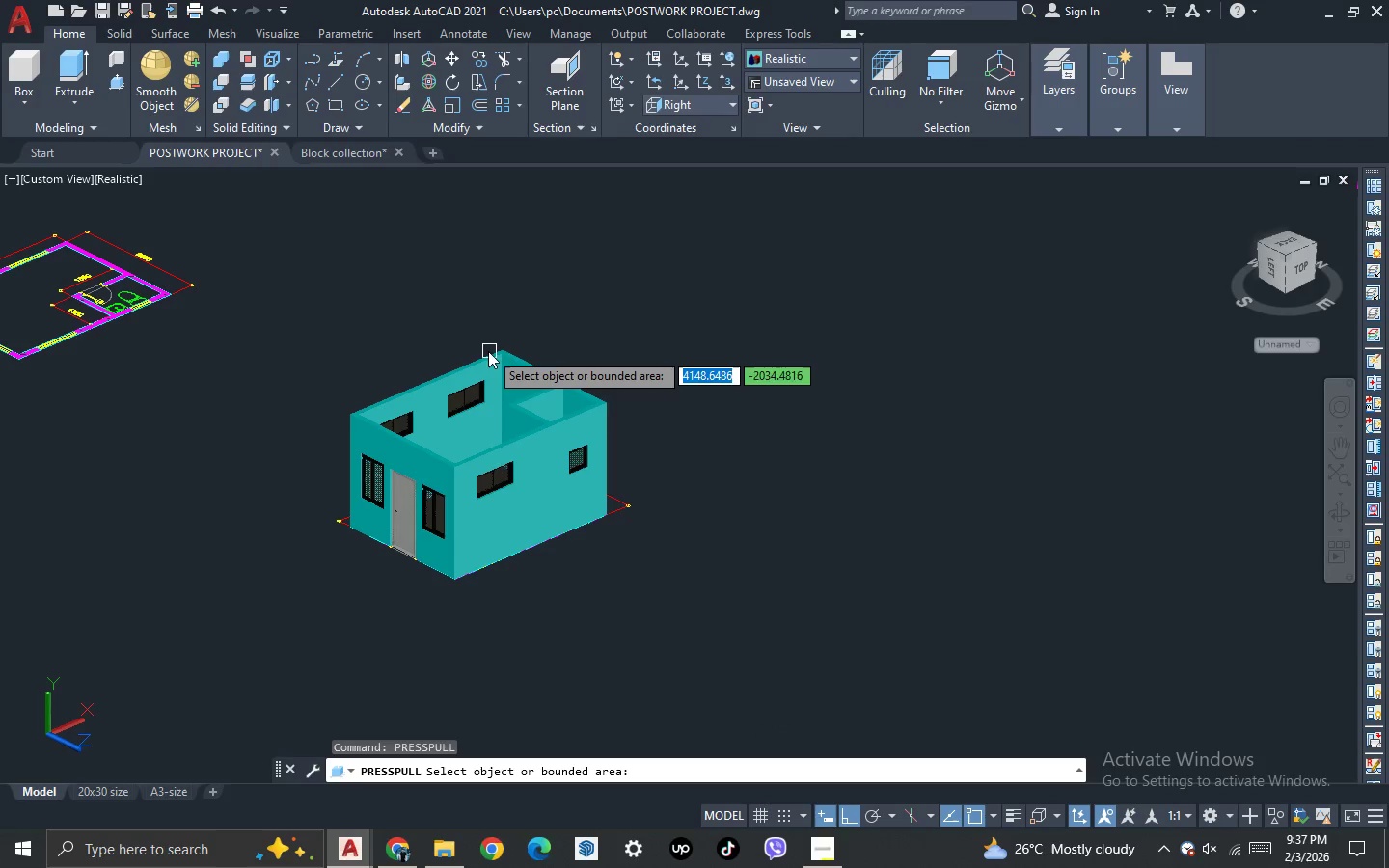 
left_click([449, 369])
 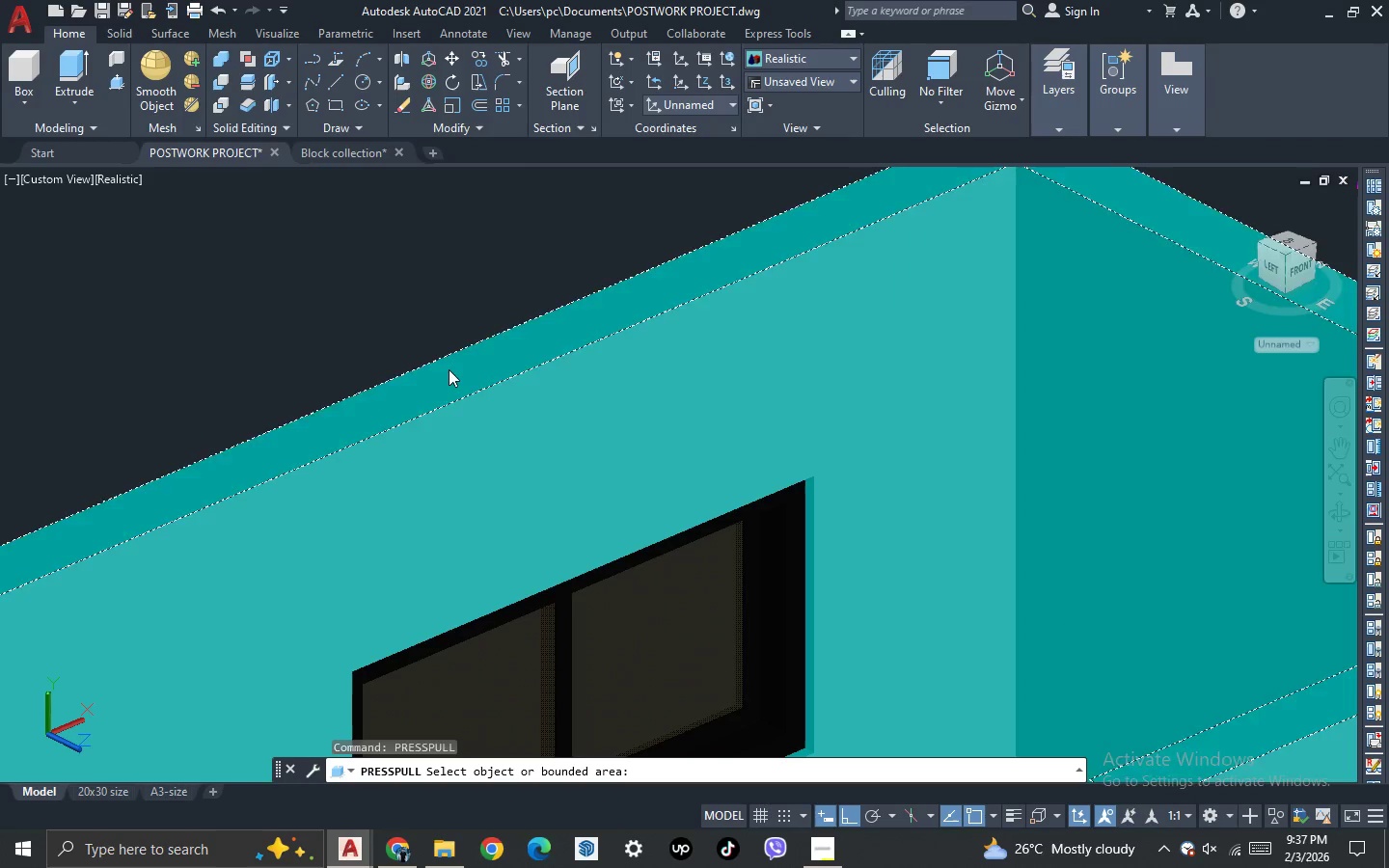 
scroll: coordinate [449, 369], scroll_direction: up, amount: 8.0
 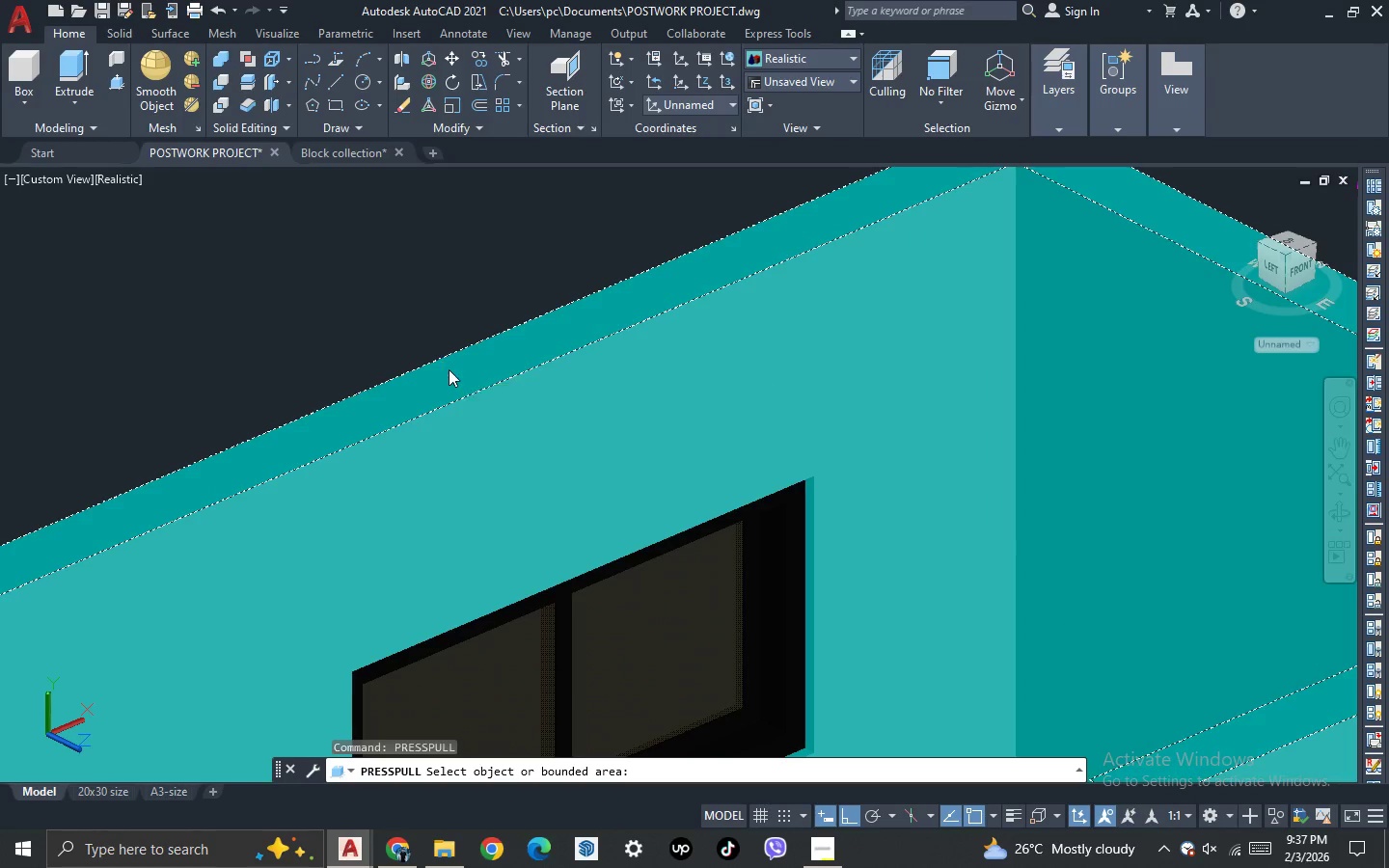 
scroll: coordinate [446, 366], scroll_direction: down, amount: 8.0
 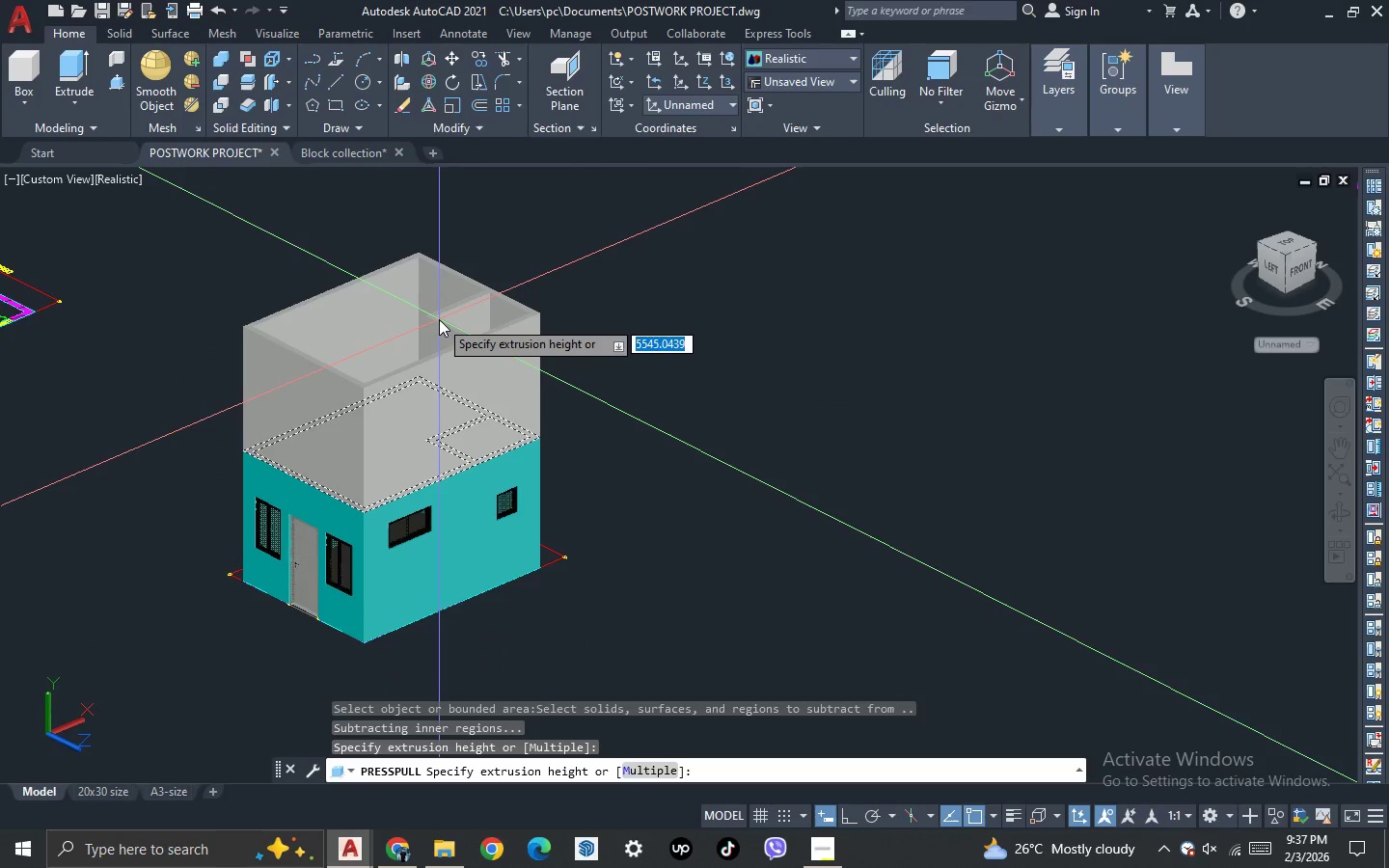 
type(3)
key(Backspace)
type(200)
 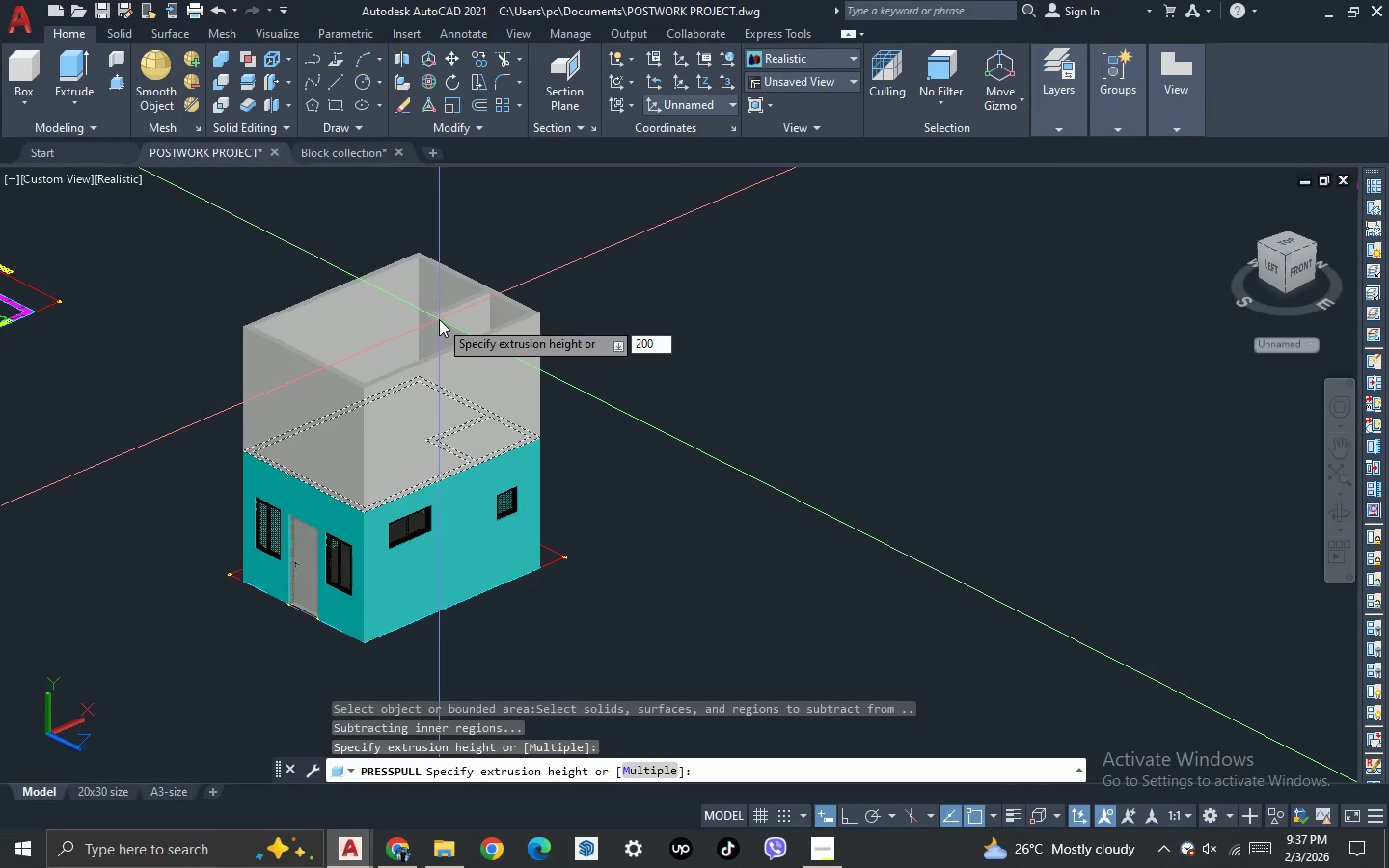 
key(Enter)
 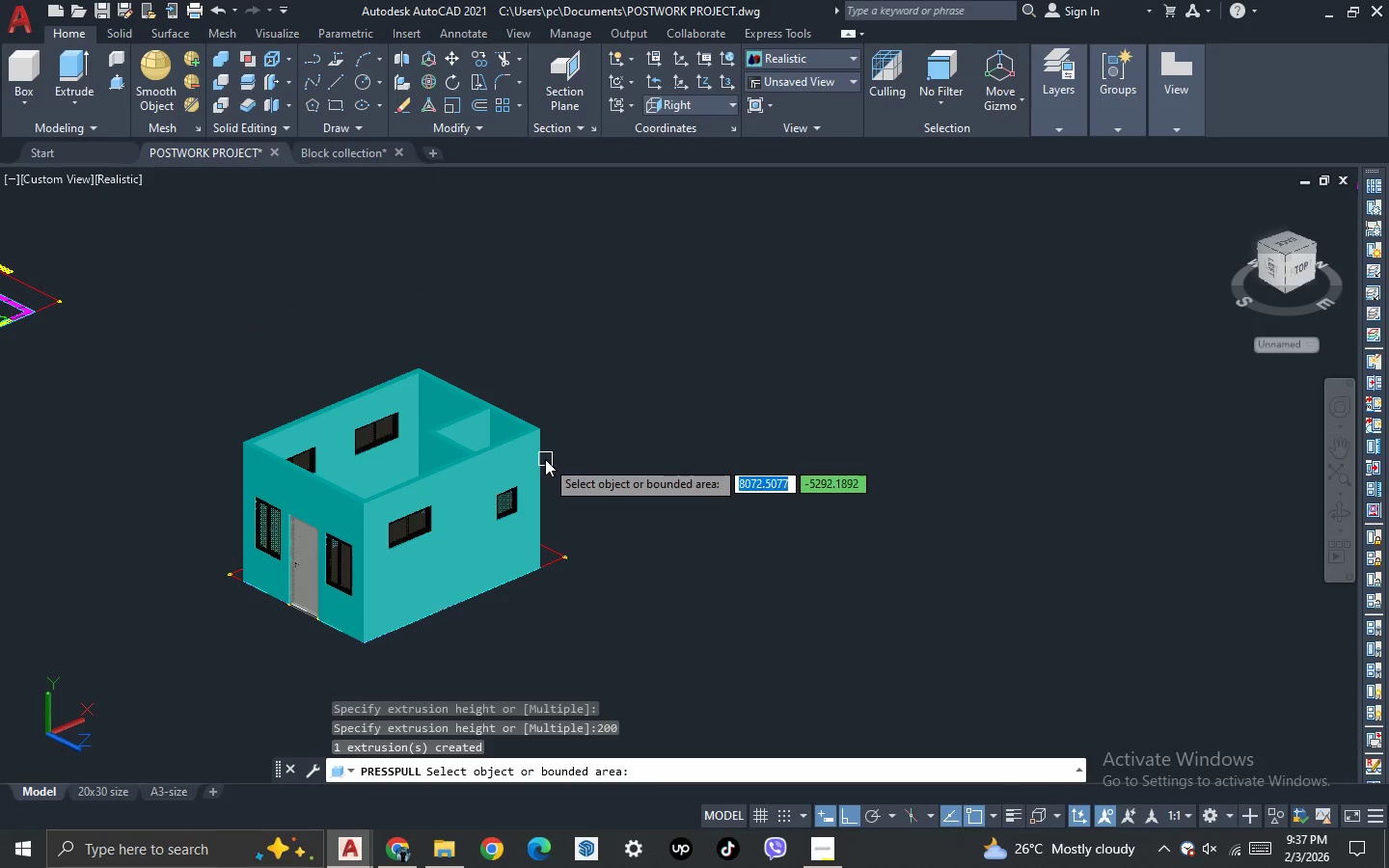 
key(Escape)
 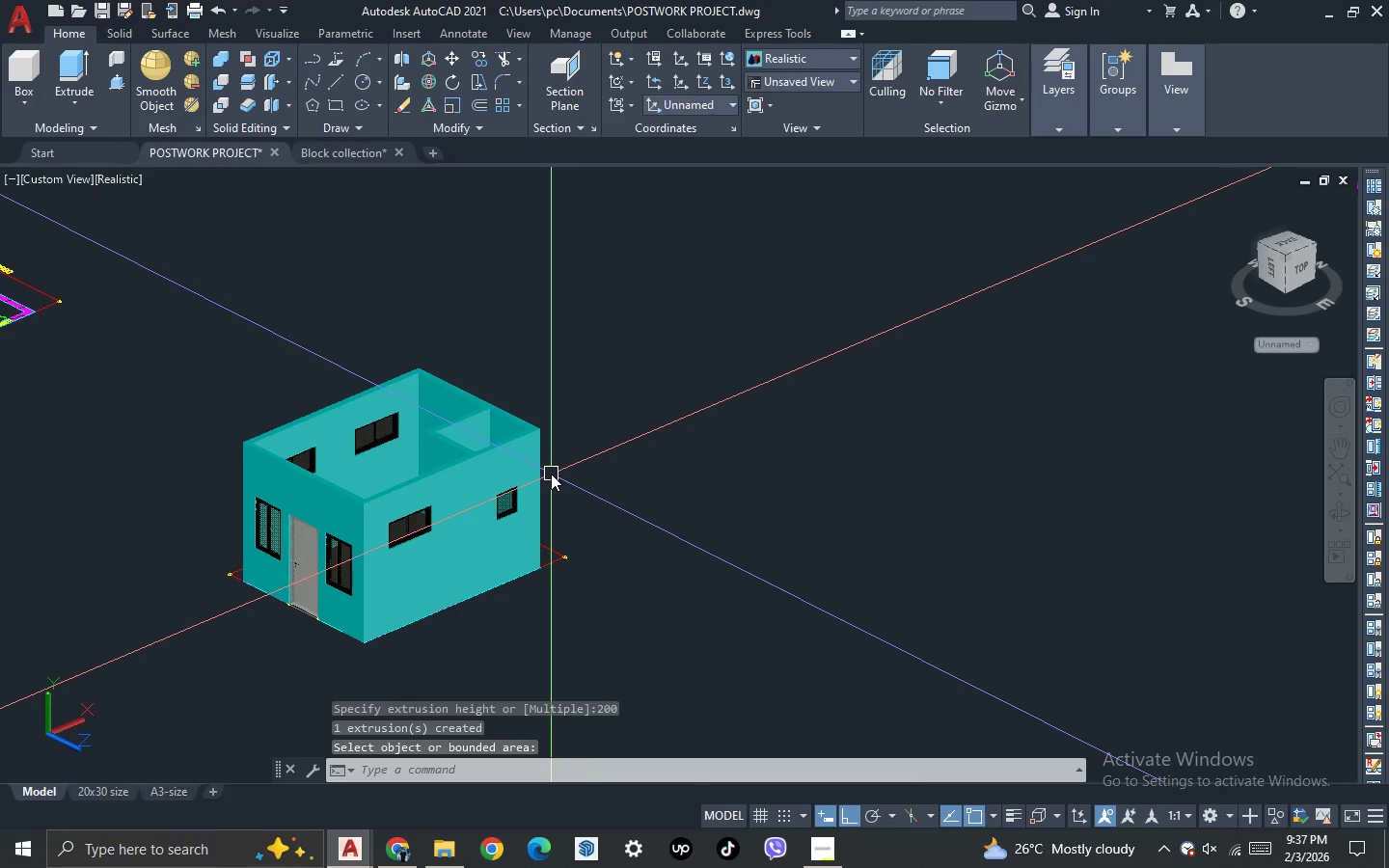 
key(Escape)
 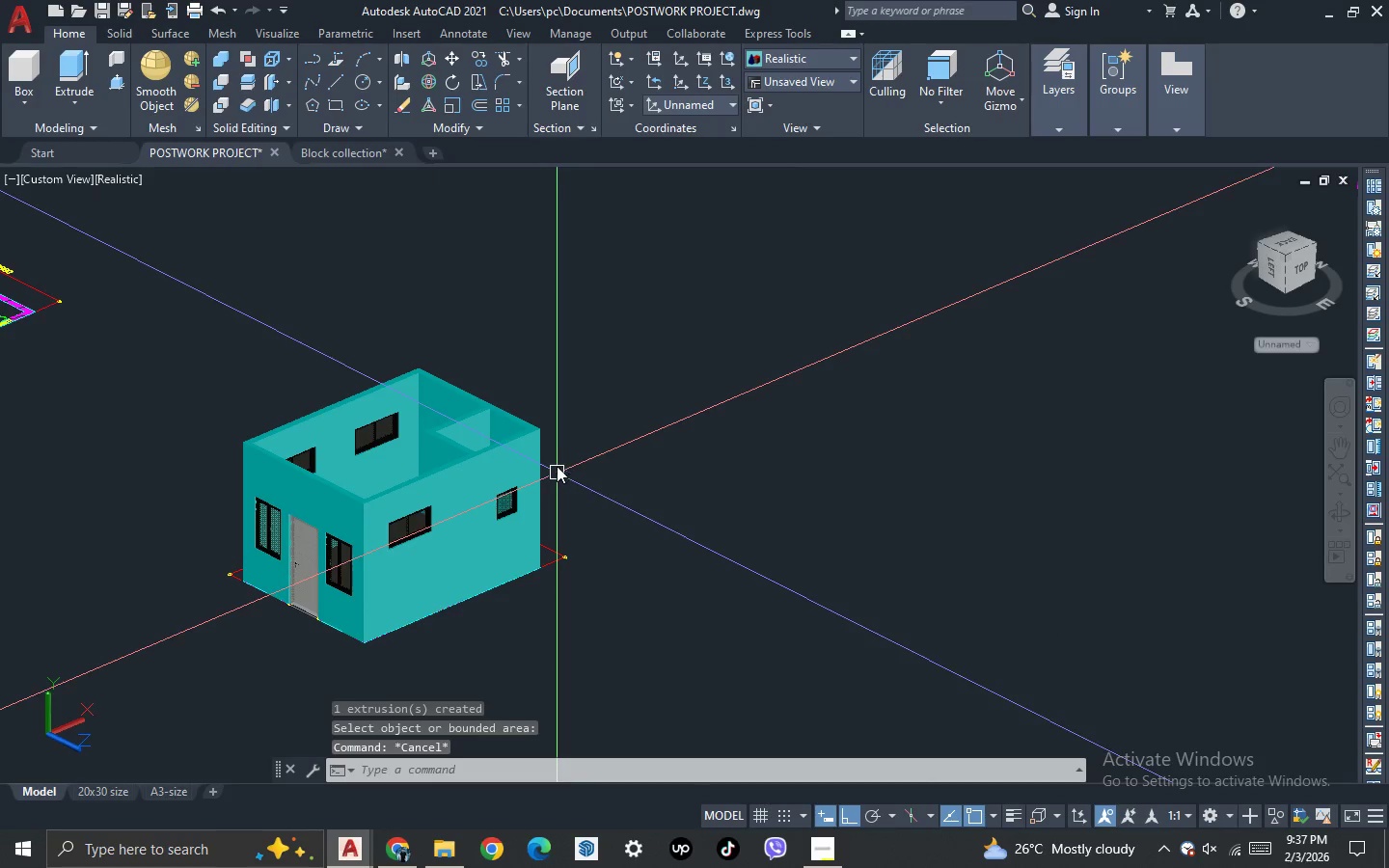 
key(L)
 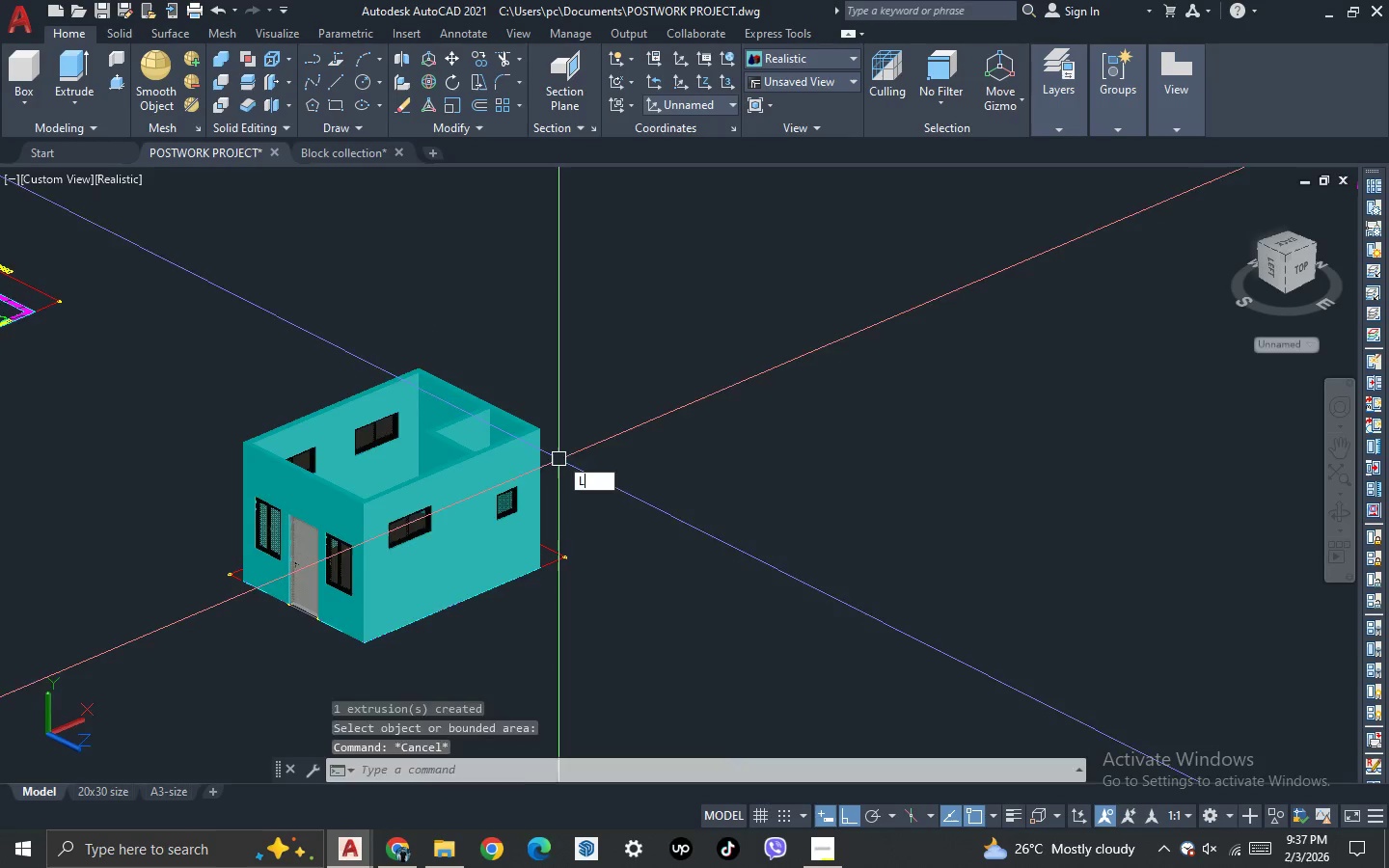 
key(Space)
 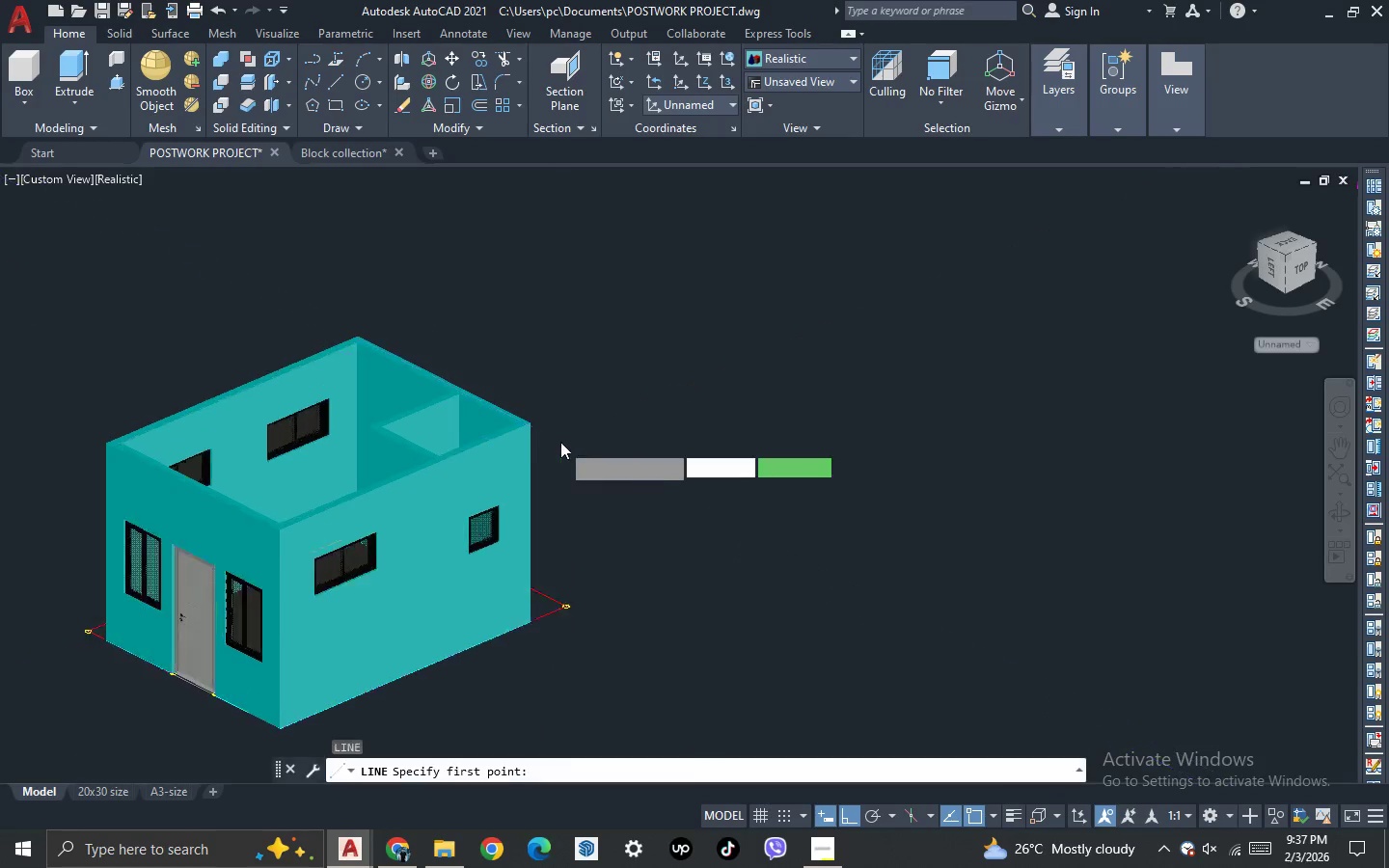 
scroll: coordinate [560, 443], scroll_direction: up, amount: 2.0
 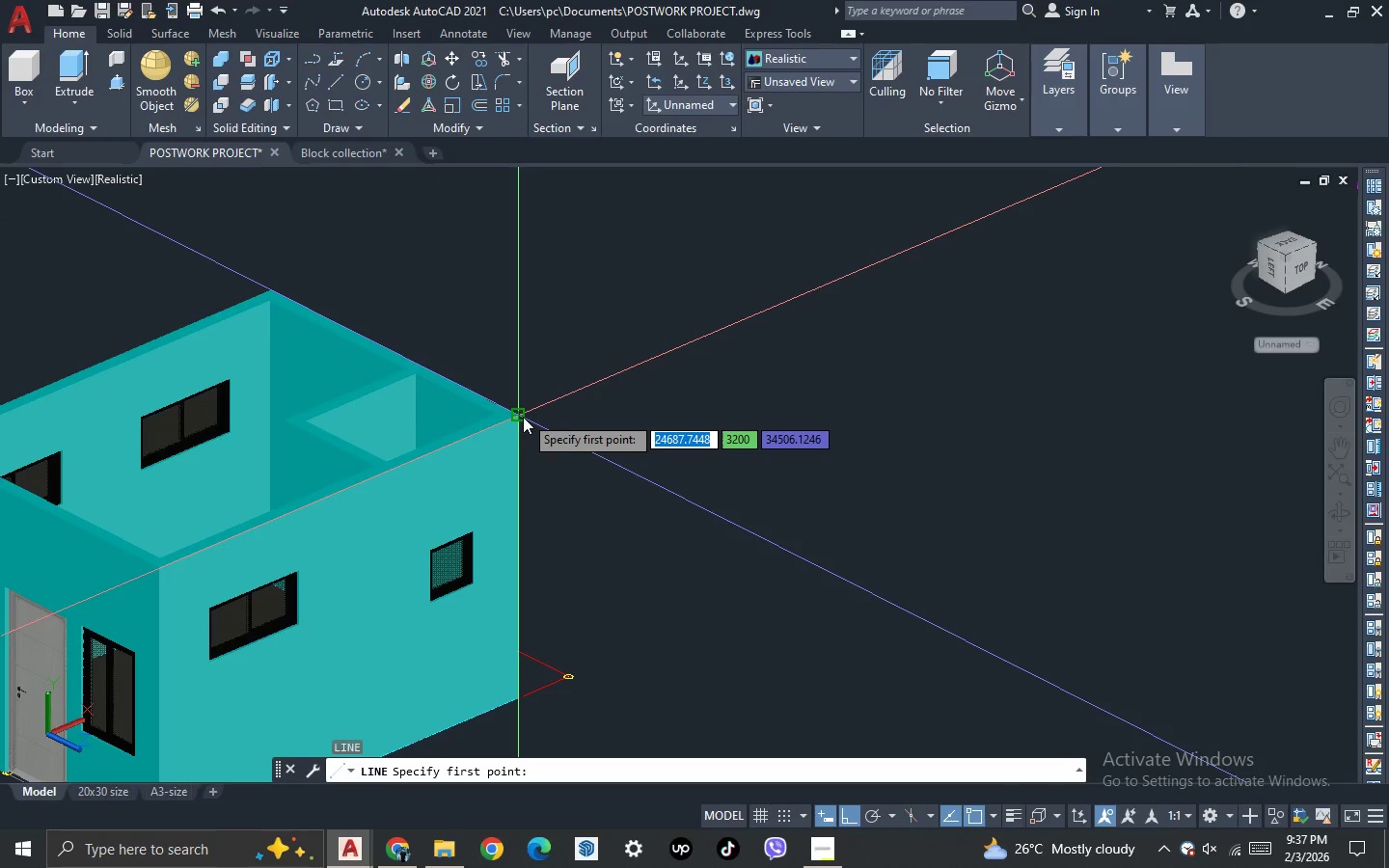 
left_click([523, 417])
 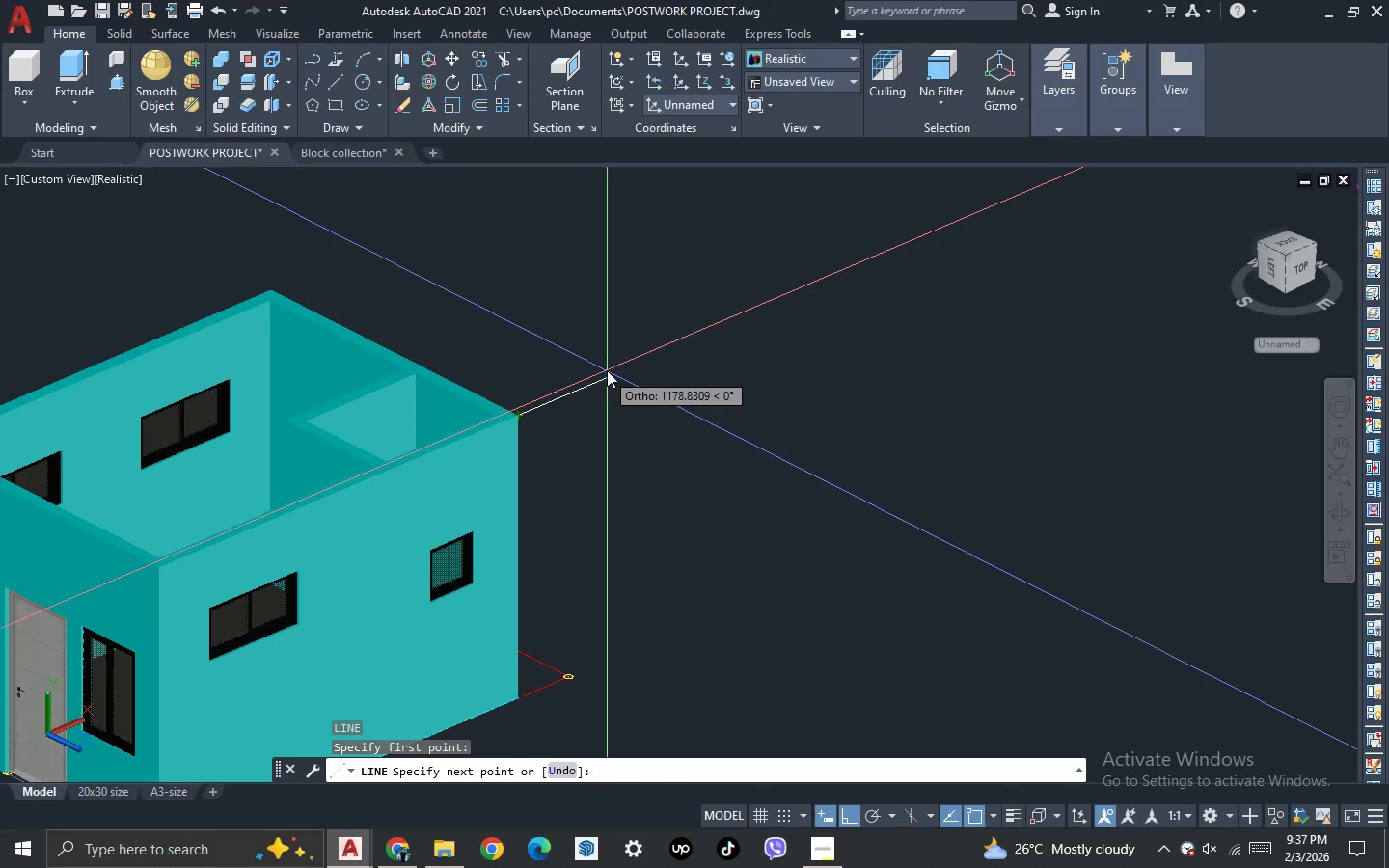 
left_click([608, 368])
 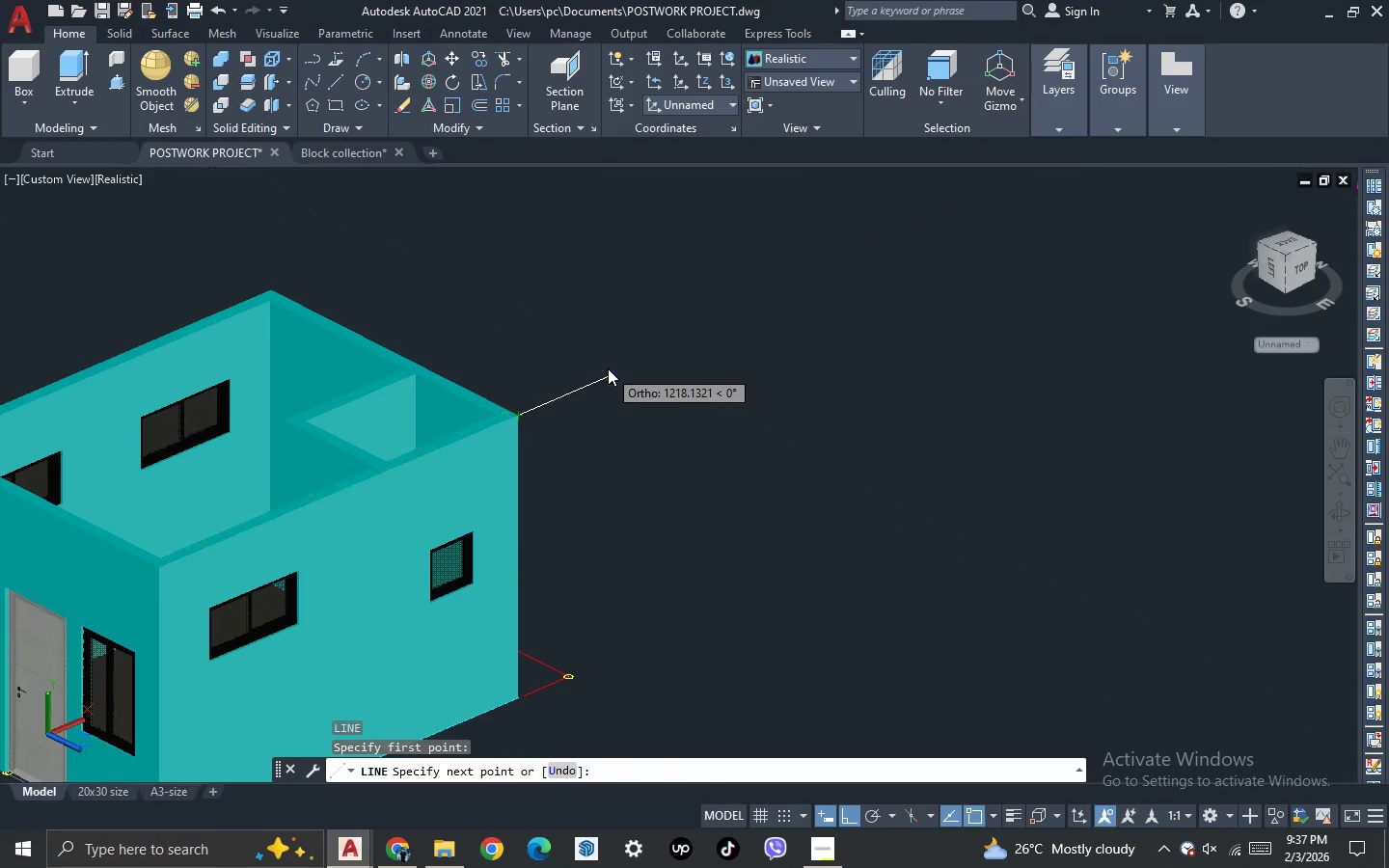 
key(Space)
 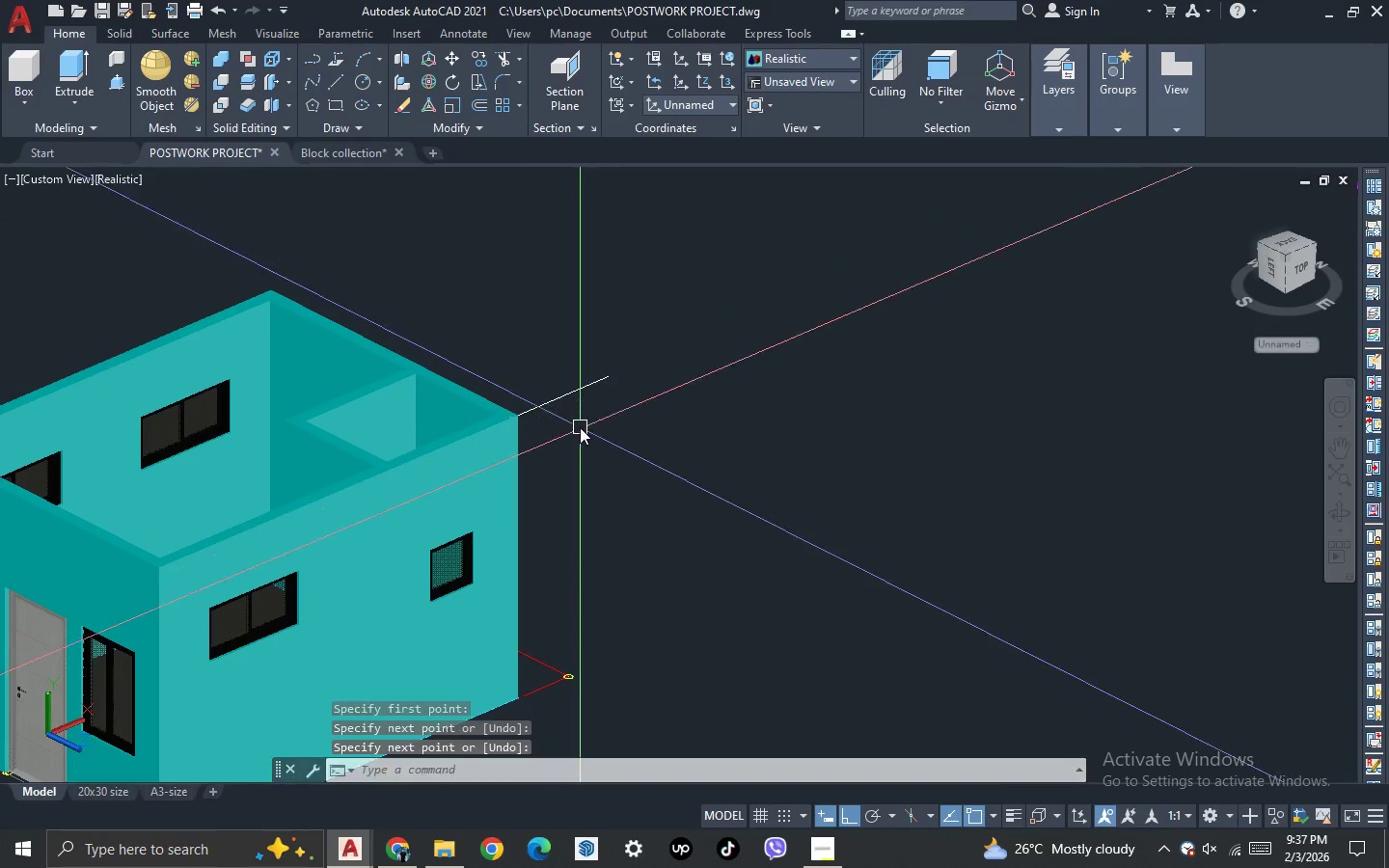 
left_click_drag(start_coordinate=[580, 427], to_coordinate=[574, 404])
 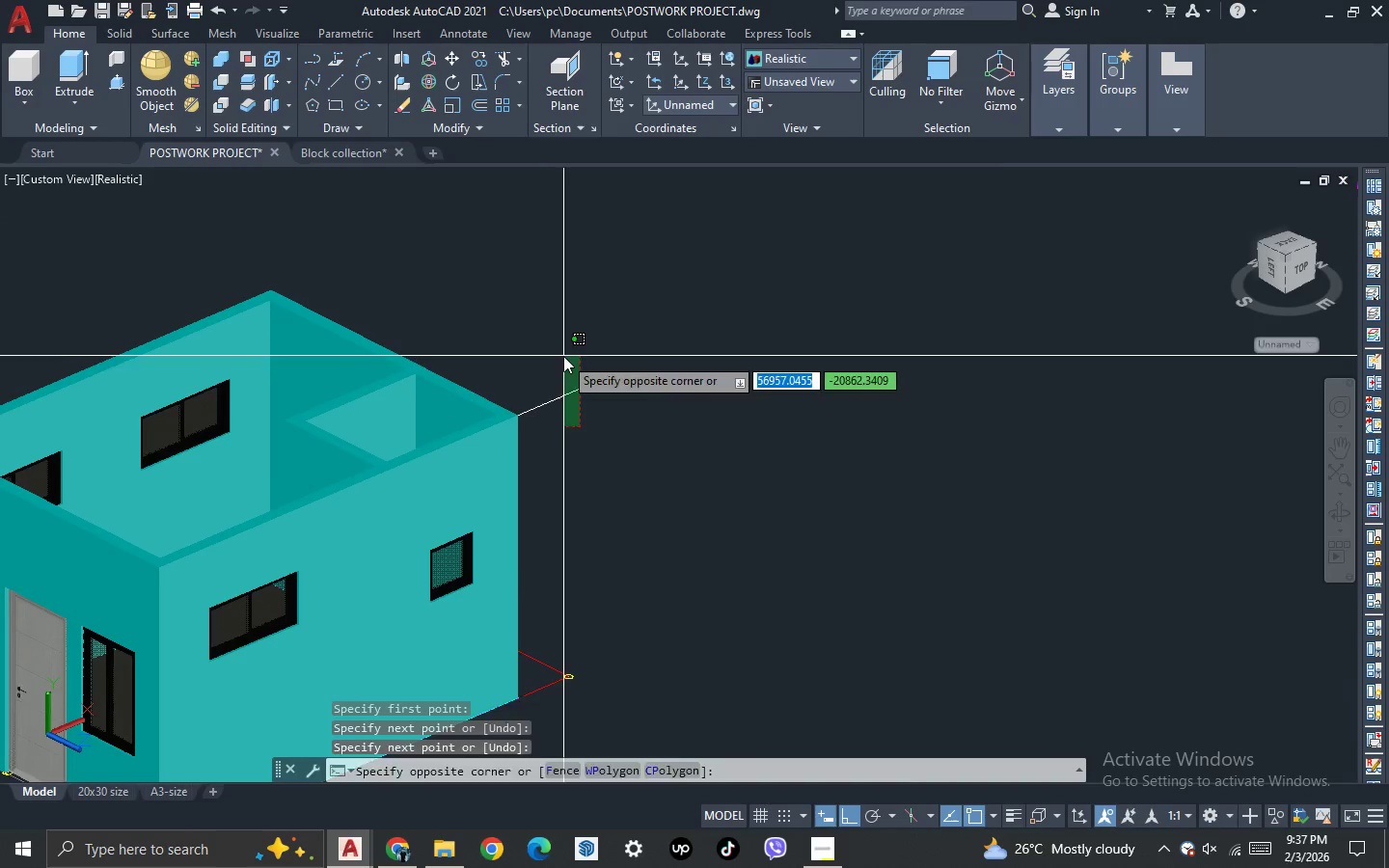 
triple_click([563, 356])
 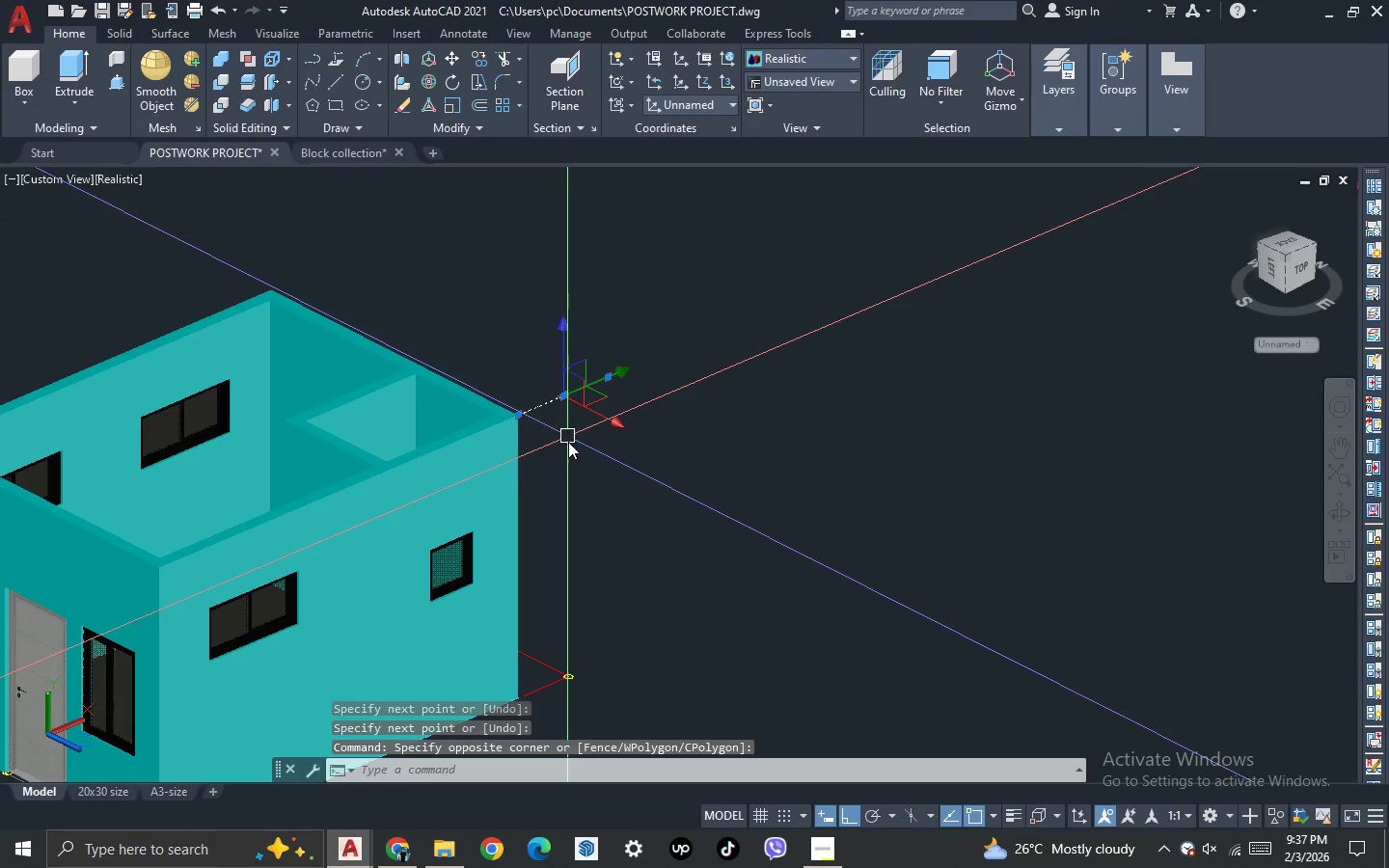 
key(M)
 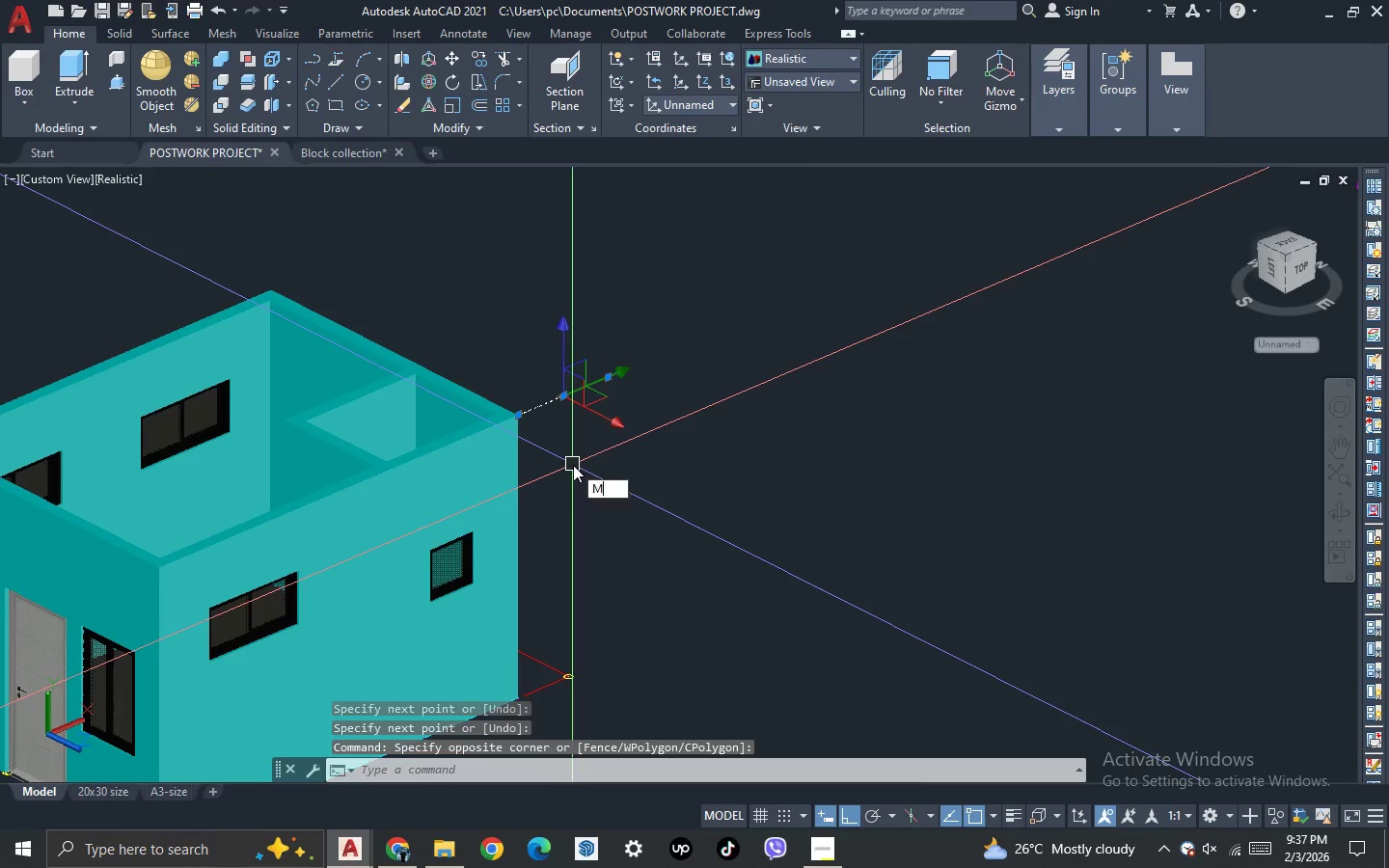 
key(Space)
 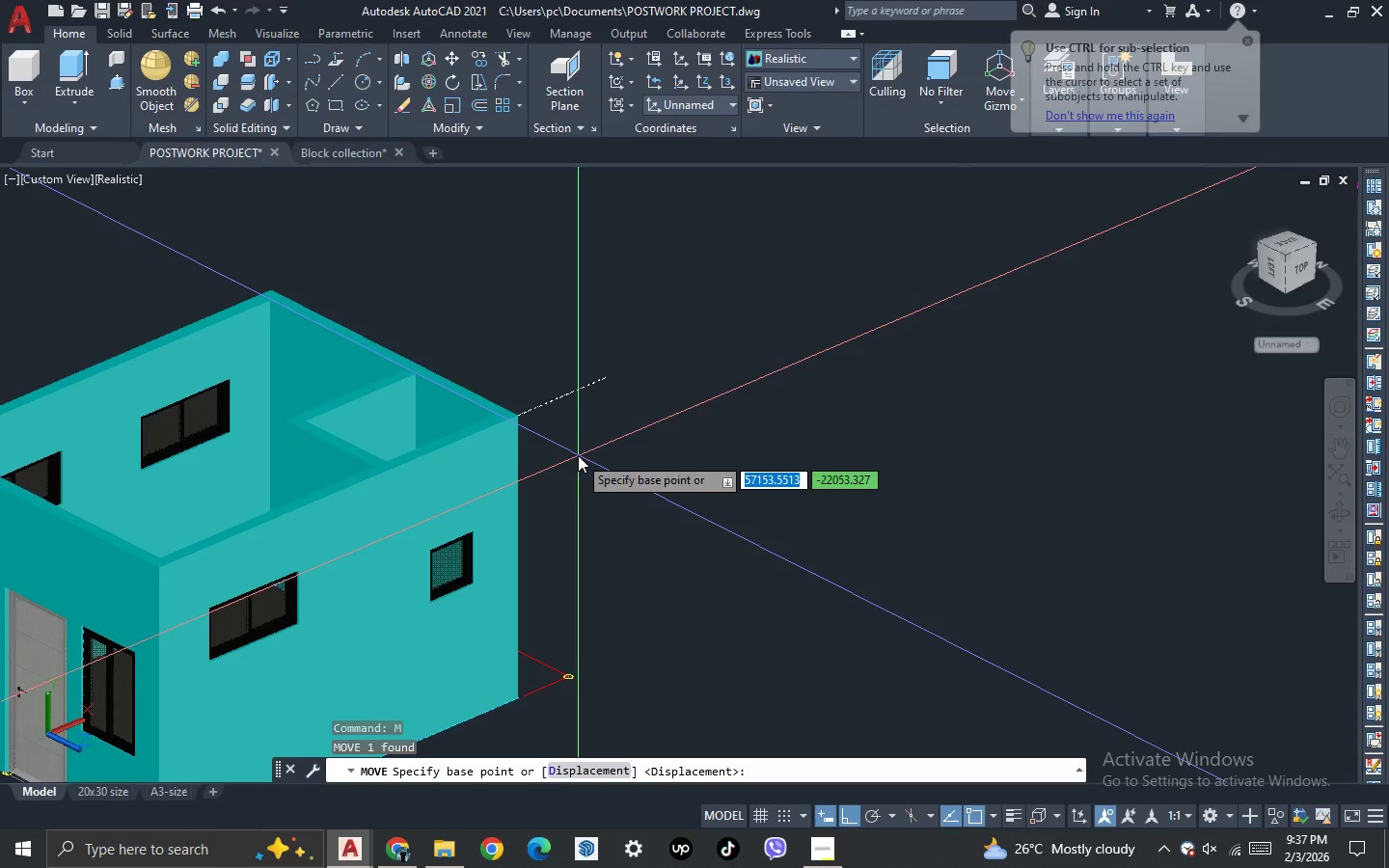 
left_click([578, 455])
 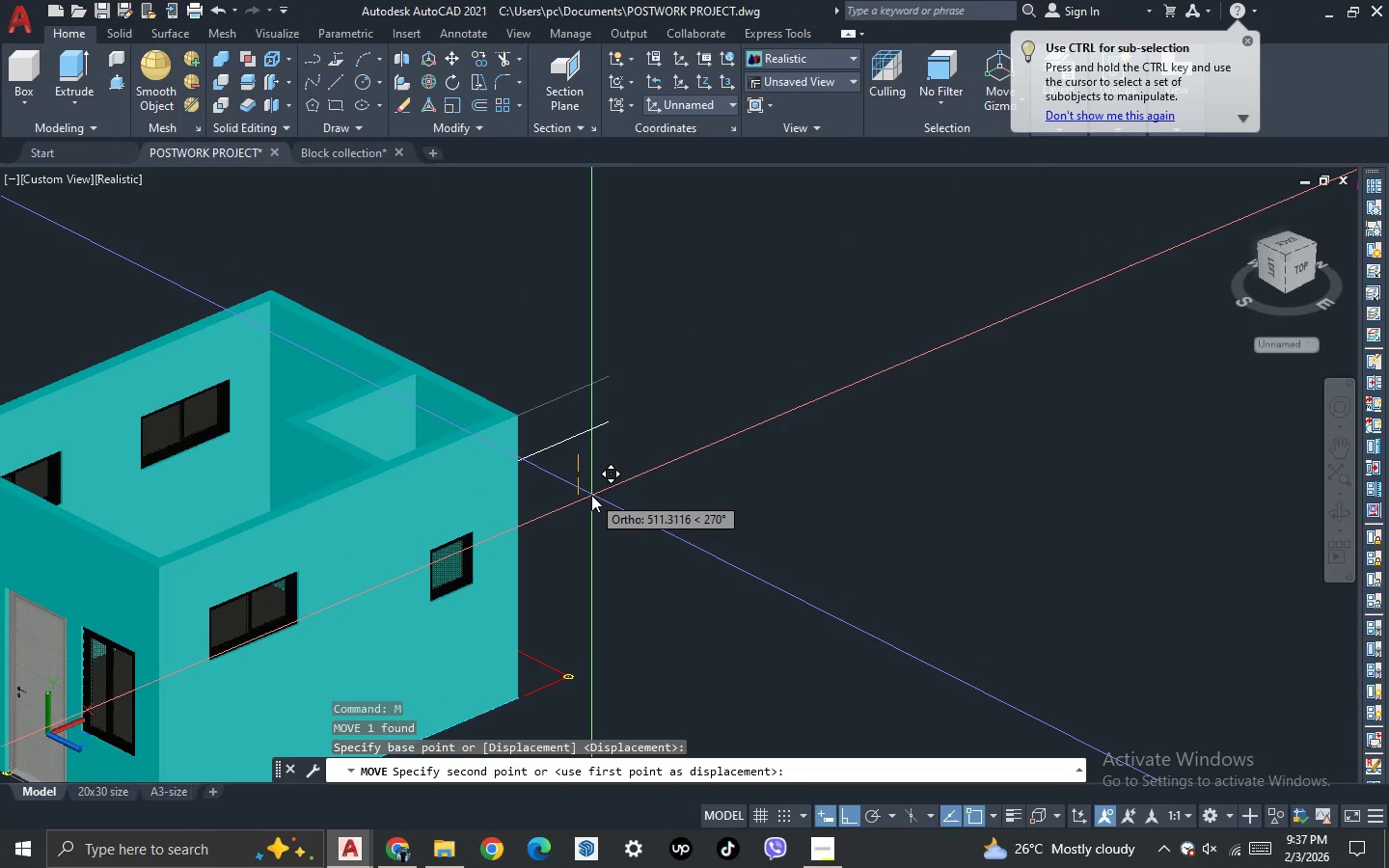 
type(200)
 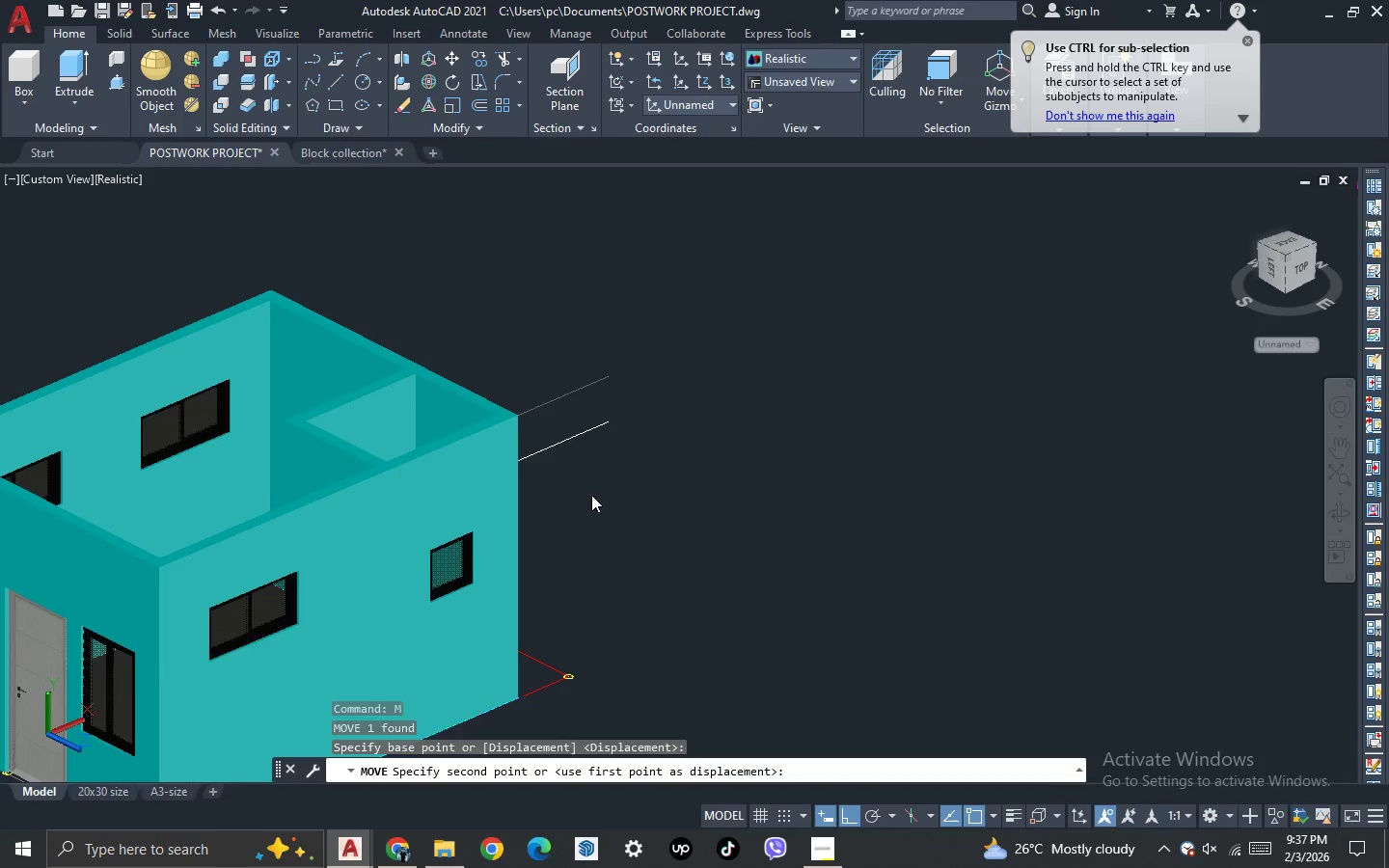 
key(Enter)
 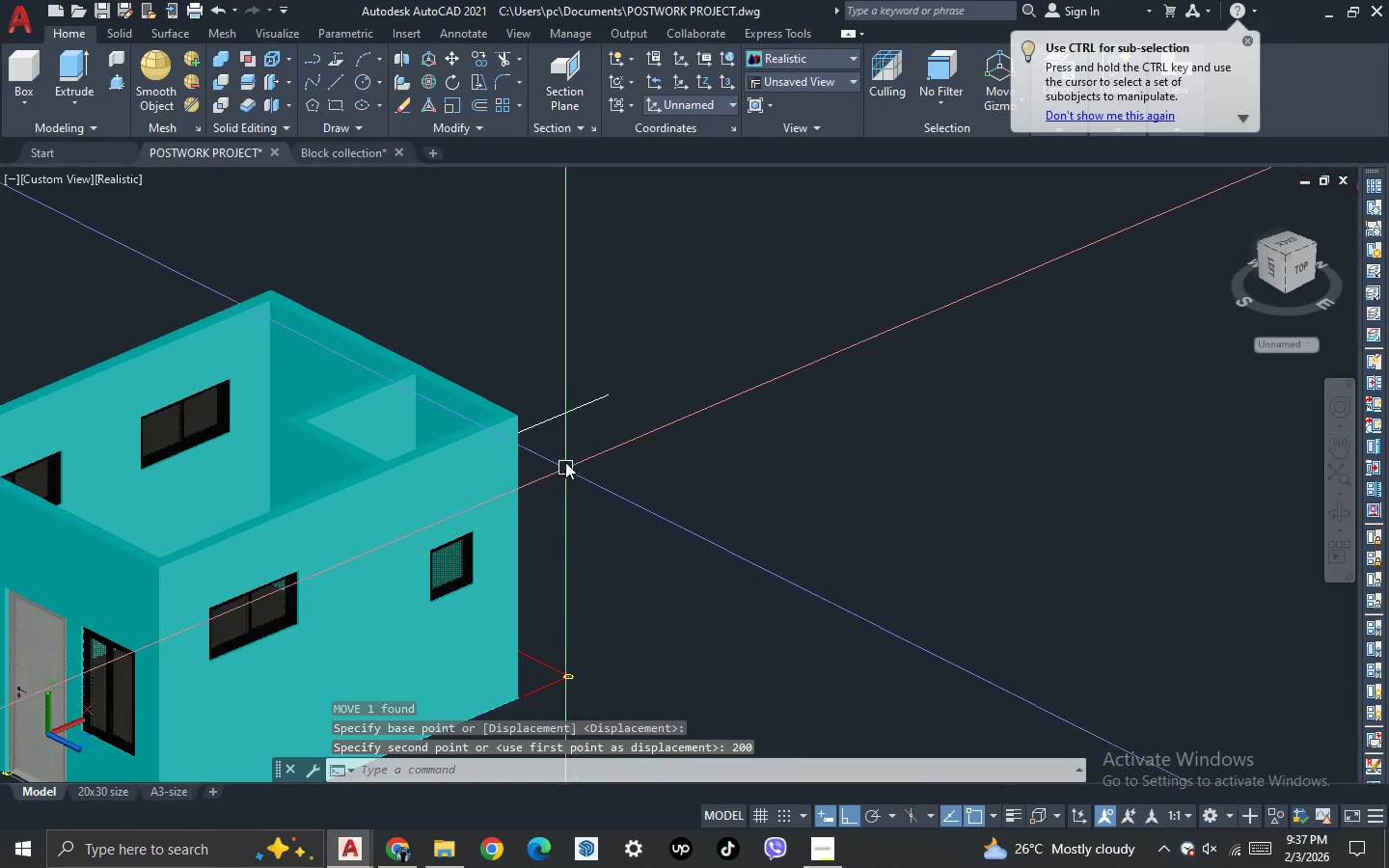 
left_click([558, 445])
 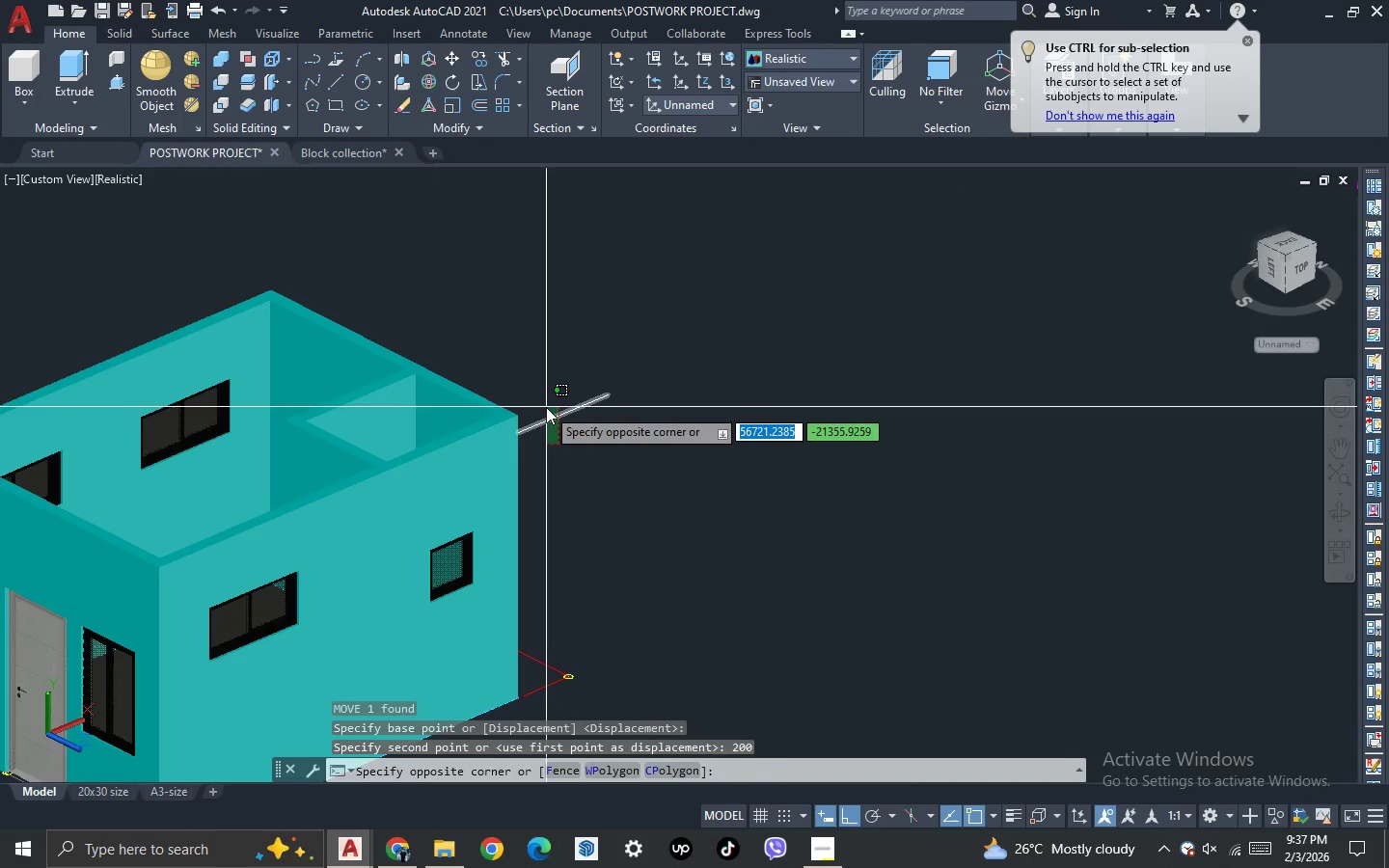 
key(Escape)
 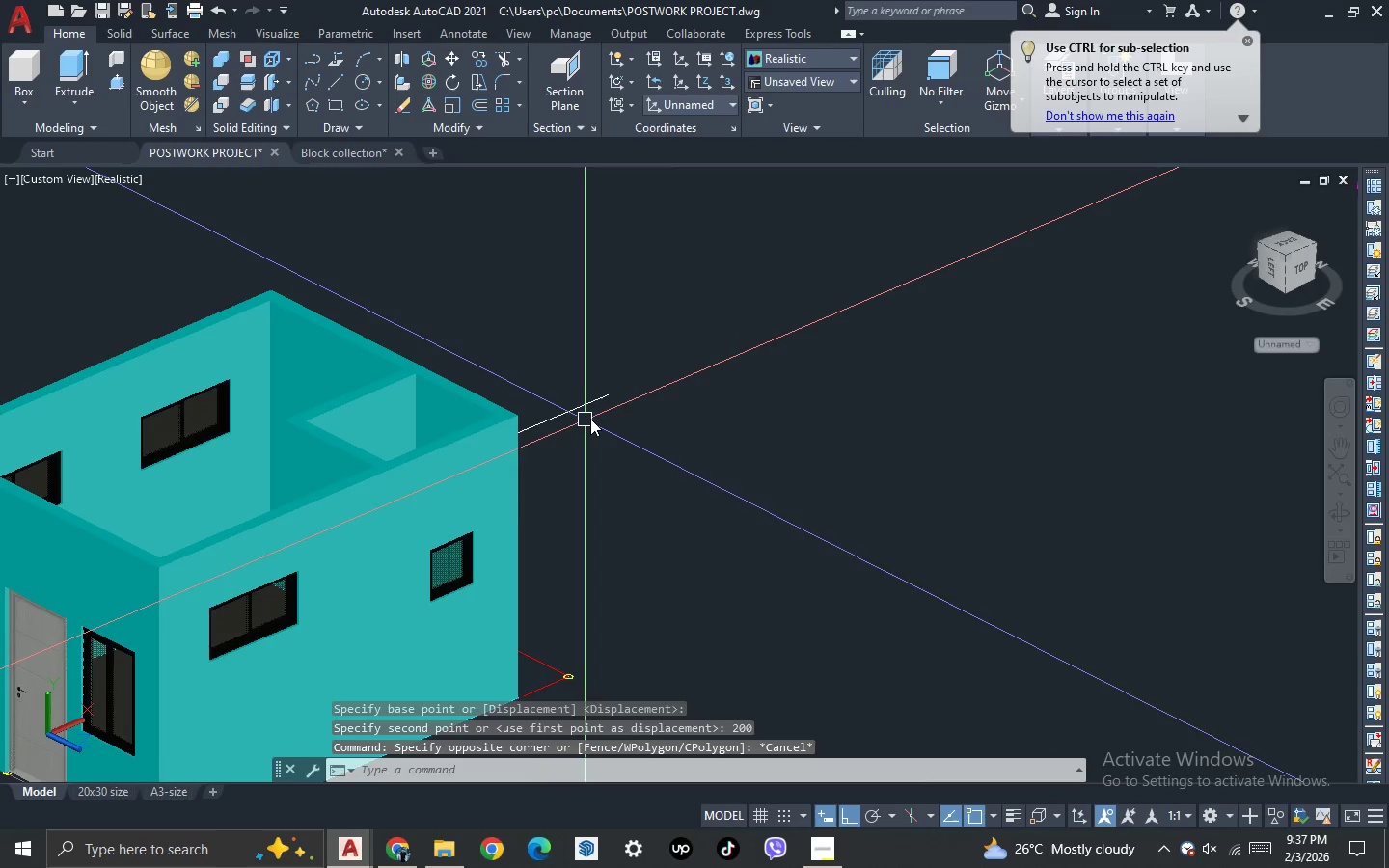 
scroll: coordinate [594, 417], scroll_direction: down, amount: 1.0
 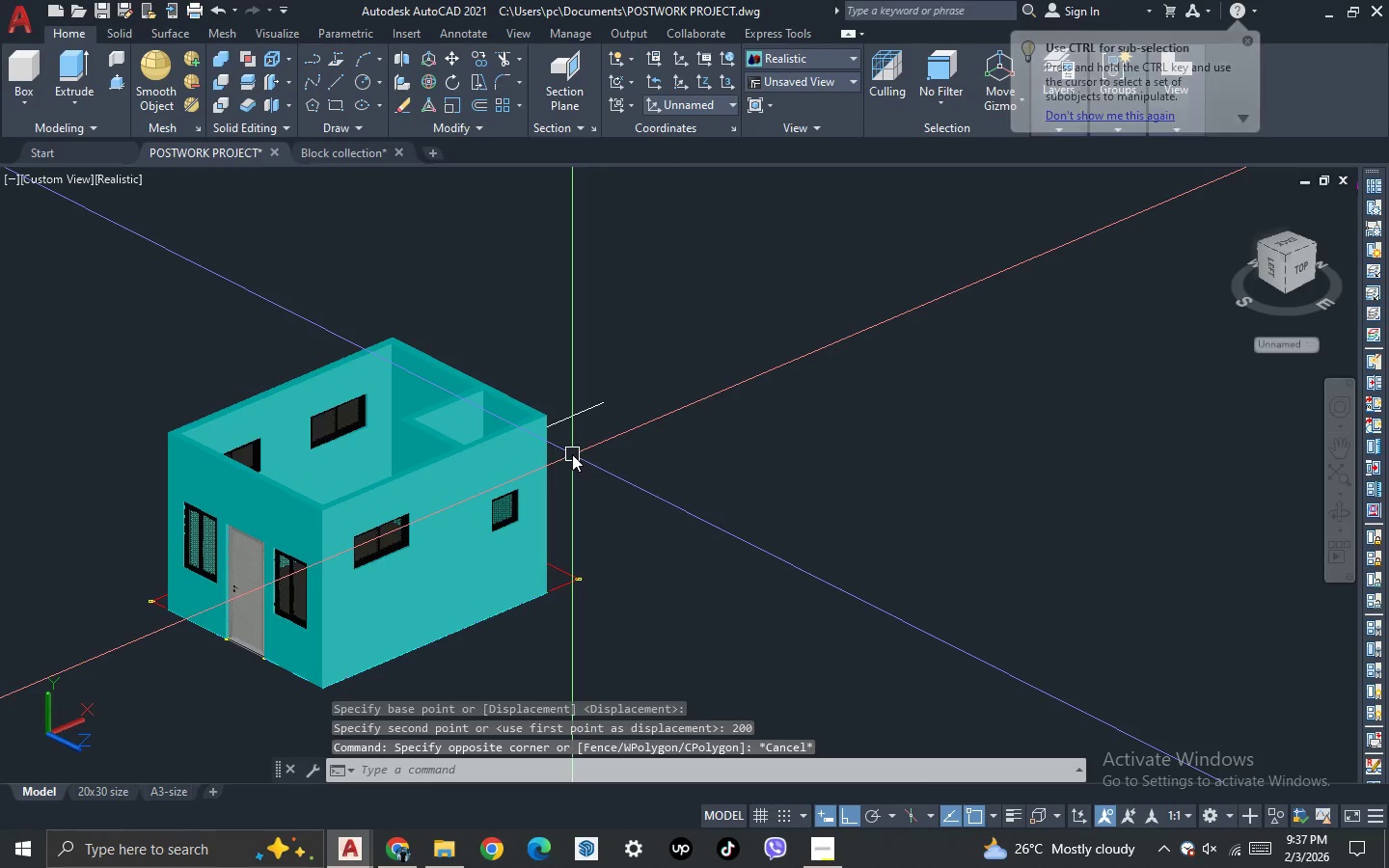 
left_click_drag(start_coordinate=[580, 418], to_coordinate=[578, 410])
 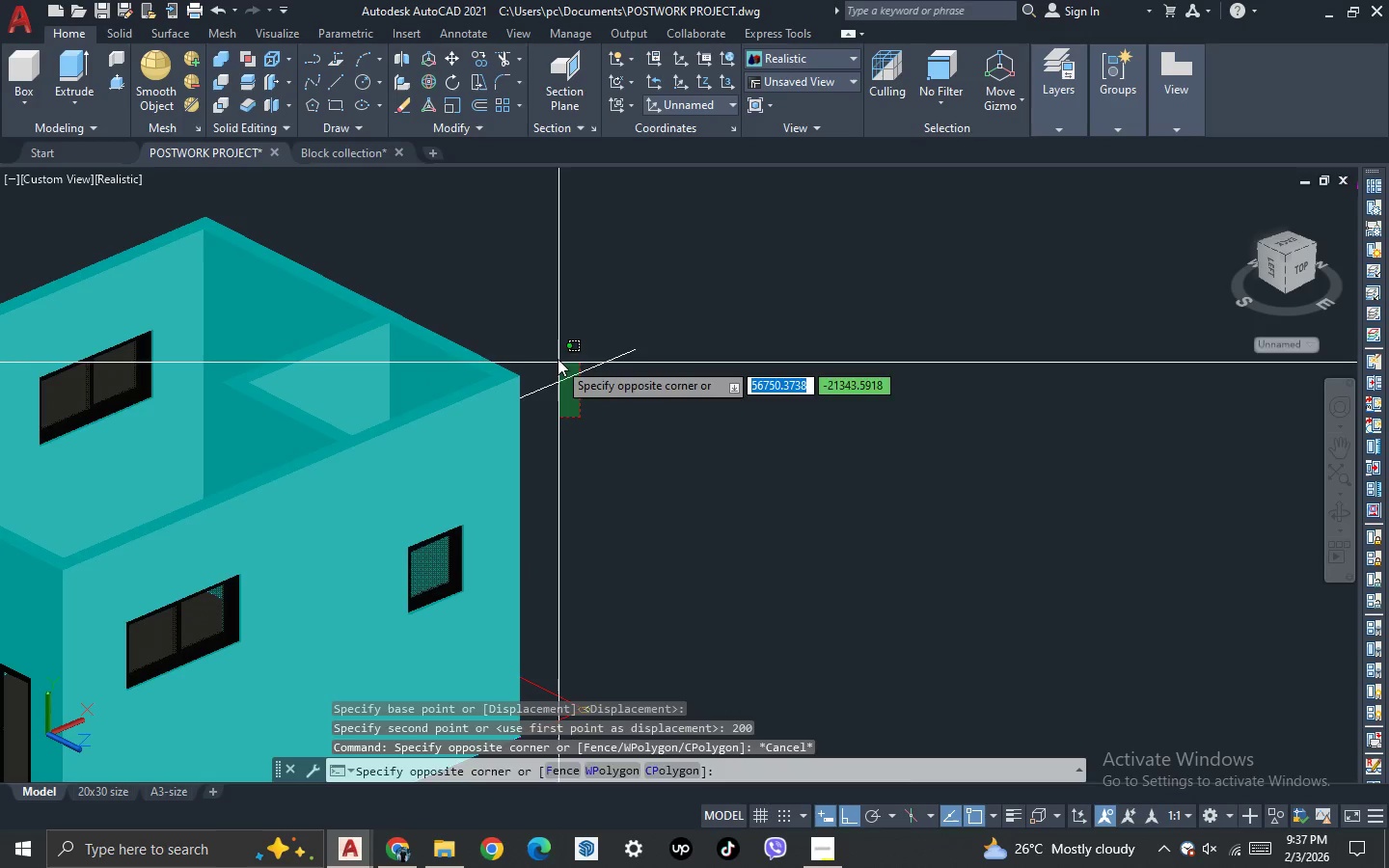 
scroll: coordinate [571, 454], scroll_direction: up, amount: 2.0
 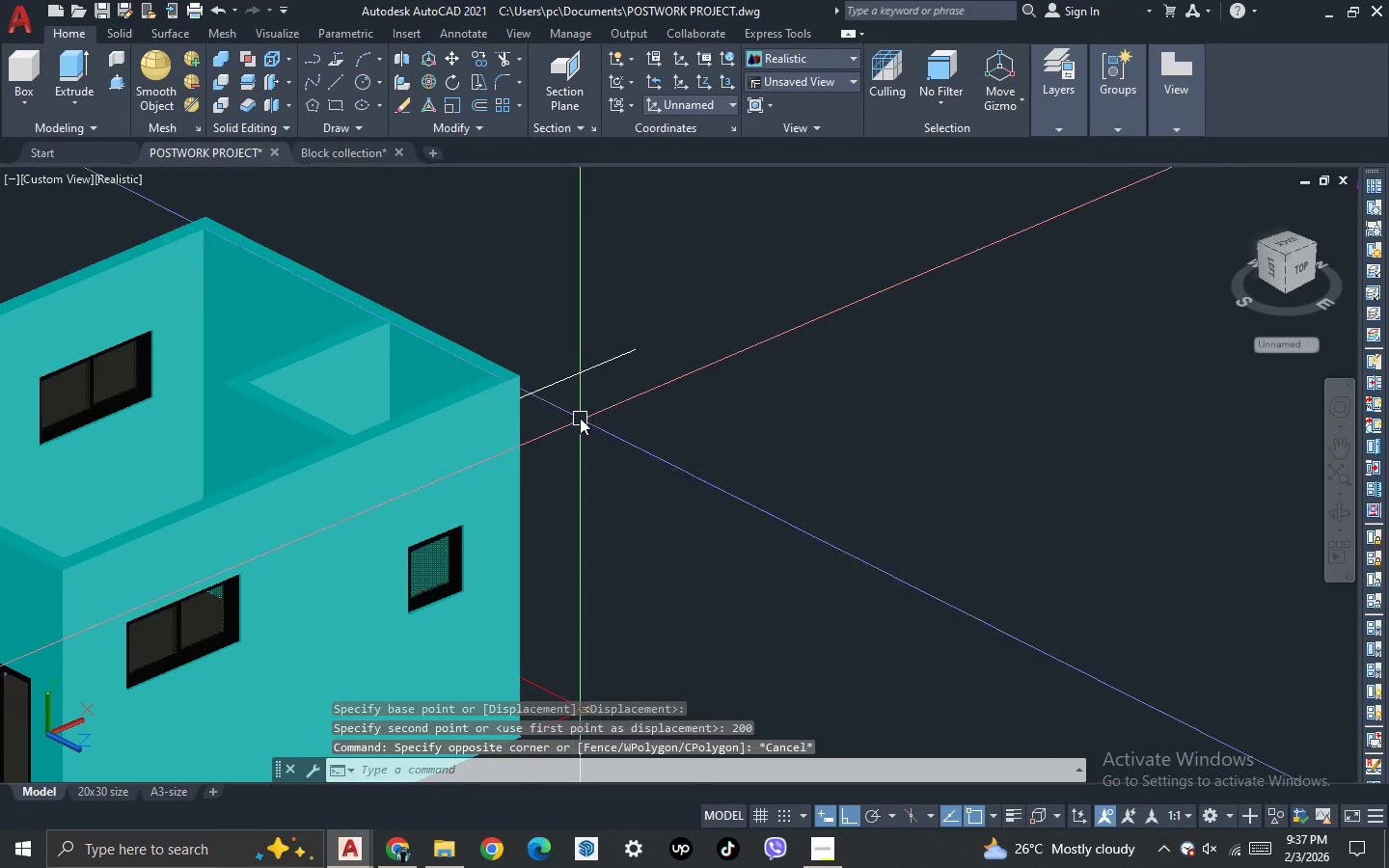 
double_click([558, 359])
 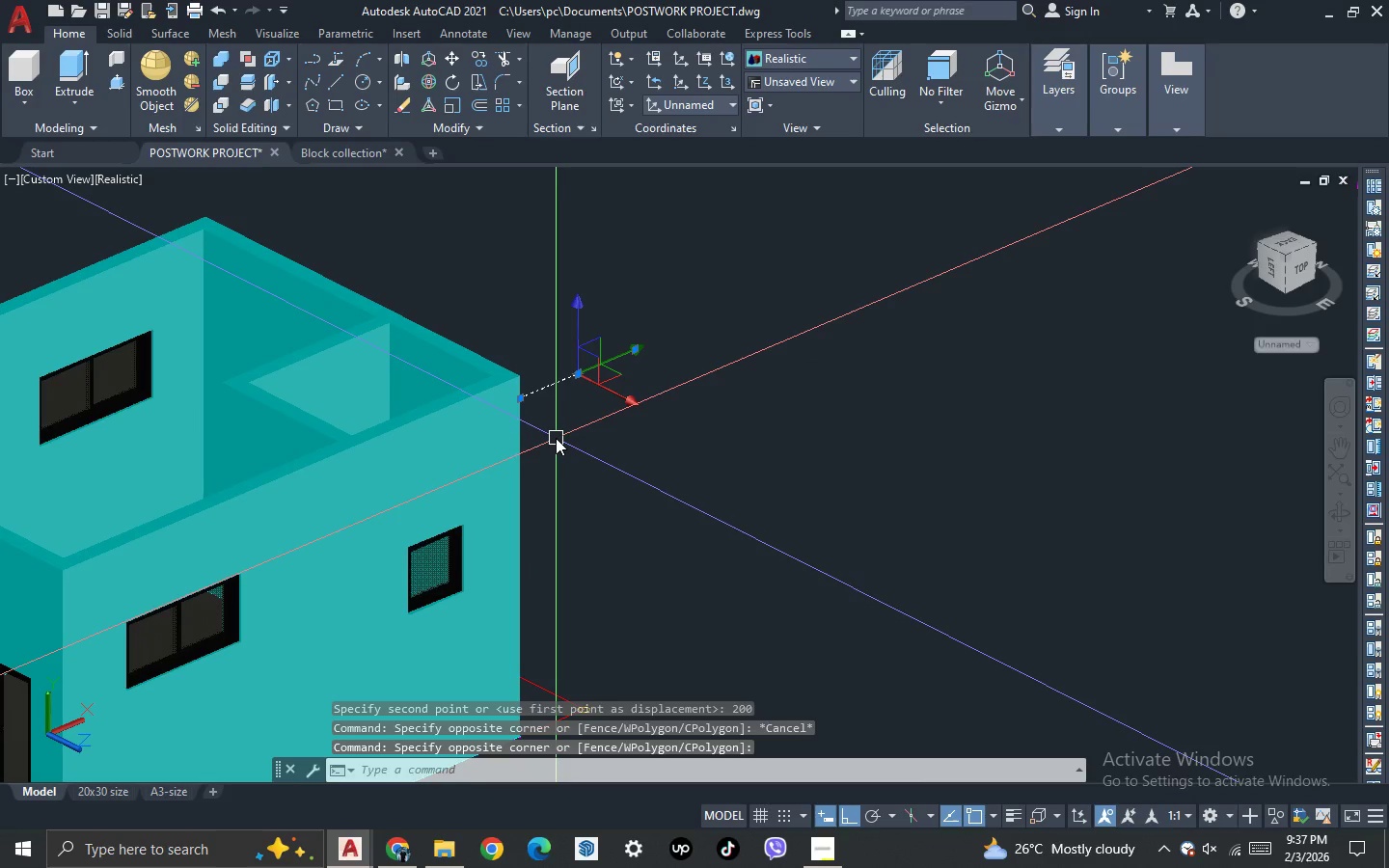 
key(M)
 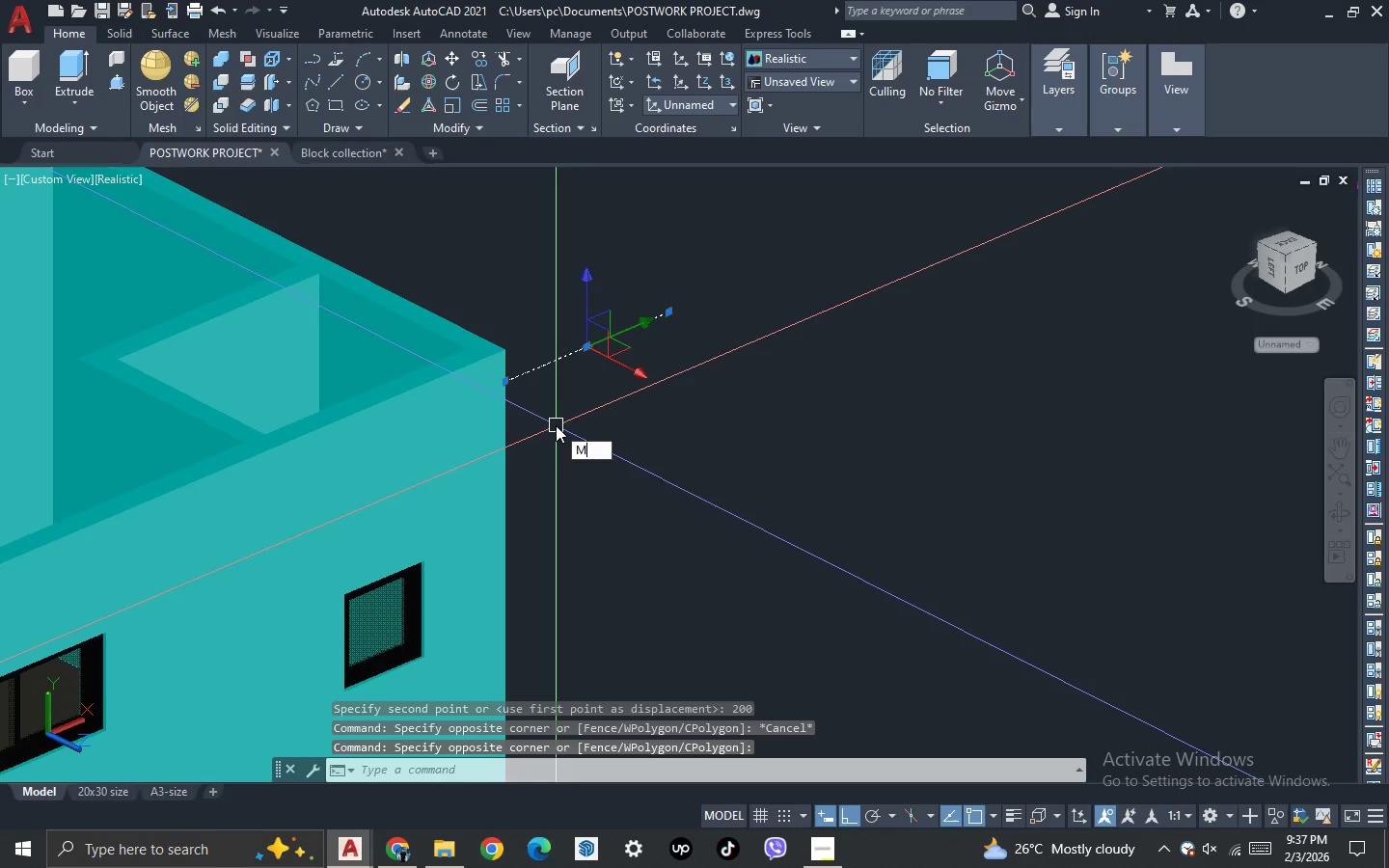 
scroll: coordinate [556, 438], scroll_direction: up, amount: 1.0
 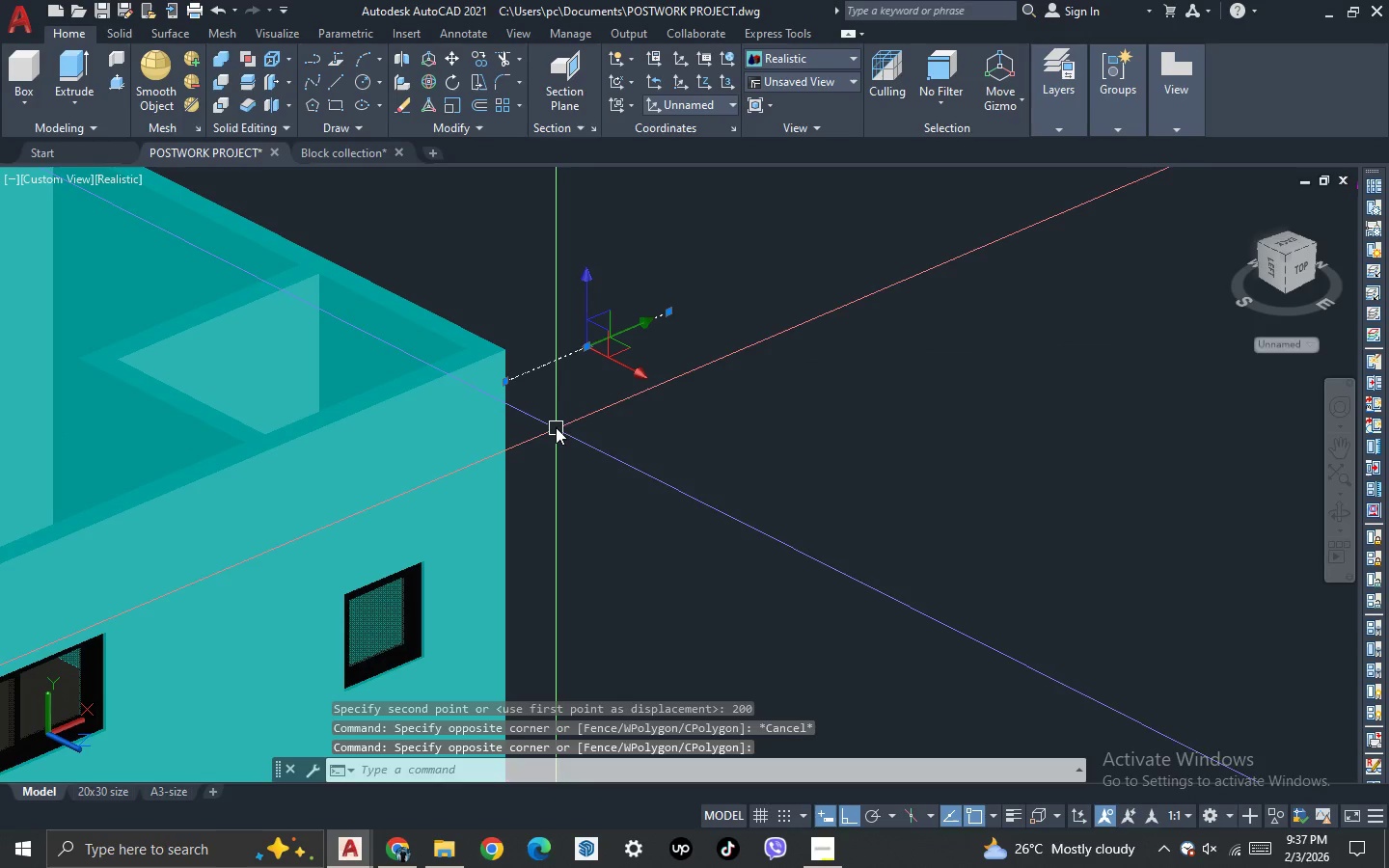 
key(Space)
 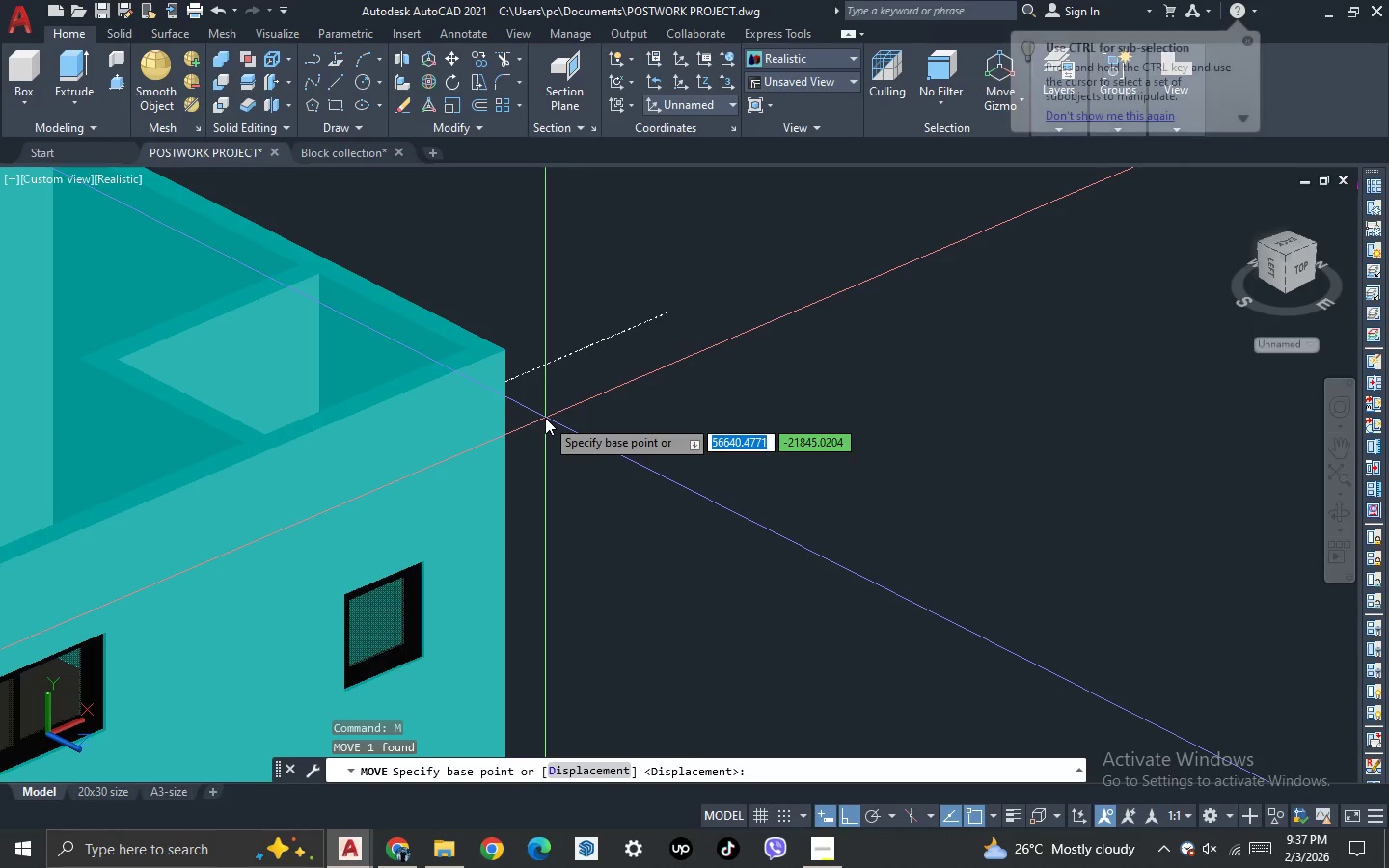 
key(Escape)
 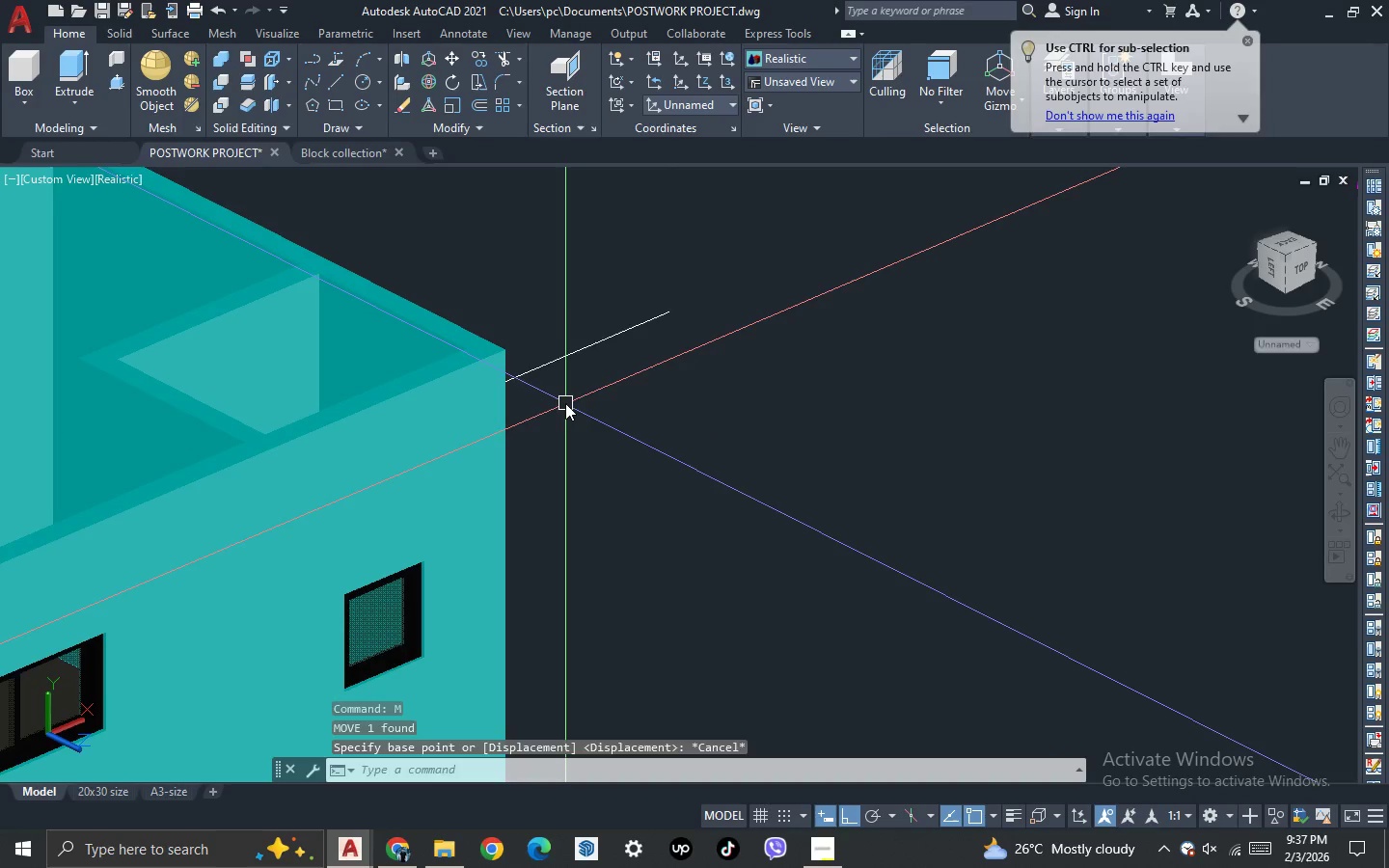 
key(Escape)
 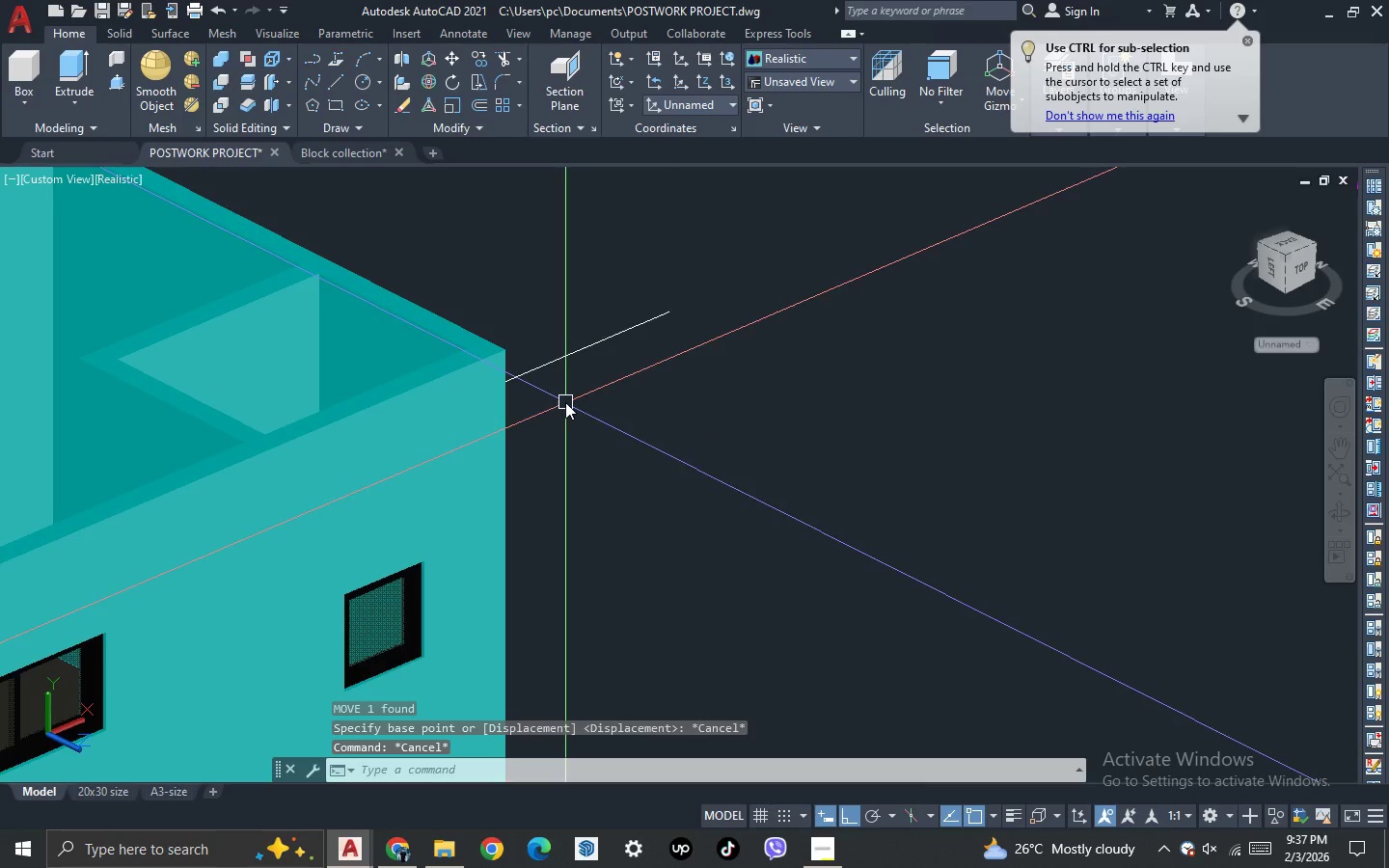 
left_click_drag(start_coordinate=[565, 402], to_coordinate=[556, 378])
 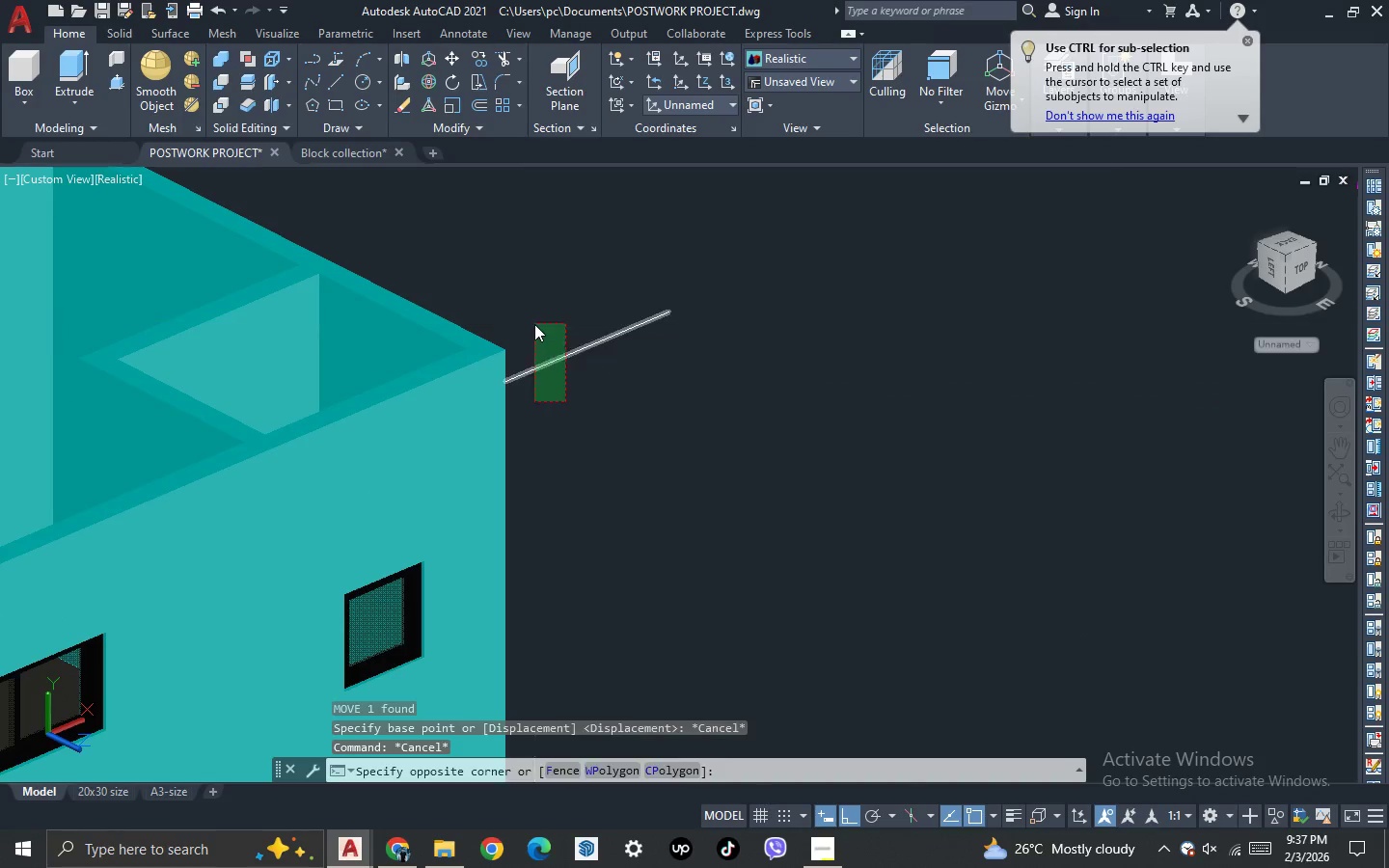 
double_click([534, 324])
 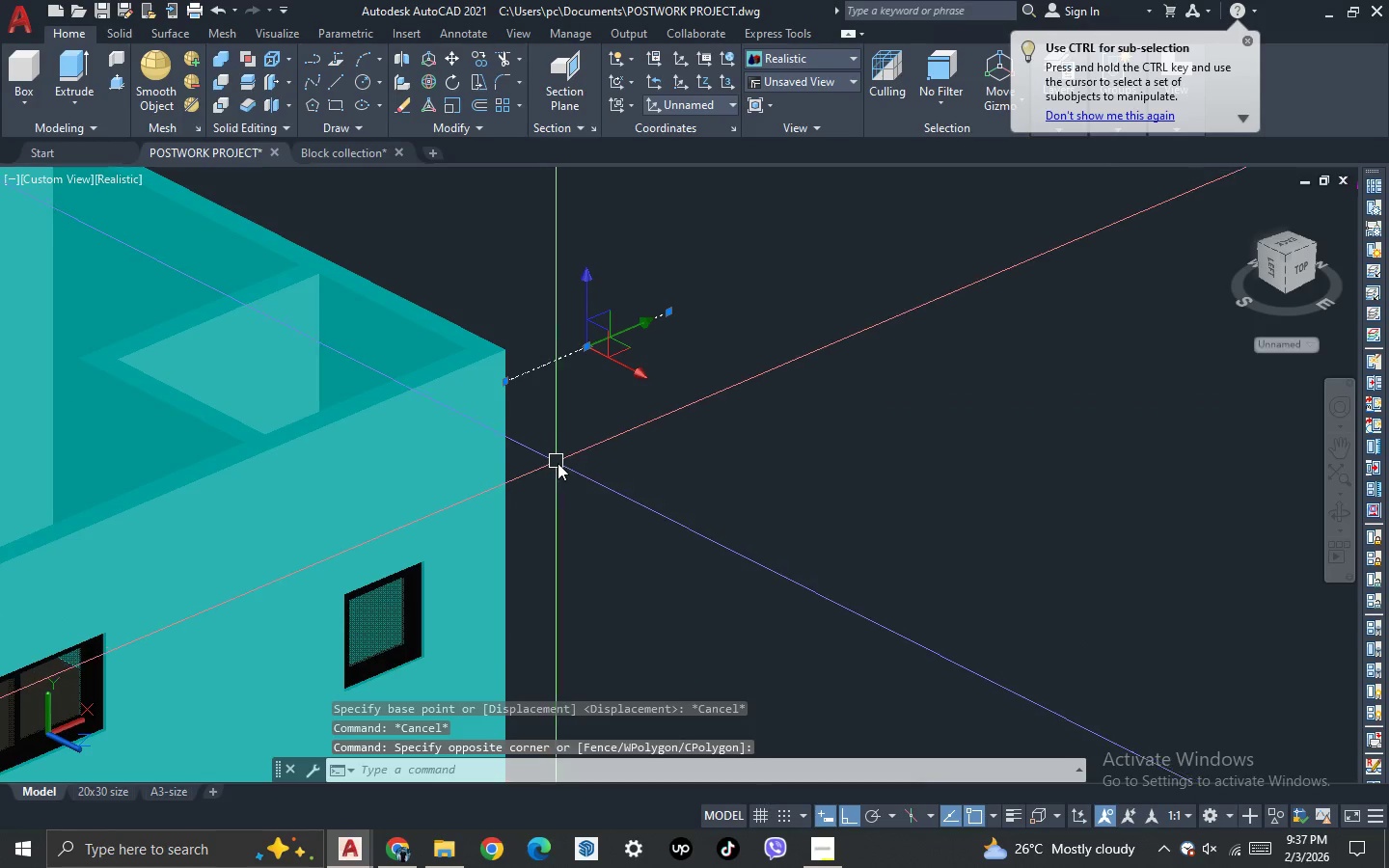 
type(M 100)
 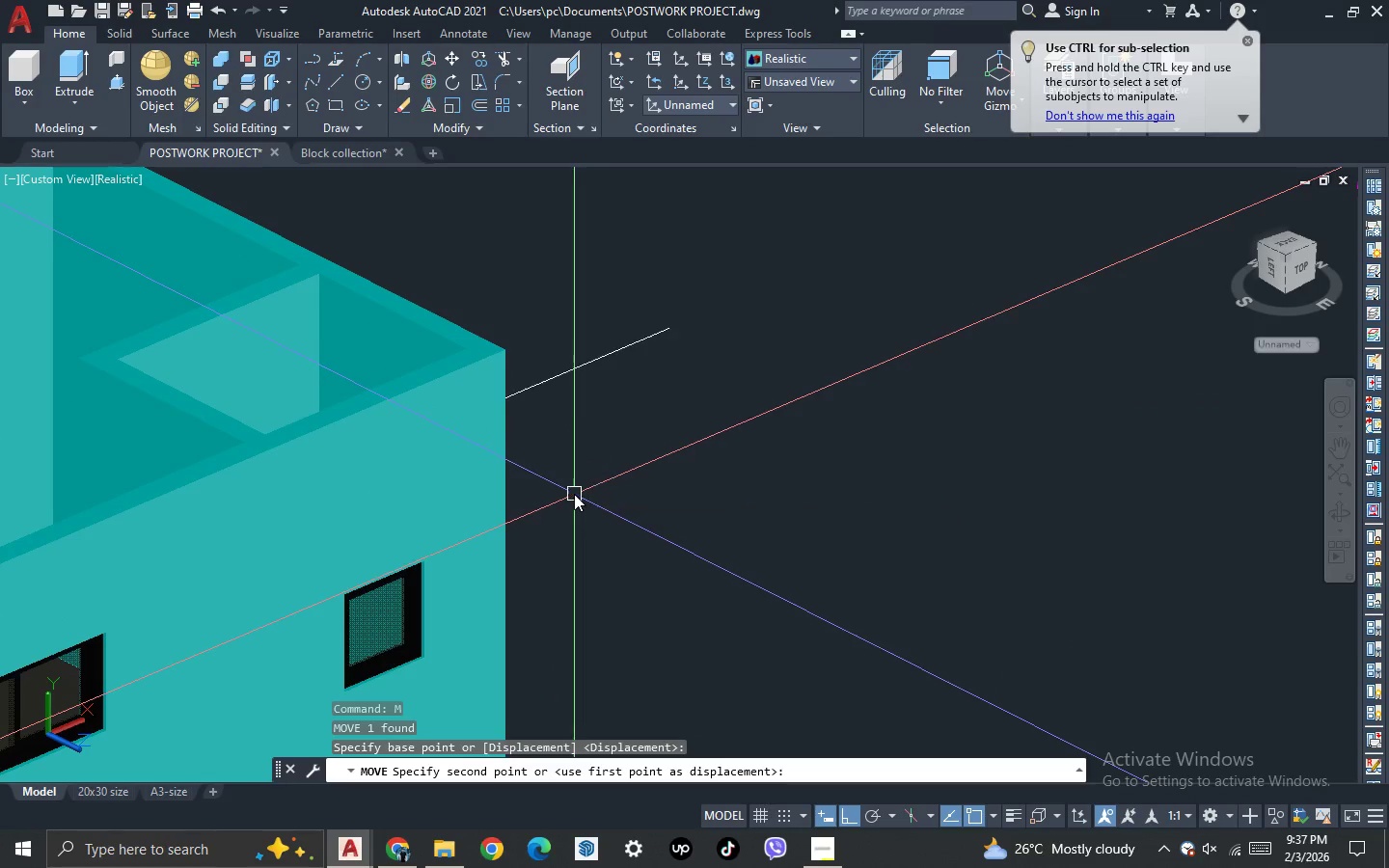 
key(Enter)
 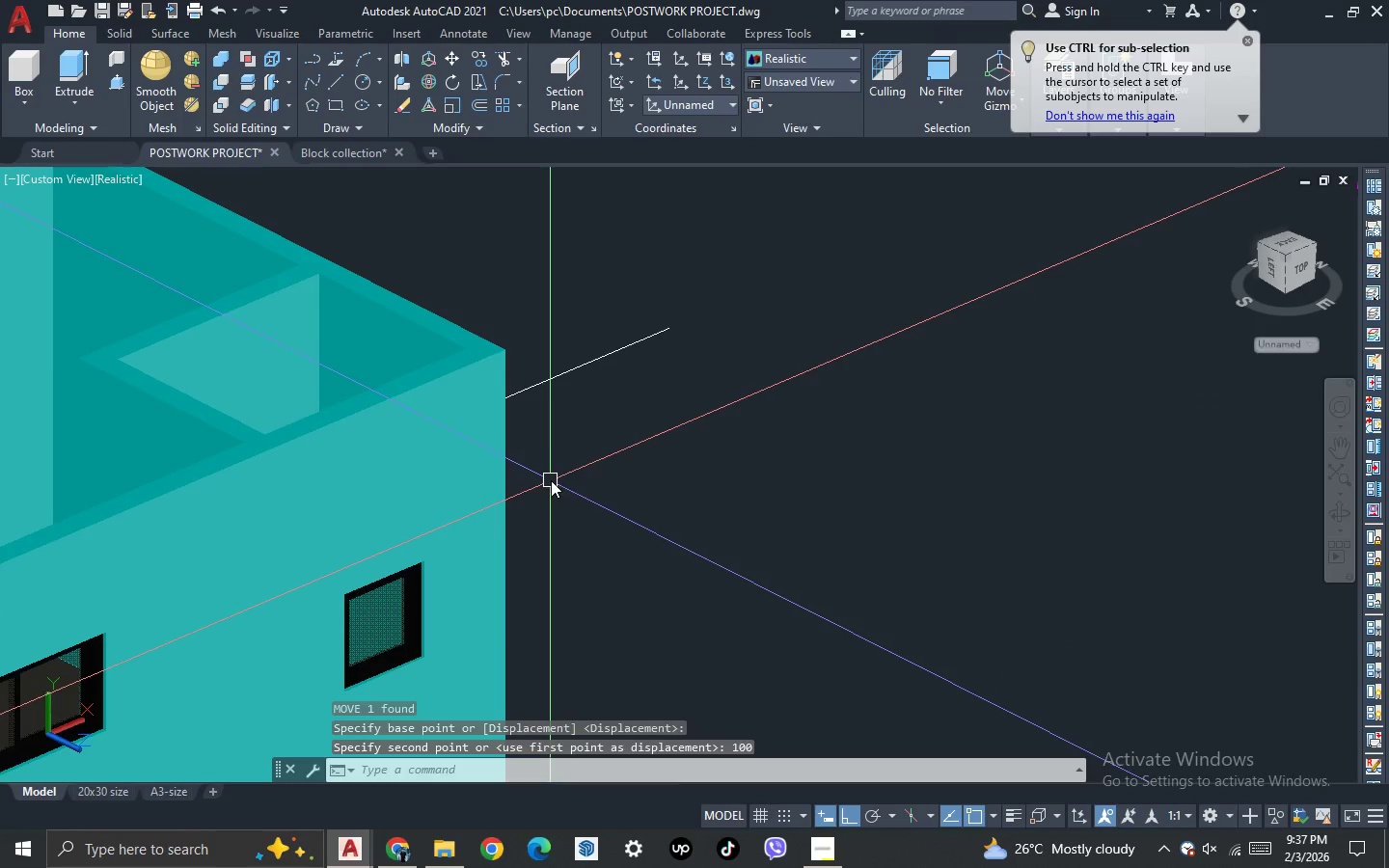 
key(L)
 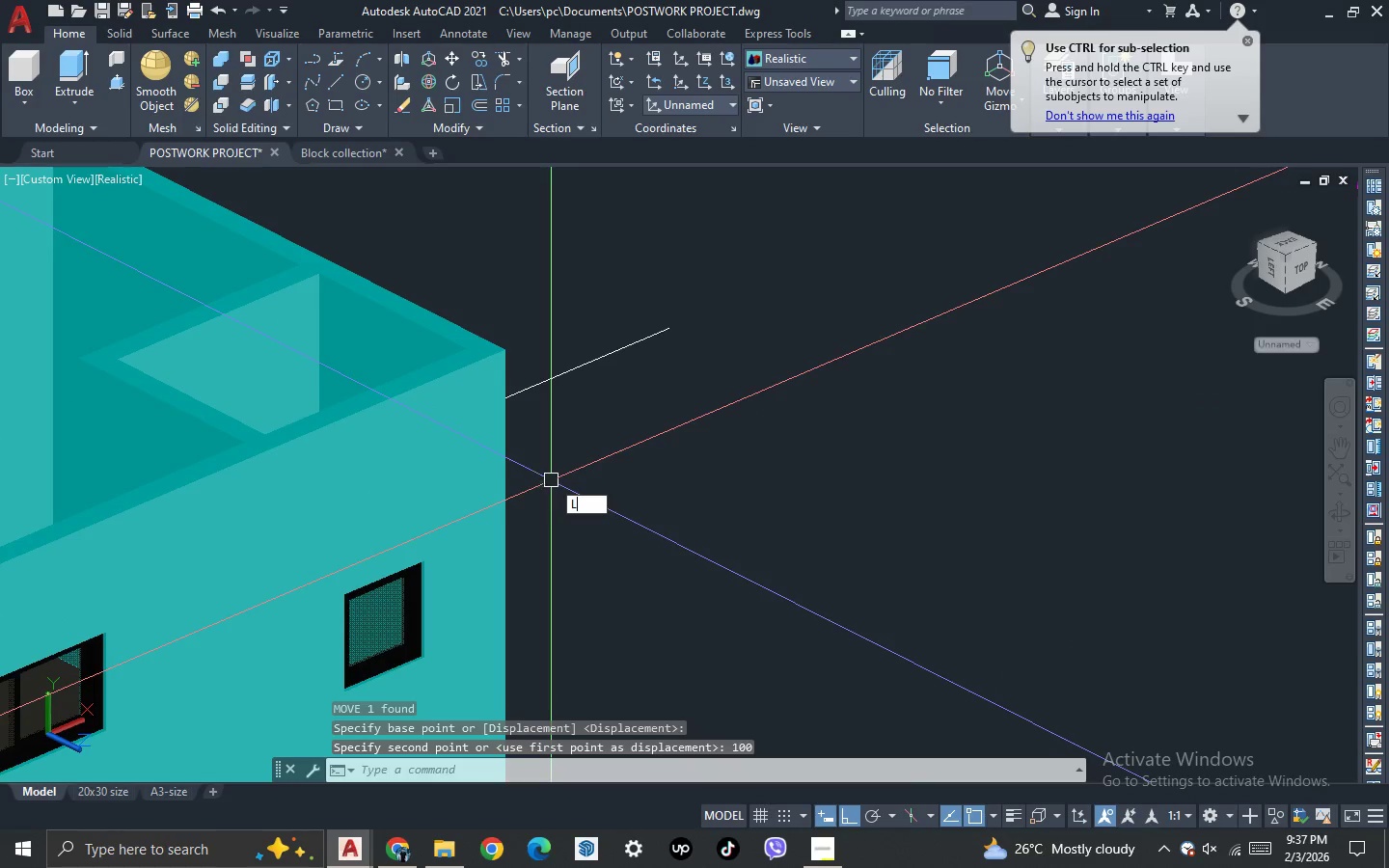 
key(Space)
 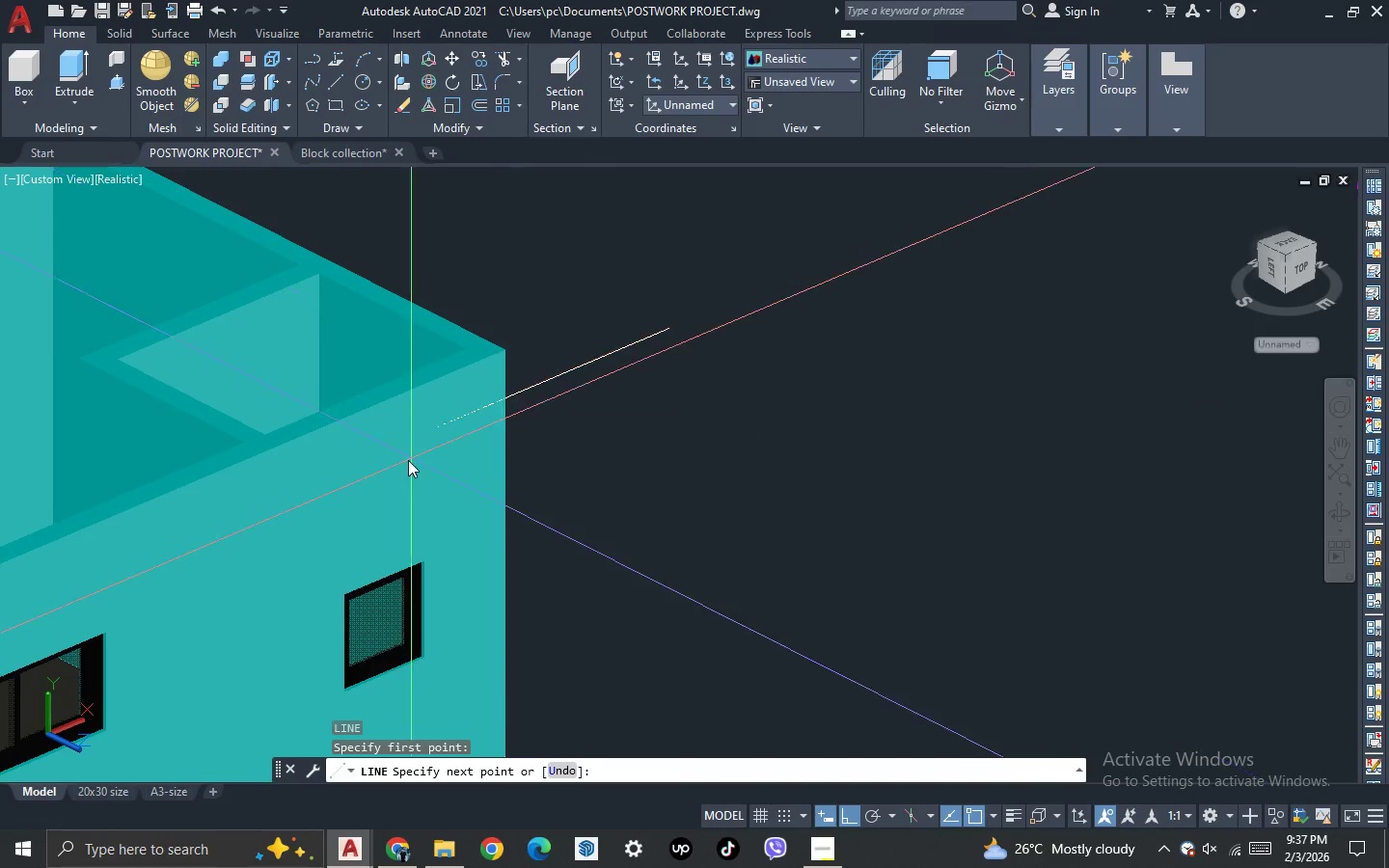 
scroll: coordinate [656, 444], scroll_direction: down, amount: 3.0
 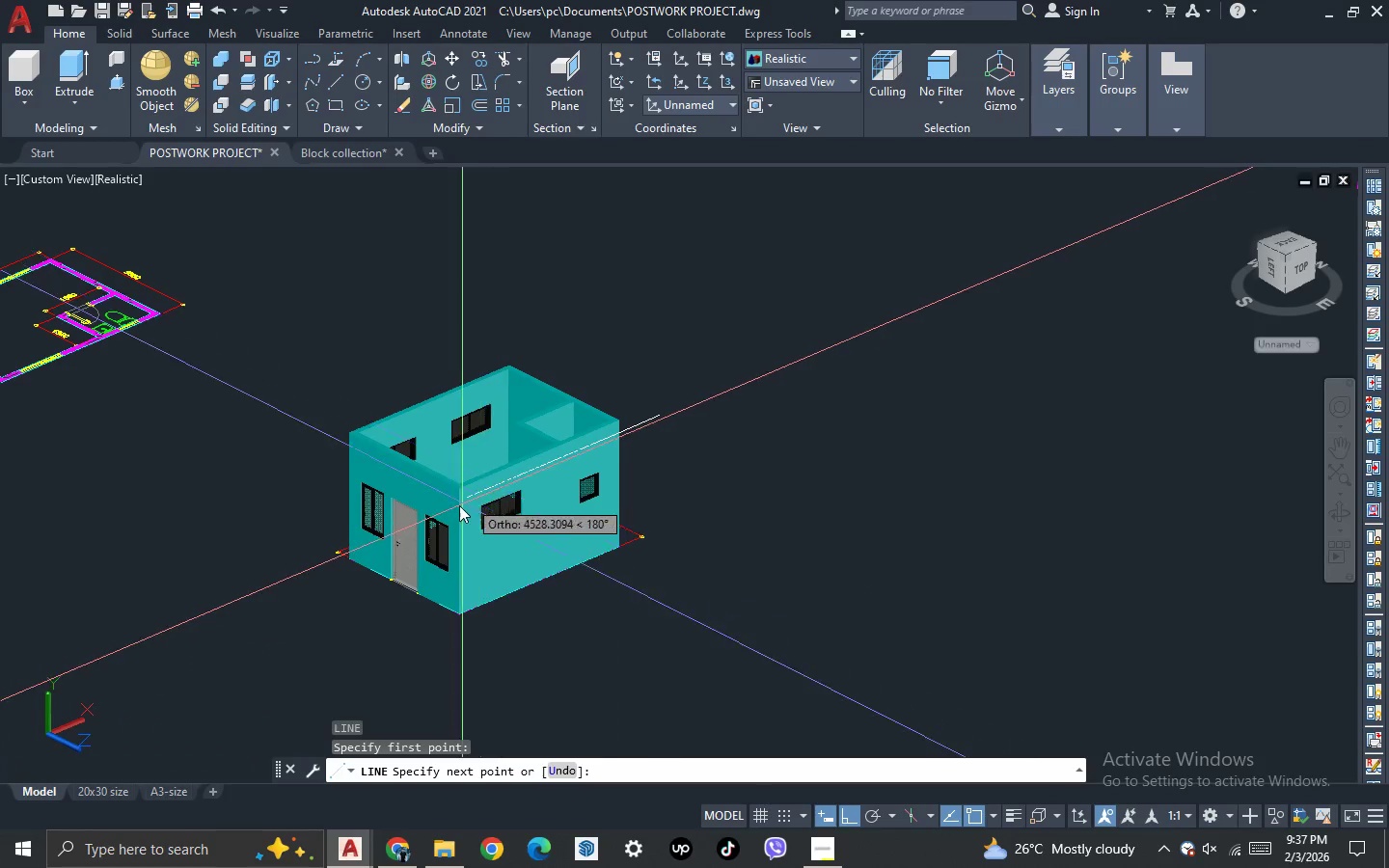 
scroll: coordinate [455, 507], scroll_direction: up, amount: 4.0
 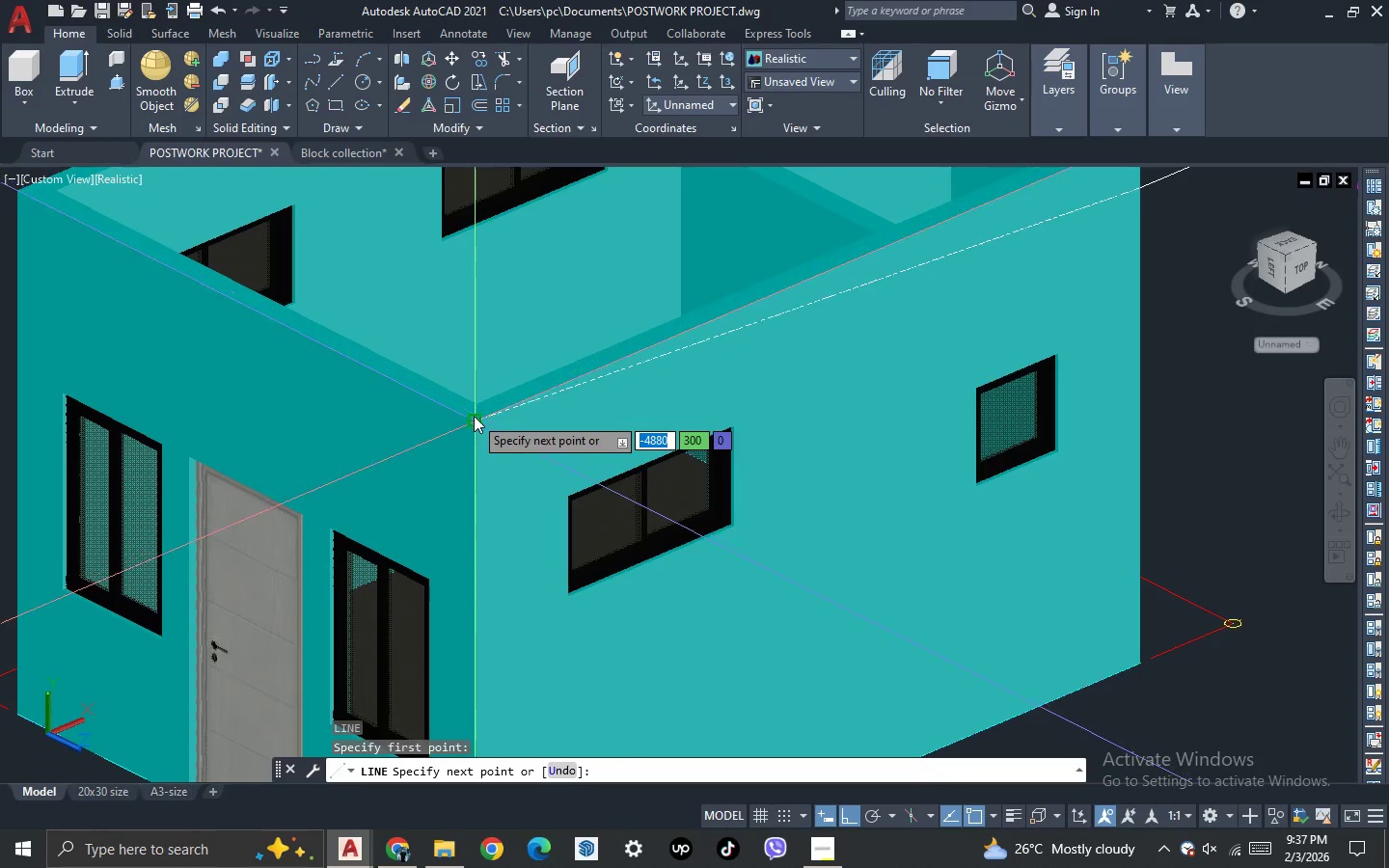 
left_click([475, 417])
 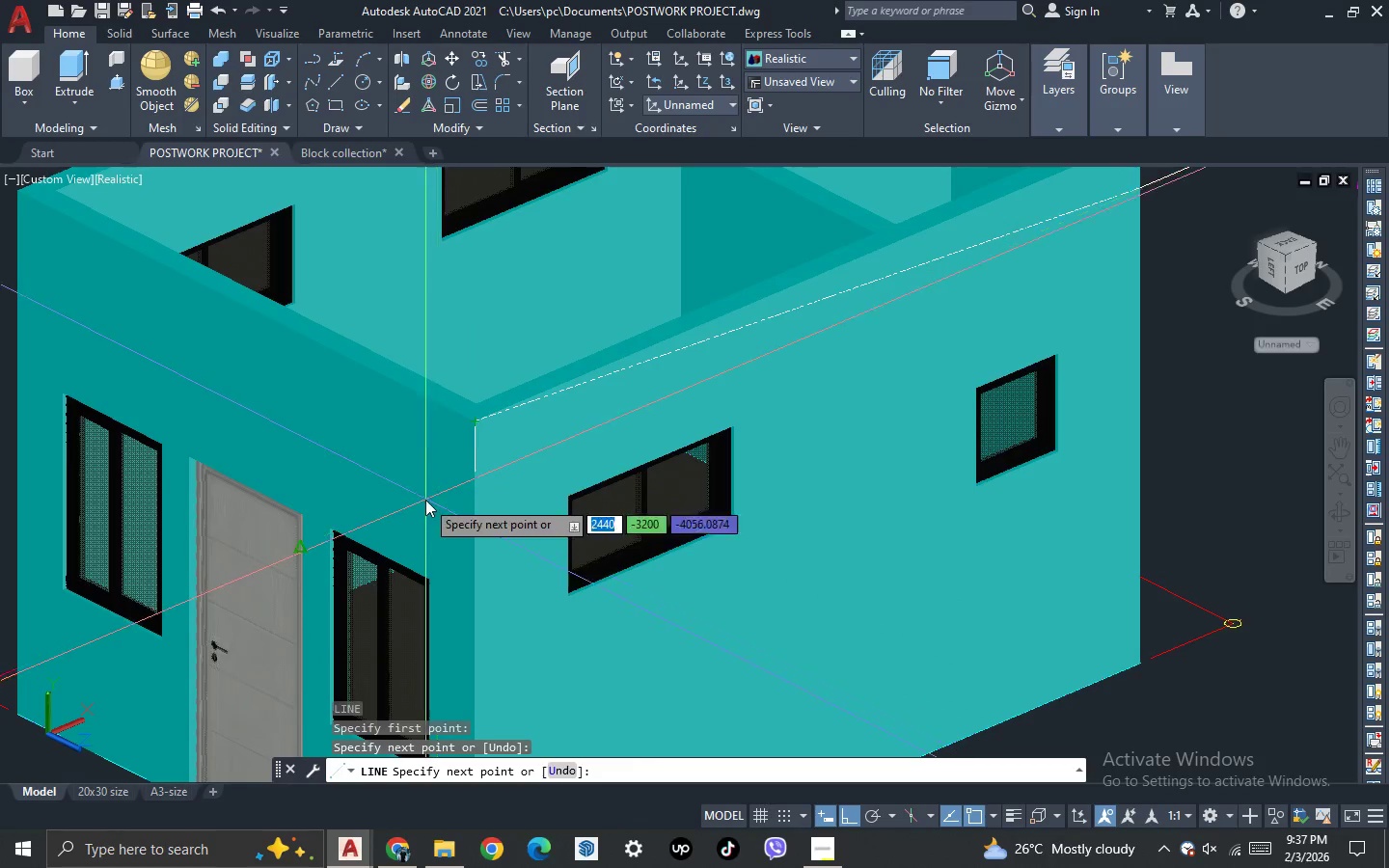 
key(Escape)
 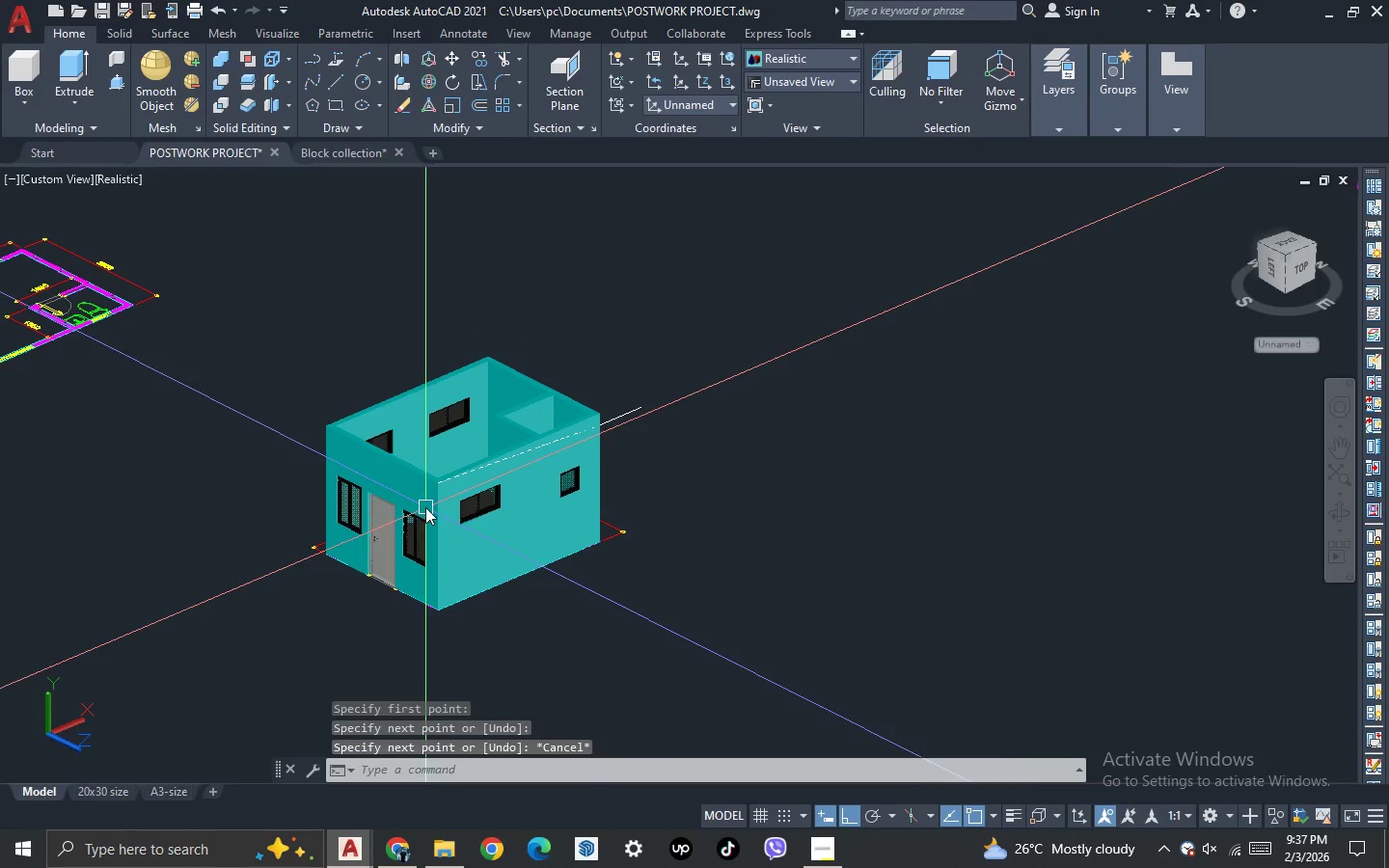 
key(Escape)
 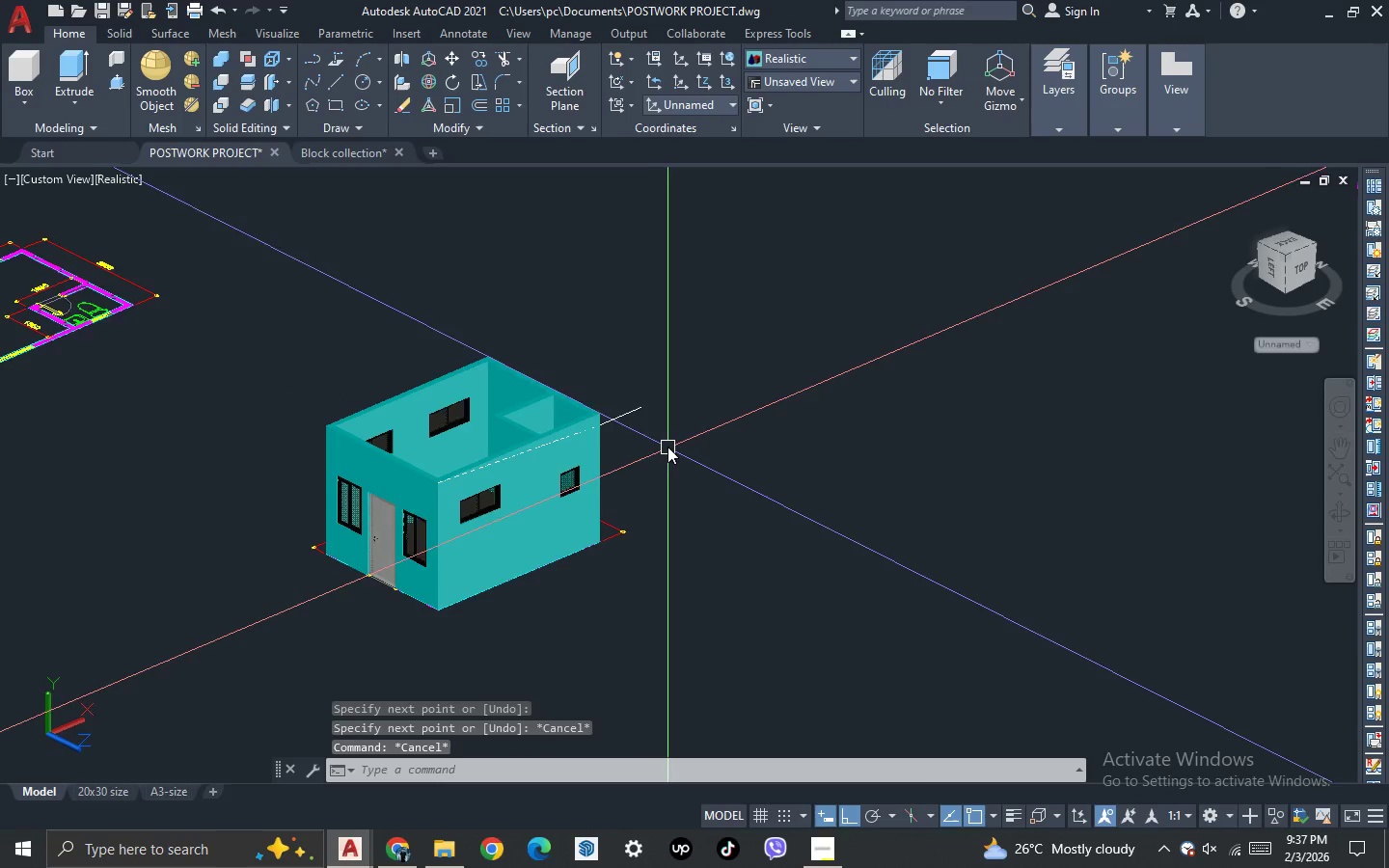 
scroll: coordinate [425, 504], scroll_direction: down, amount: 3.0
 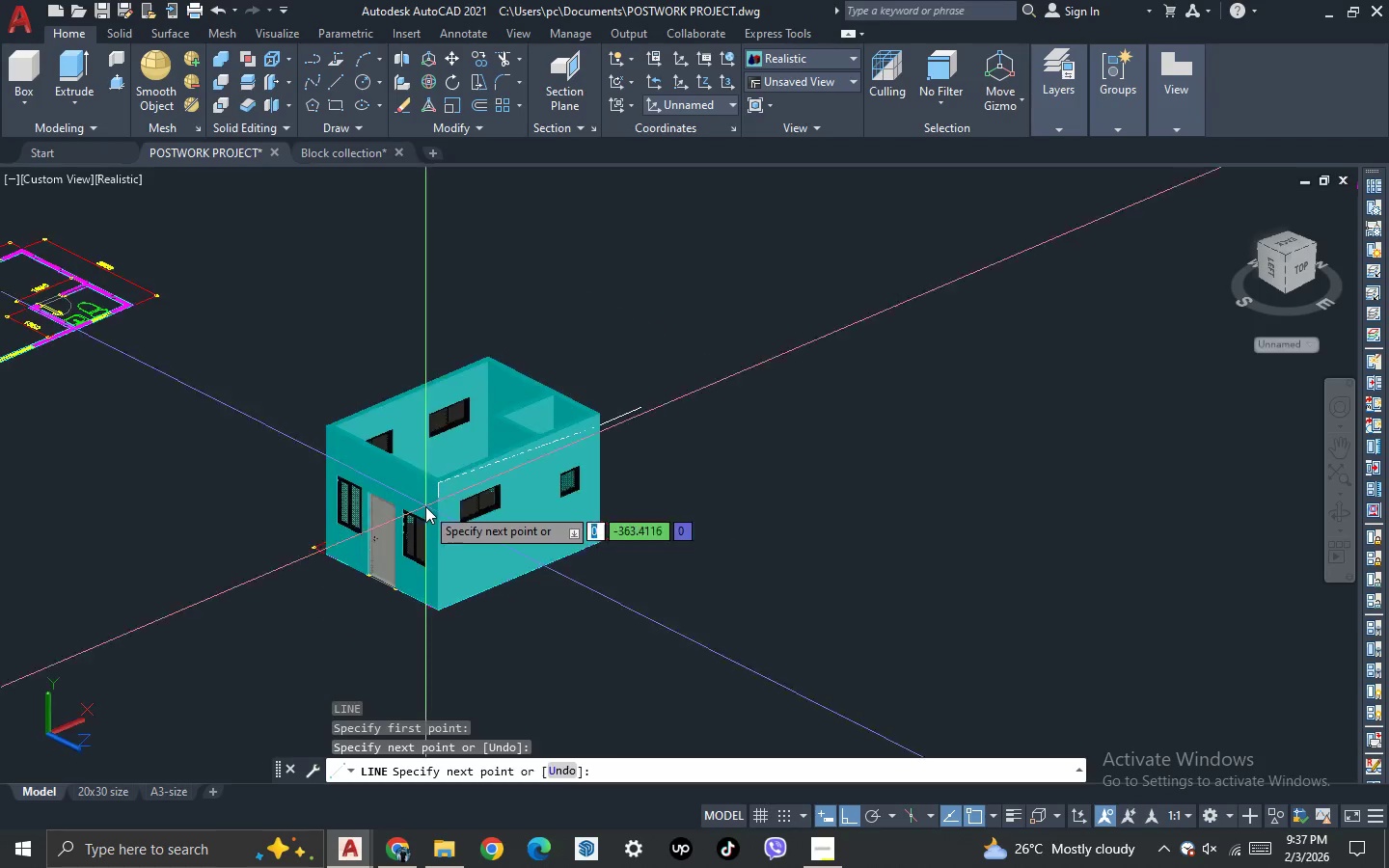 
left_click_drag(start_coordinate=[623, 421], to_coordinate=[617, 409])
 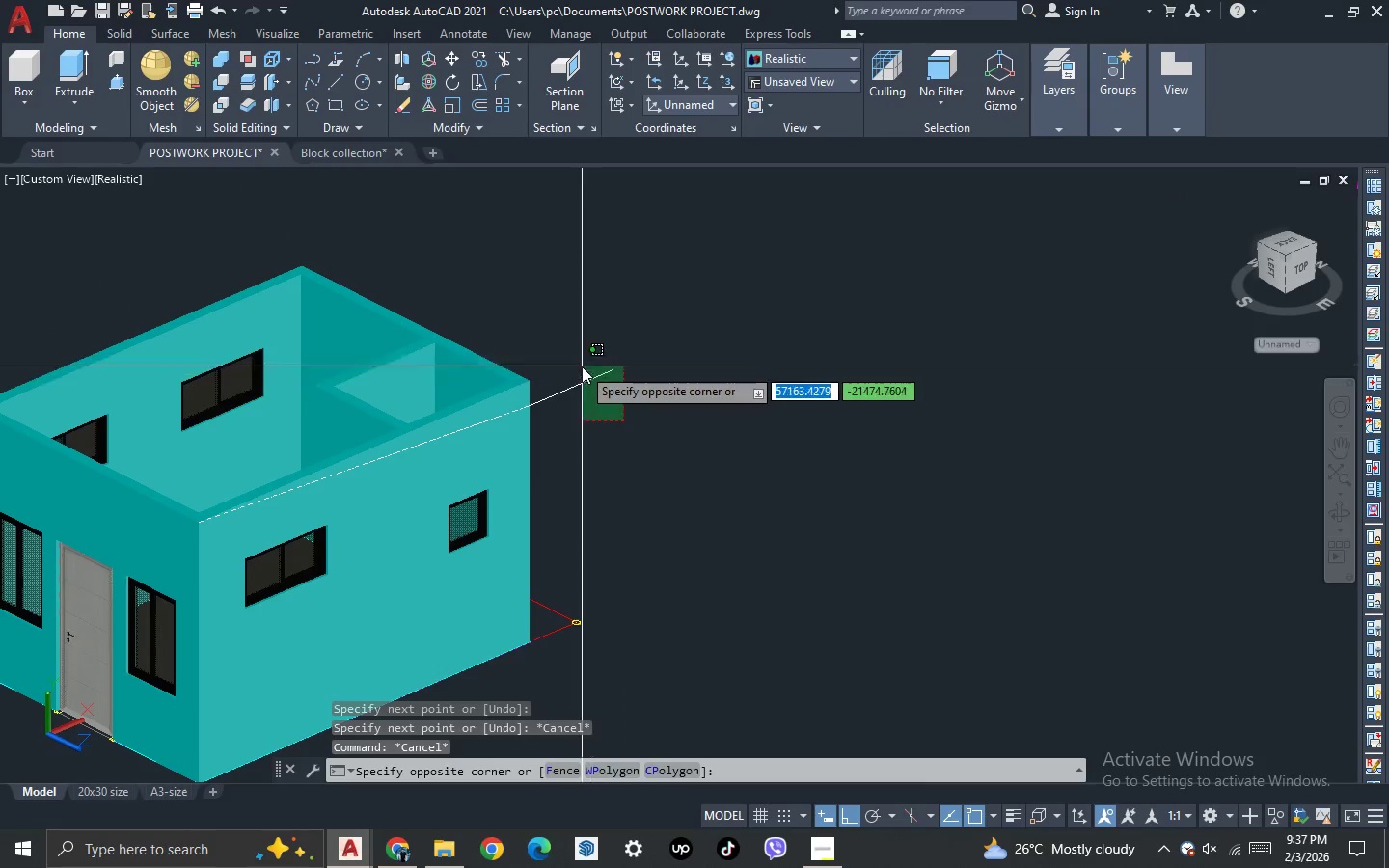 
scroll: coordinate [666, 444], scroll_direction: up, amount: 2.0
 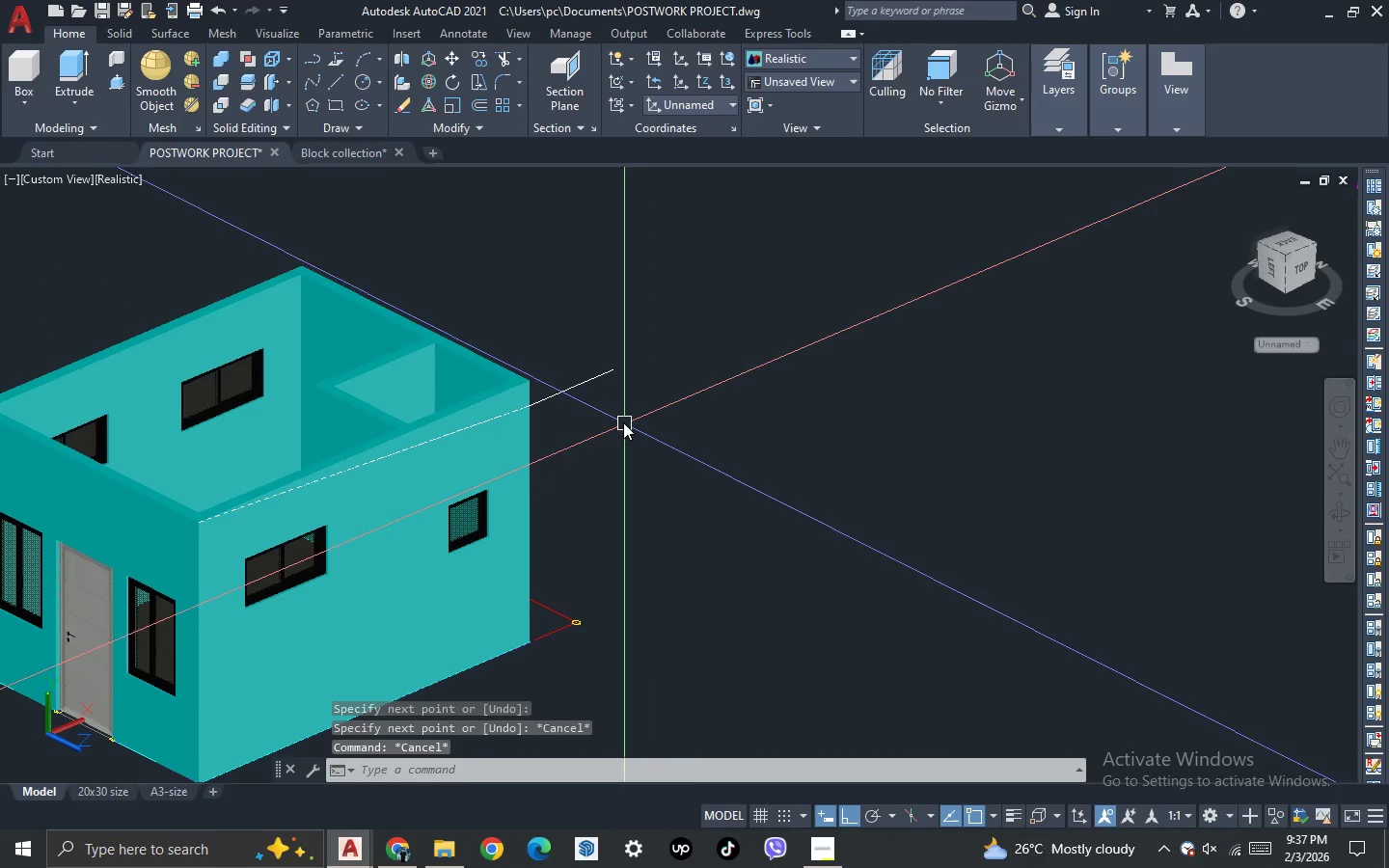 
double_click([582, 366])
 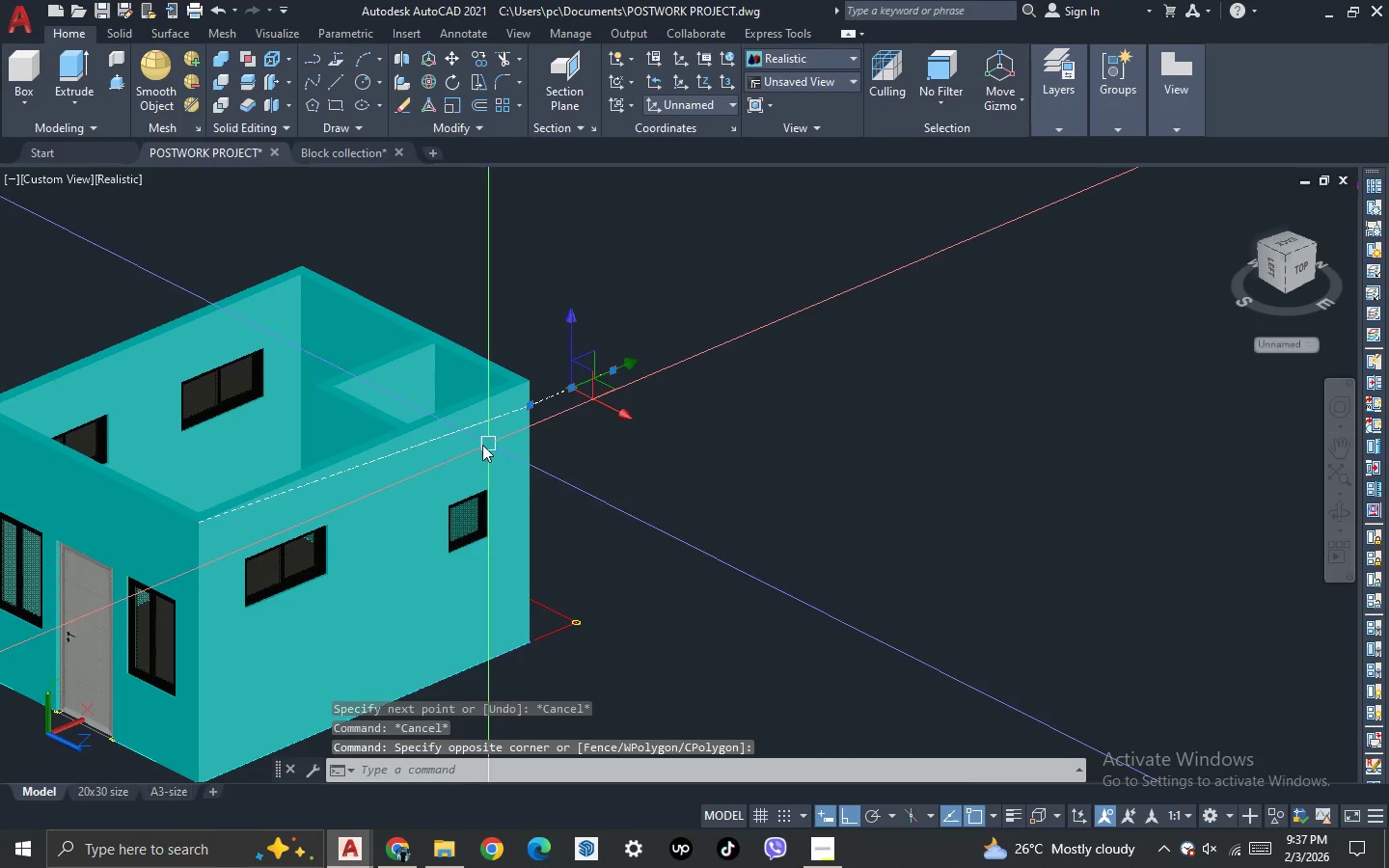 
key(Escape)
 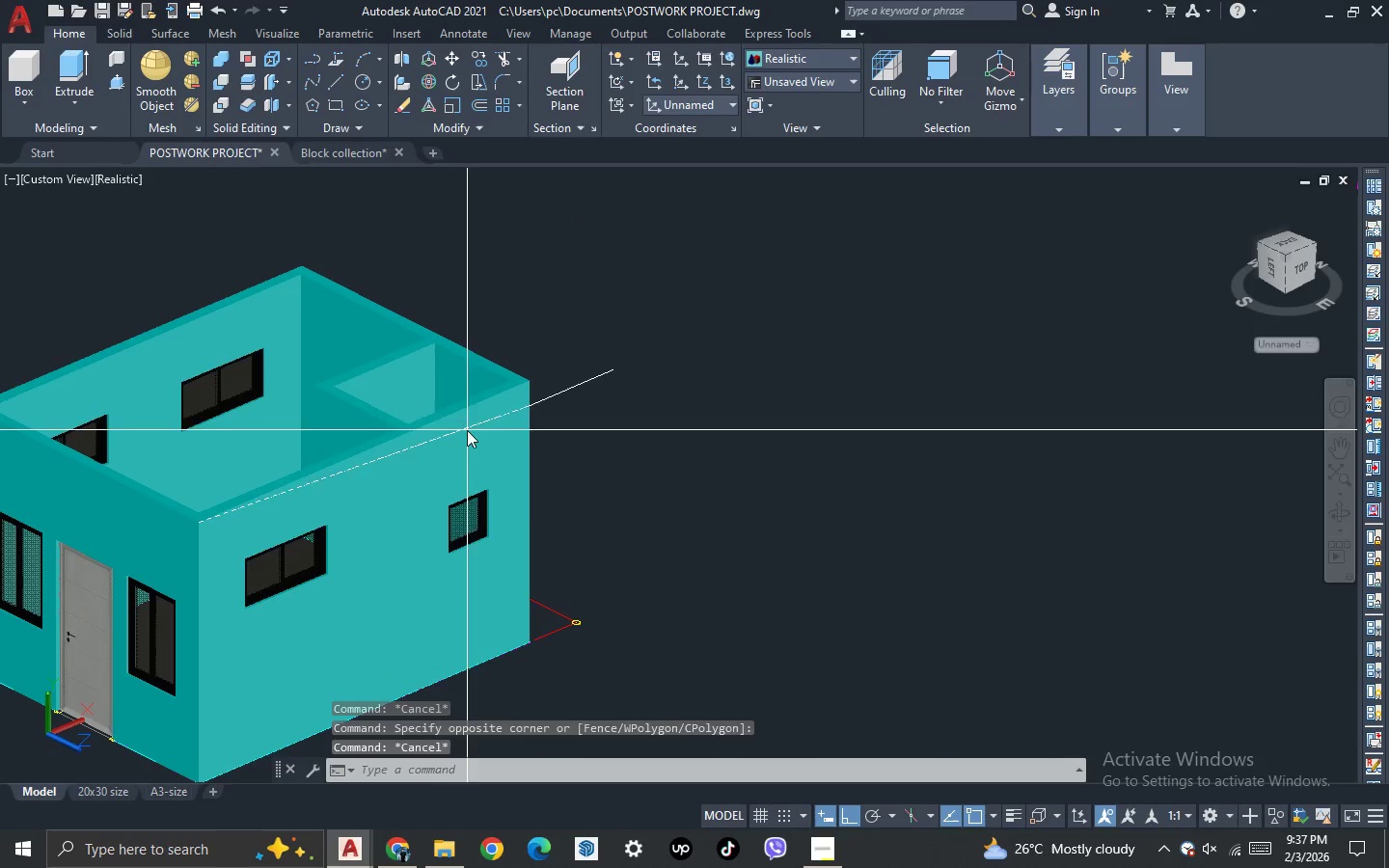 
scroll: coordinate [612, 488], scroll_direction: down, amount: 3.0
 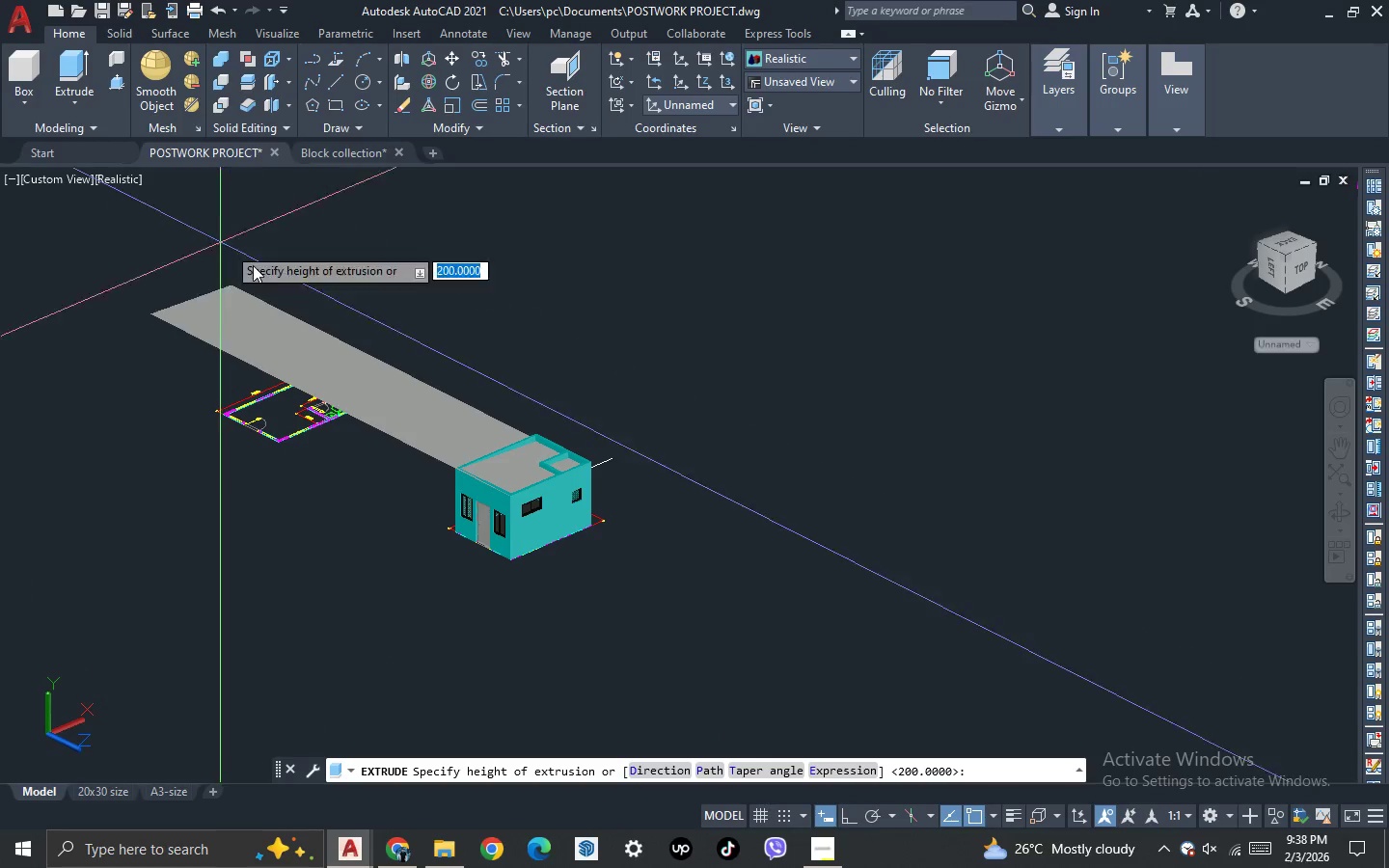 
scroll: coordinate [421, 360], scroll_direction: up, amount: 2.0
 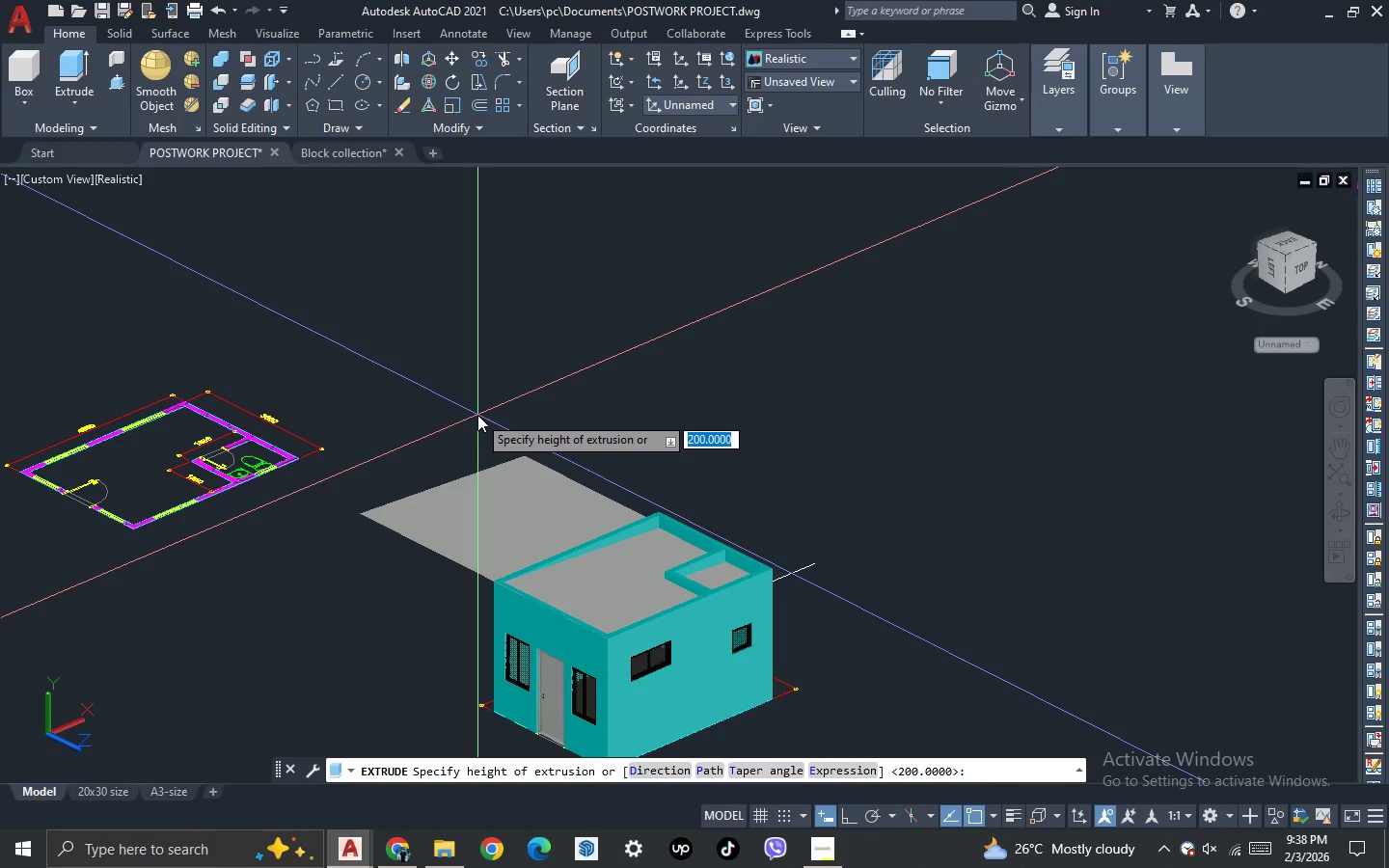 
left_click([477, 415])
 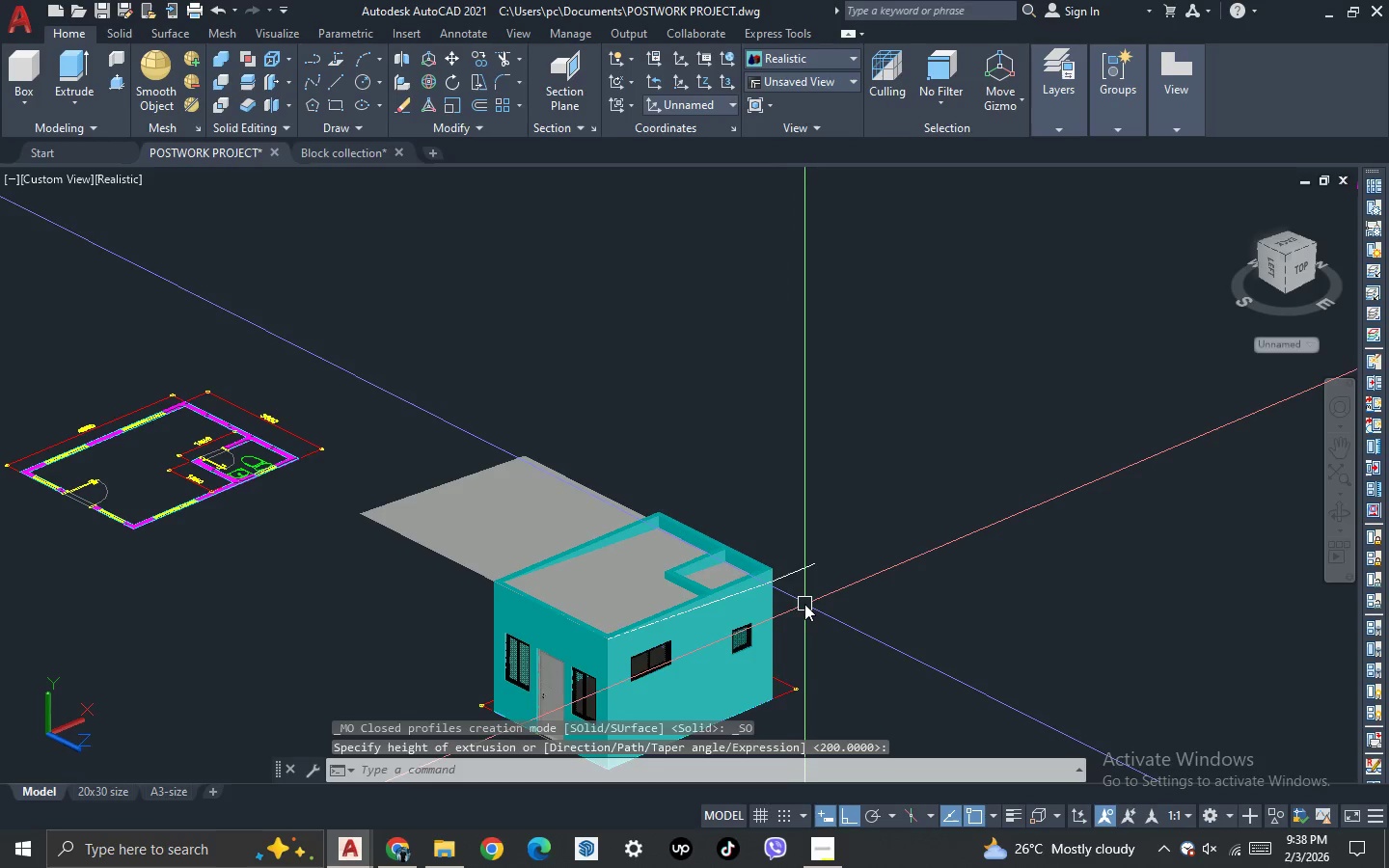 
left_click_drag(start_coordinate=[802, 598], to_coordinate=[800, 592])
 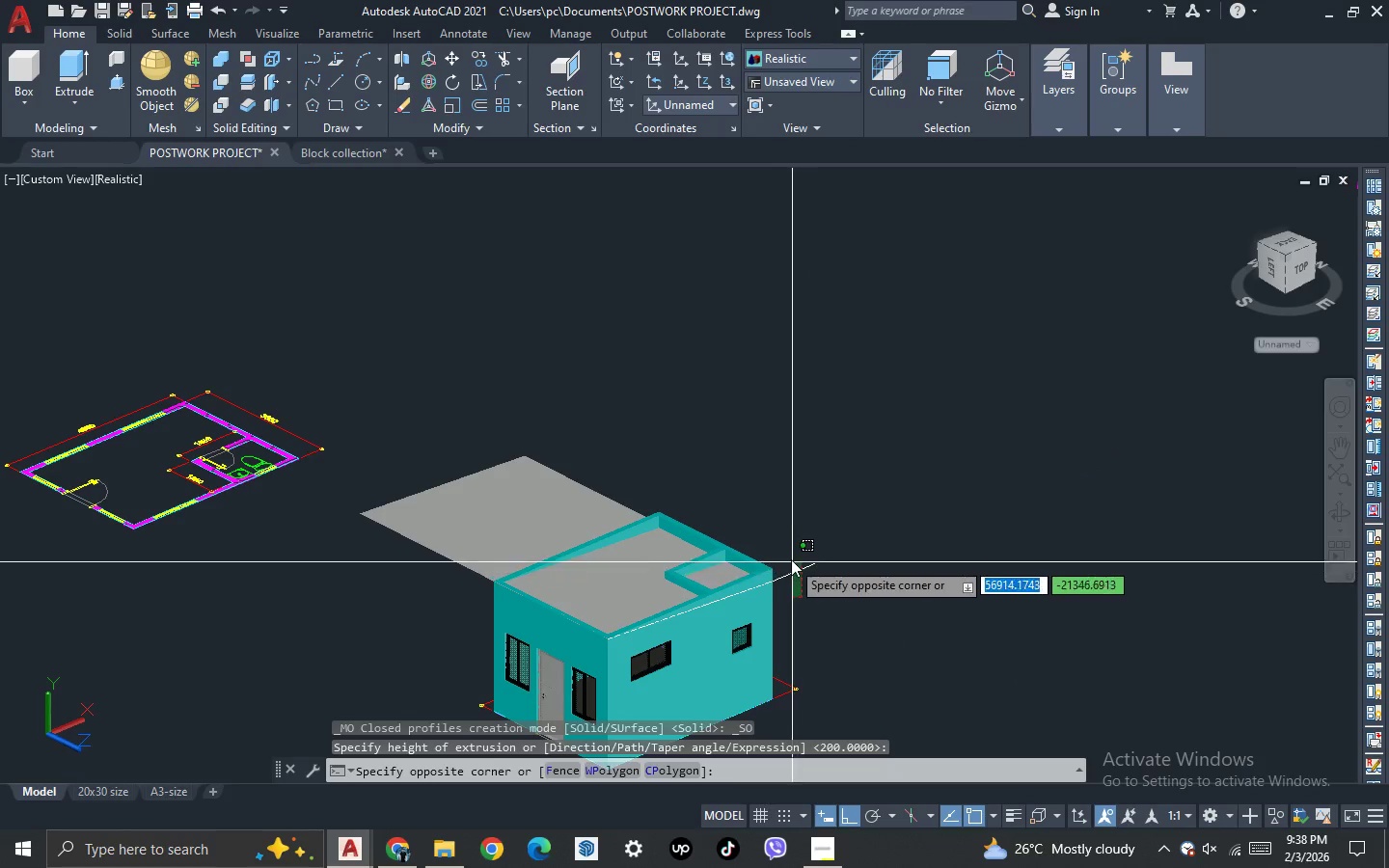 
double_click([791, 559])
 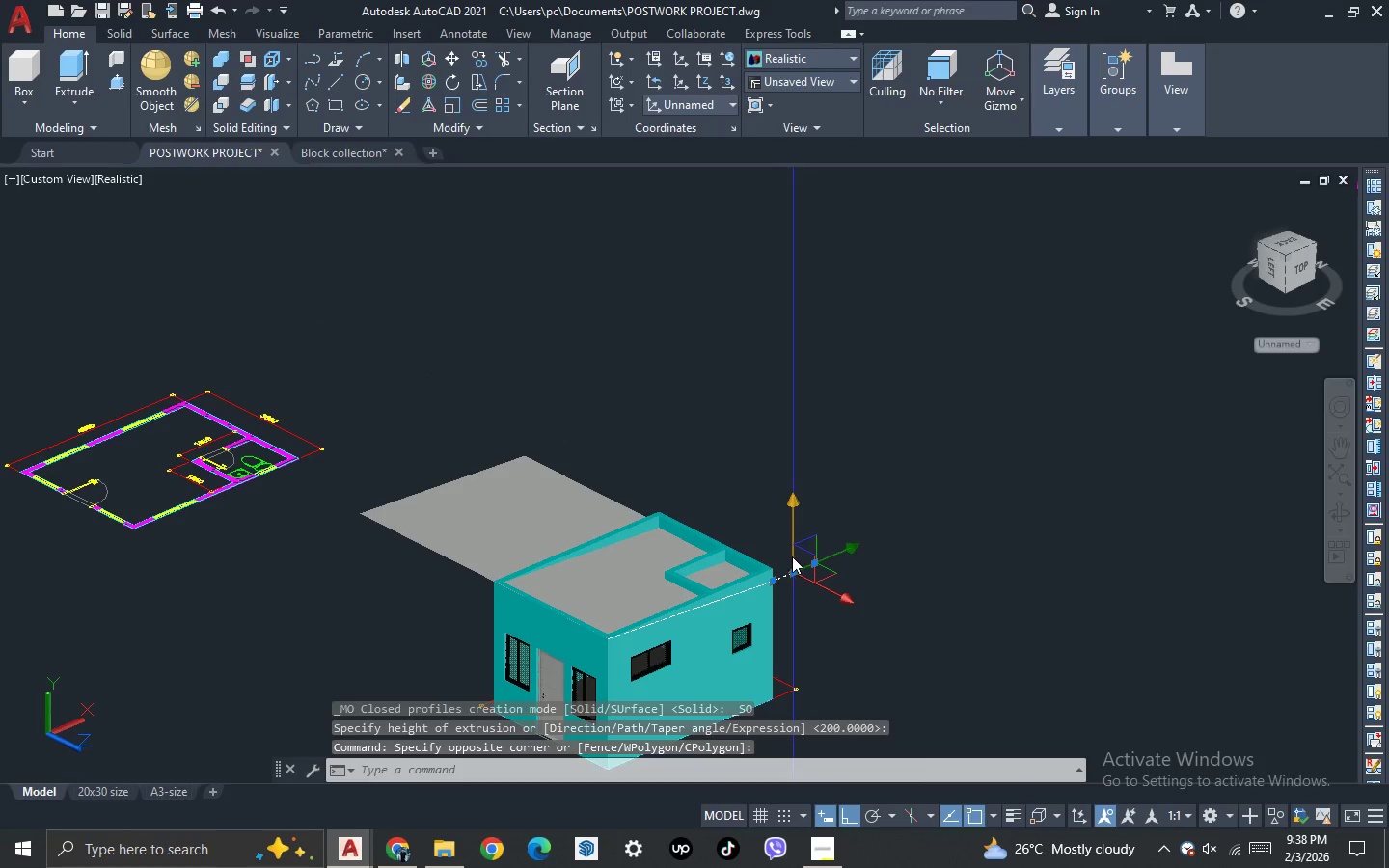 
key(Delete)
 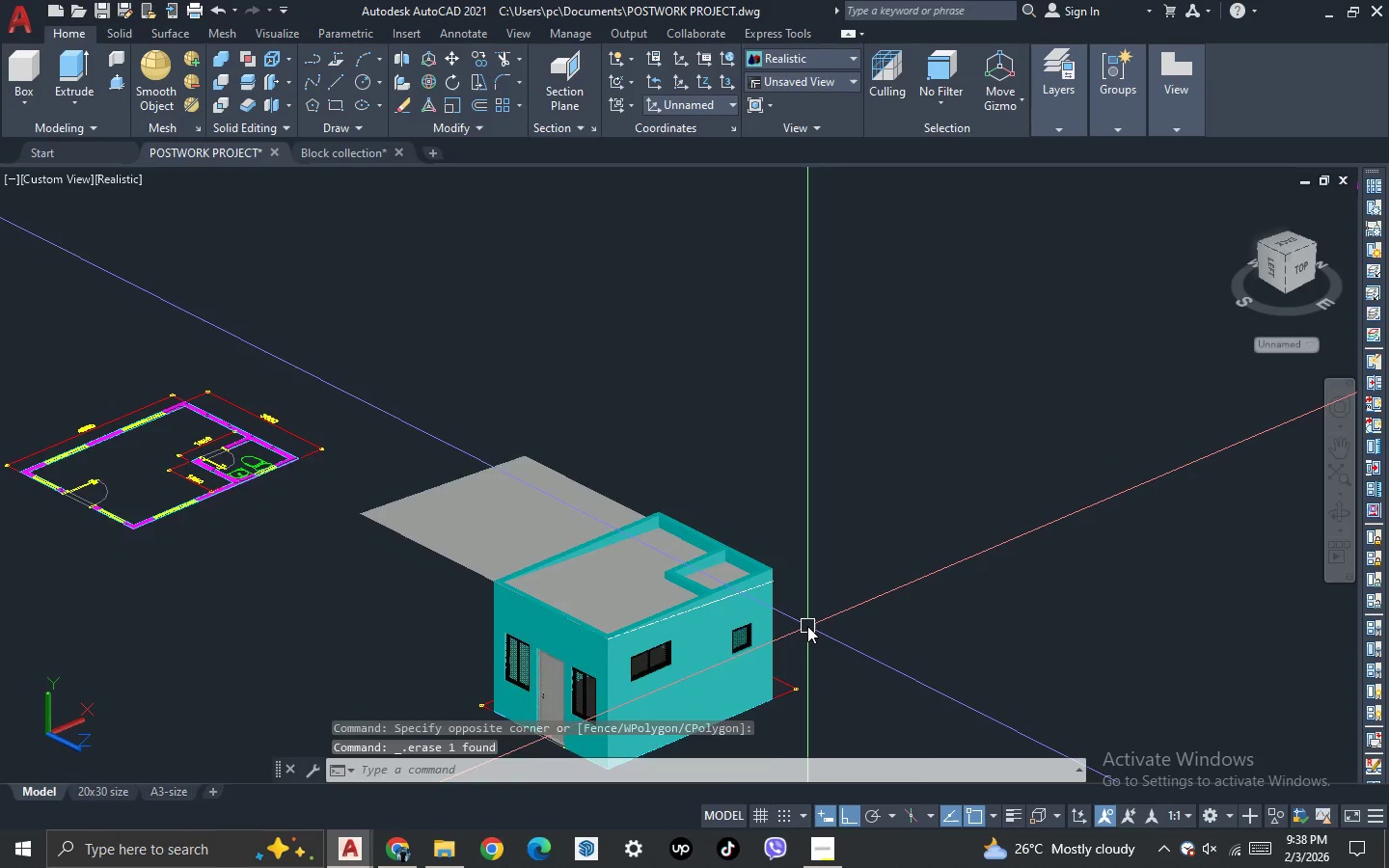 
scroll: coordinate [807, 626], scroll_direction: up, amount: 2.0
 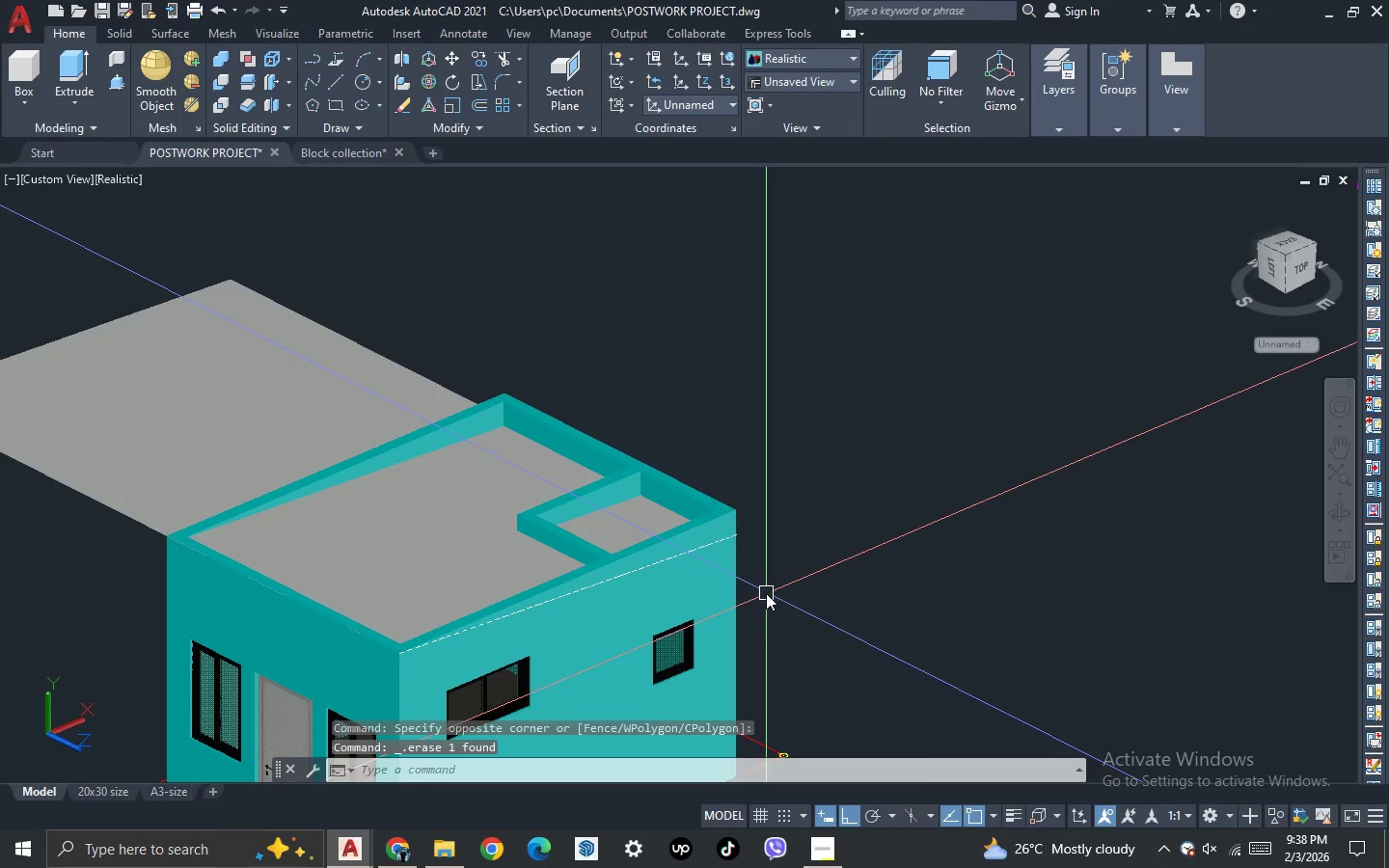 
key(L)
 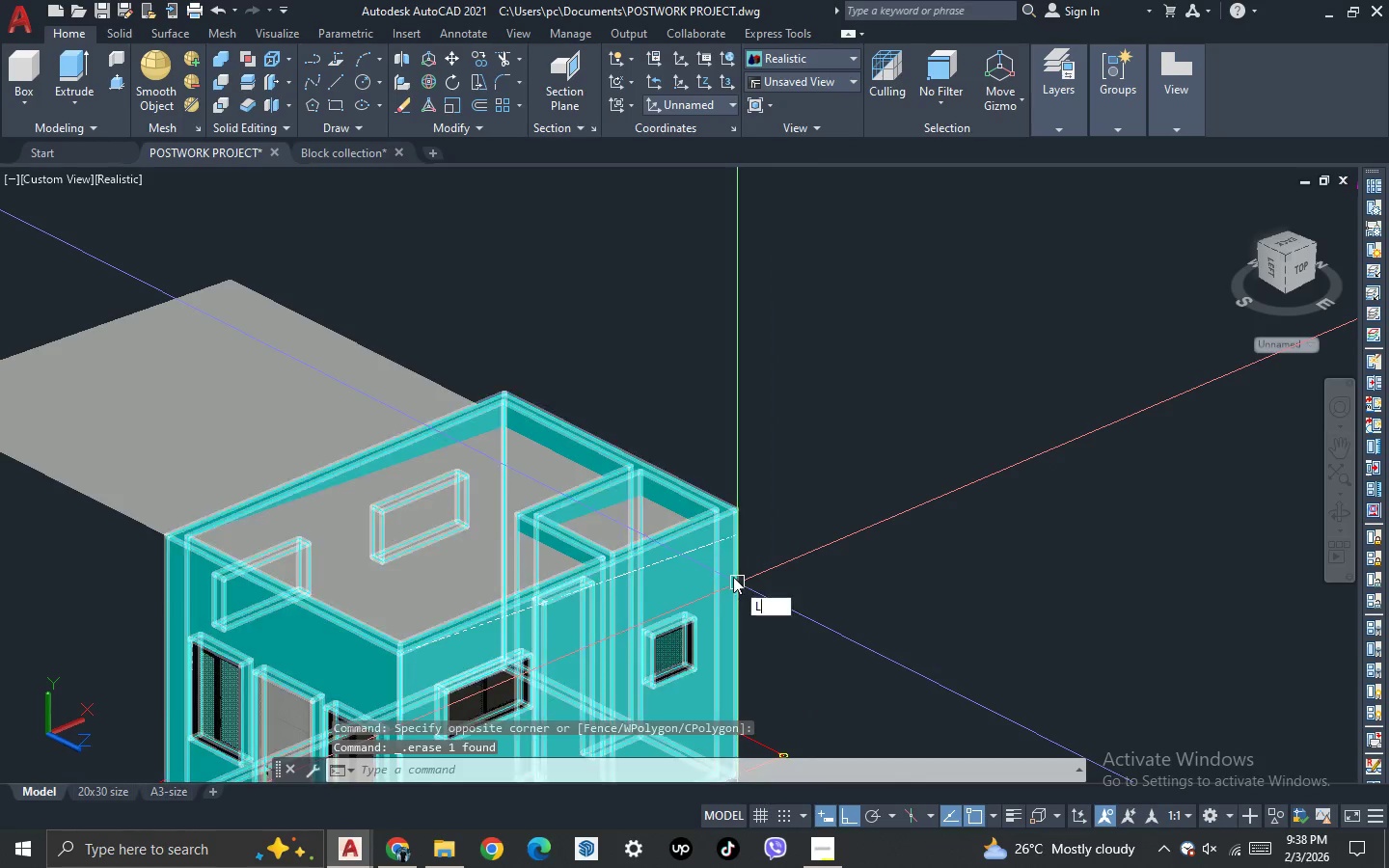 
key(Space)
 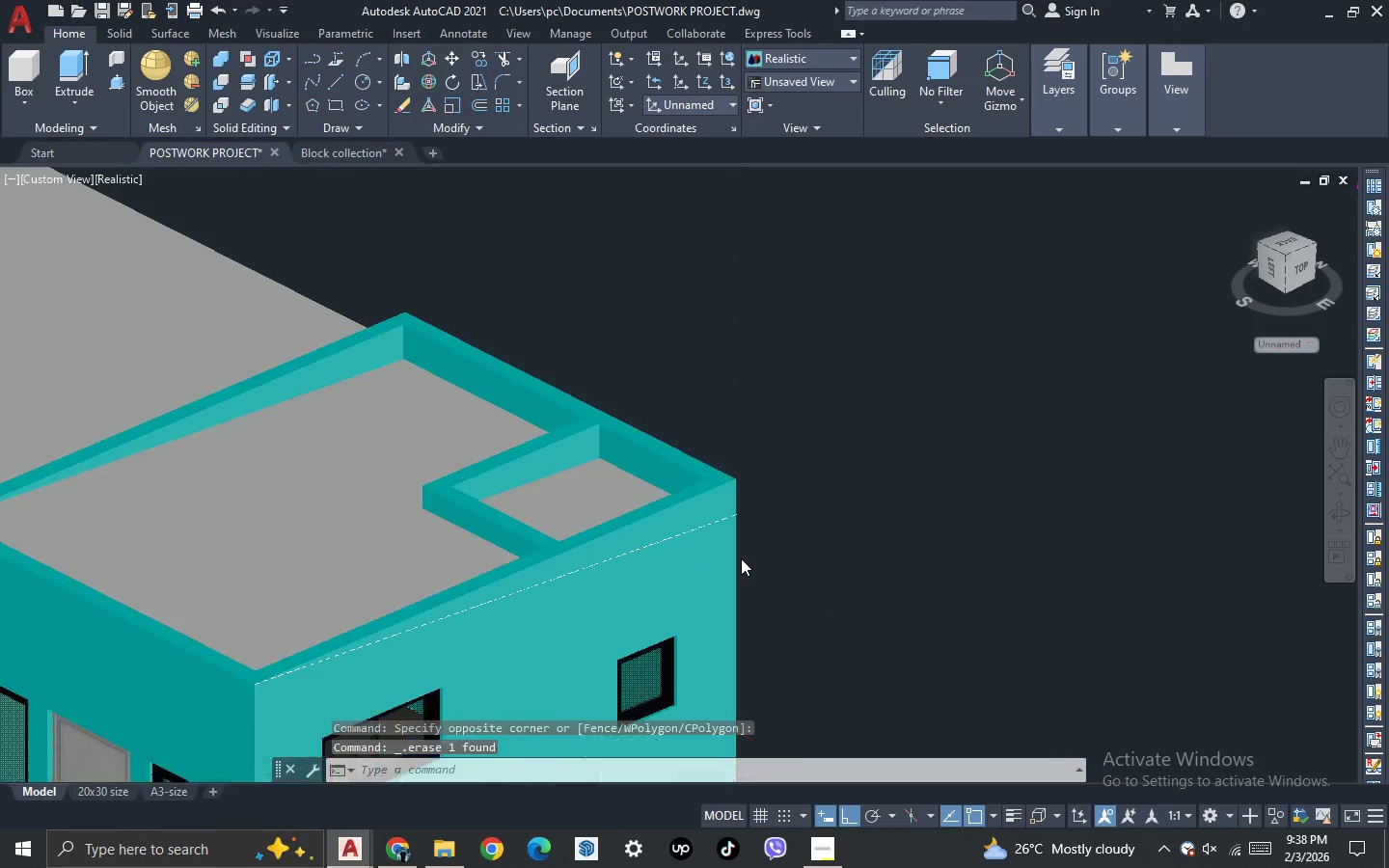 
scroll: coordinate [741, 558], scroll_direction: up, amount: 2.0
 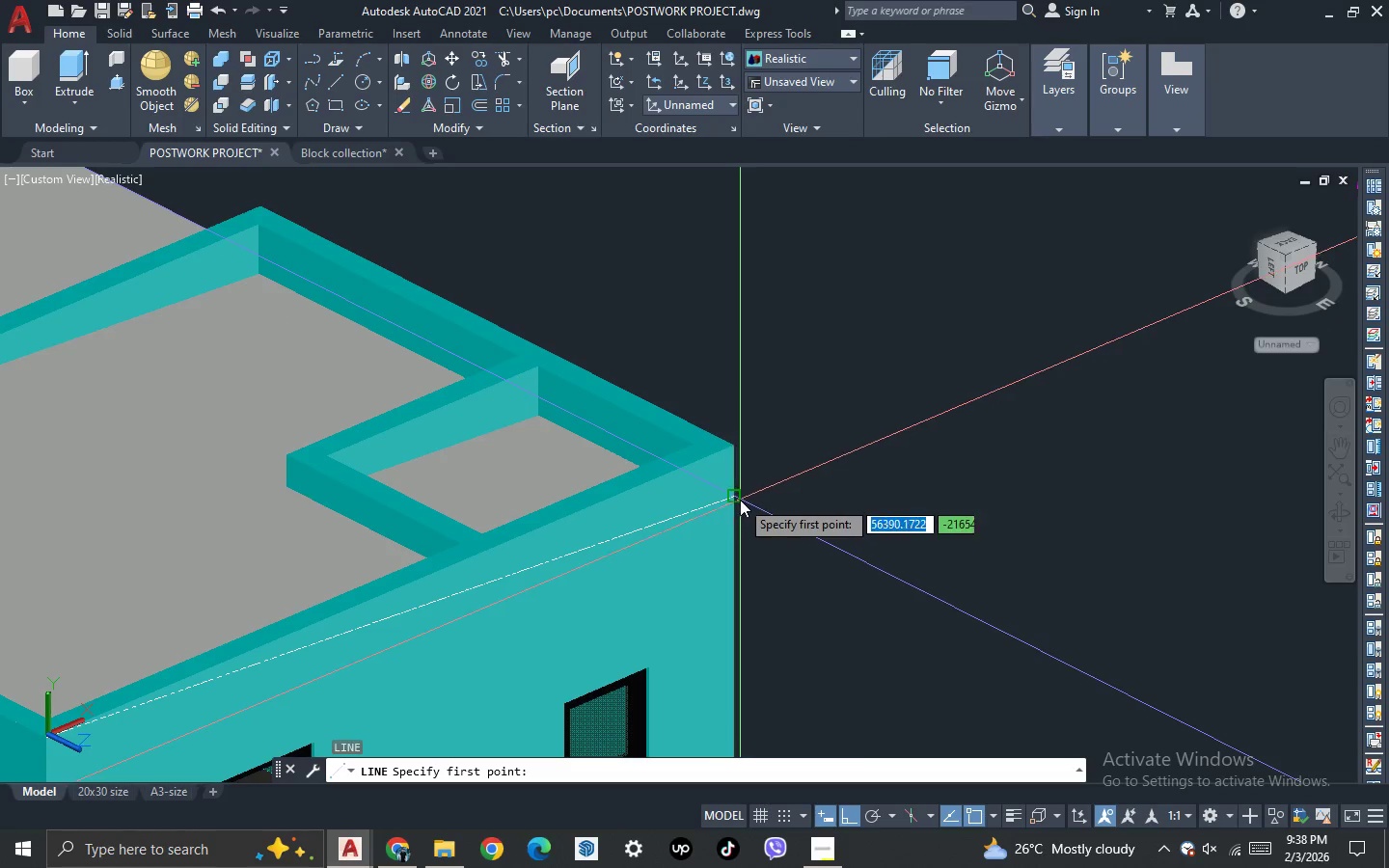 
left_click([739, 499])
 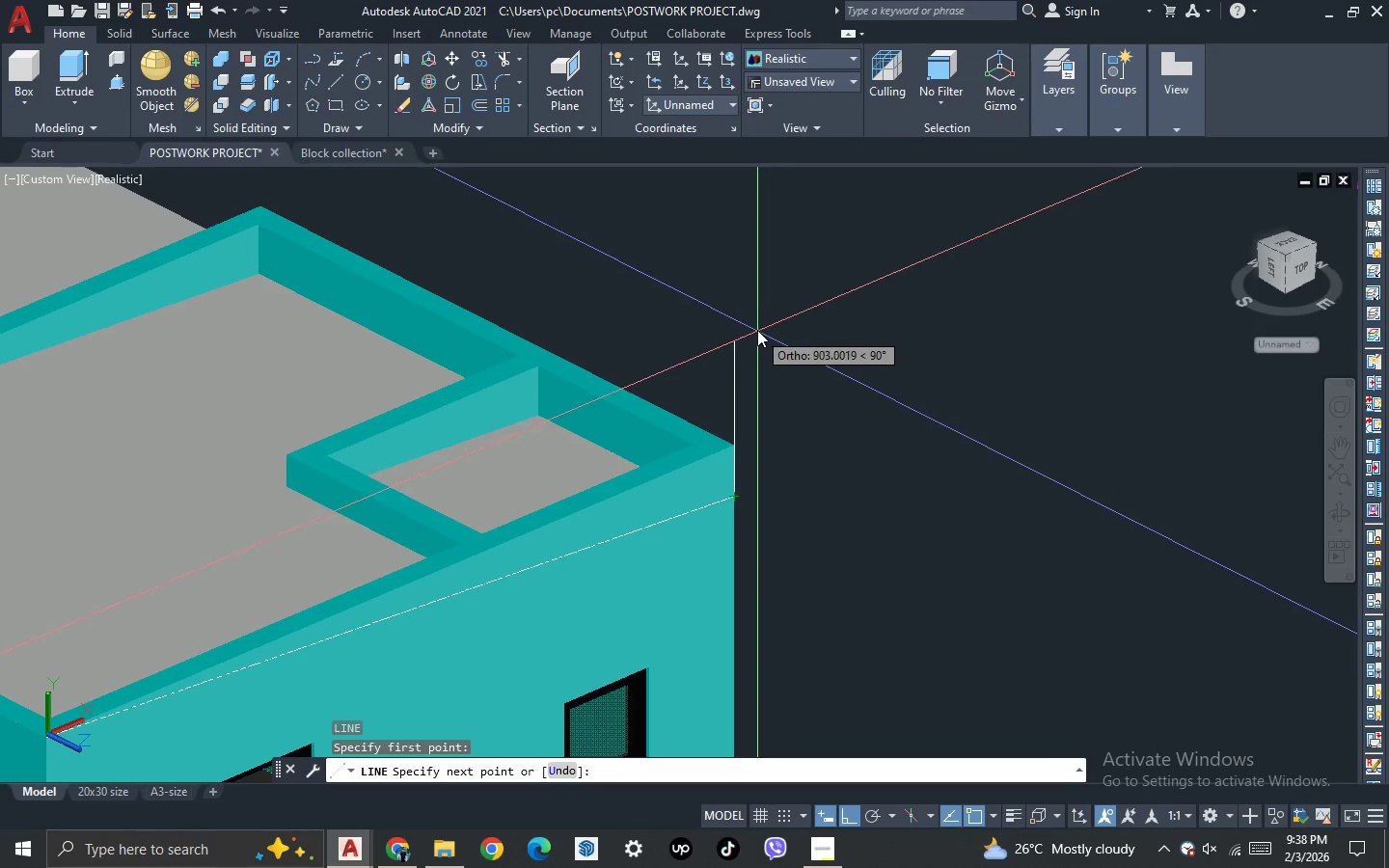 
left_click([757, 317])
 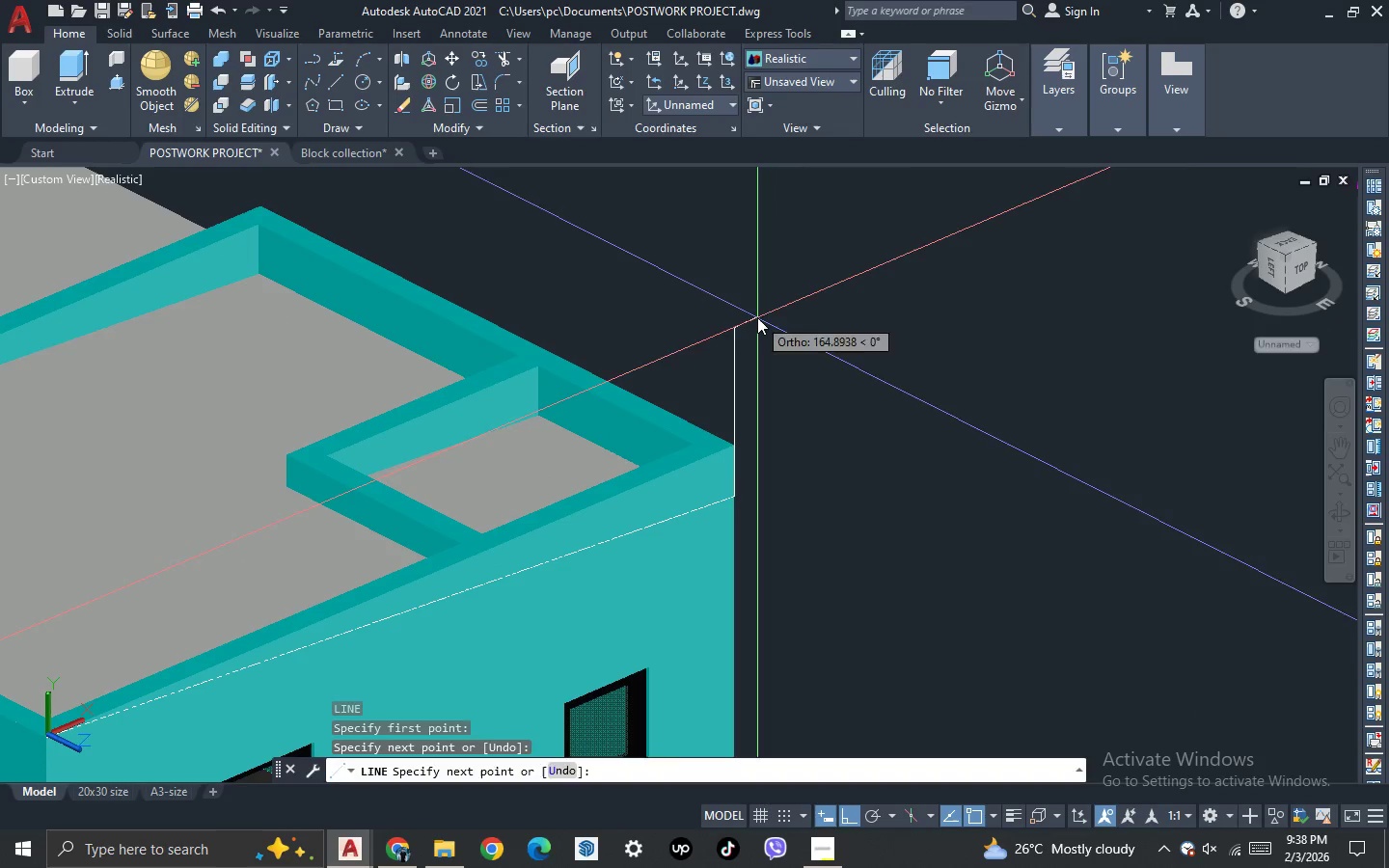 
key(Escape)
 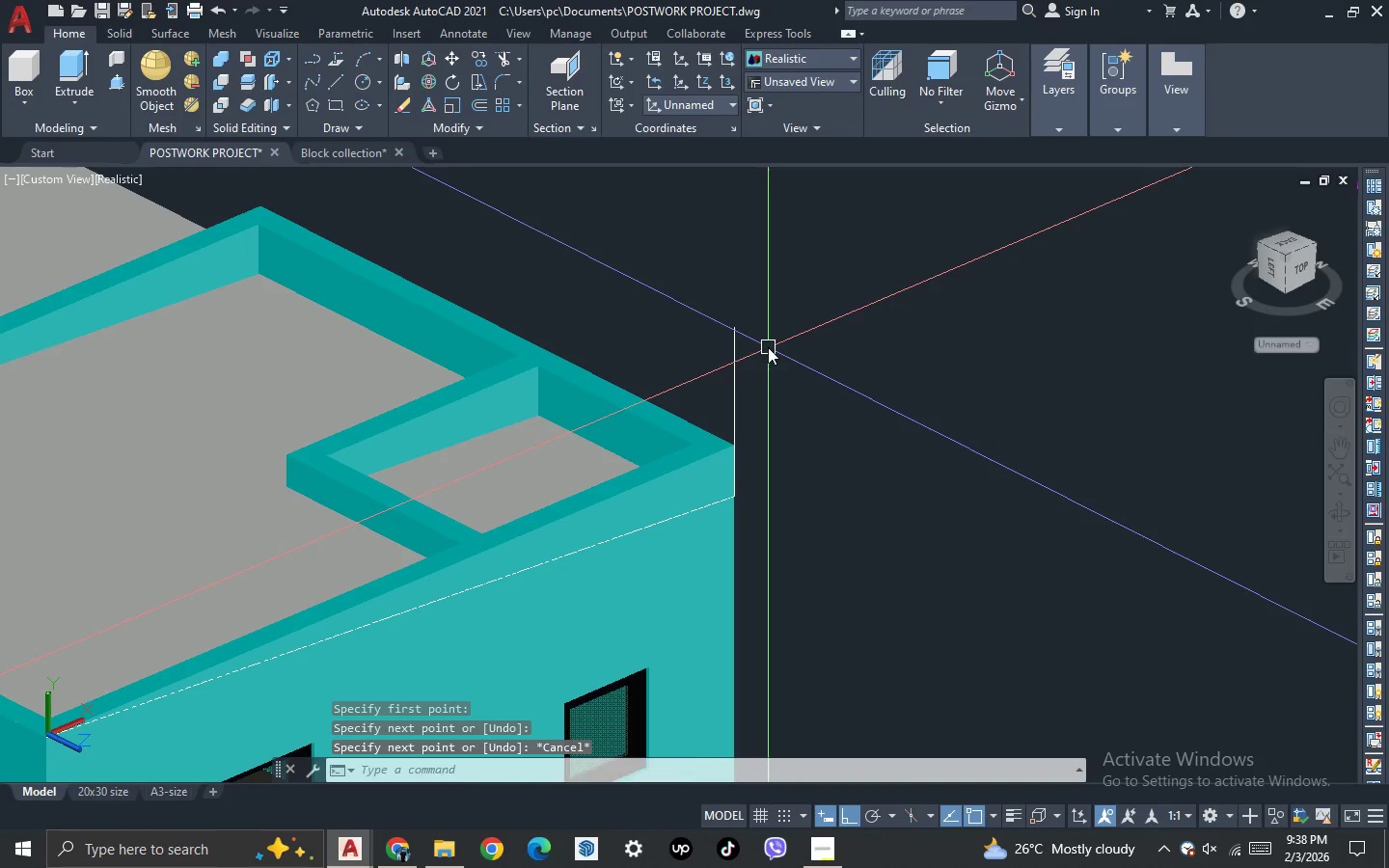 
left_click_drag(start_coordinate=[768, 348], to_coordinate=[749, 357])
 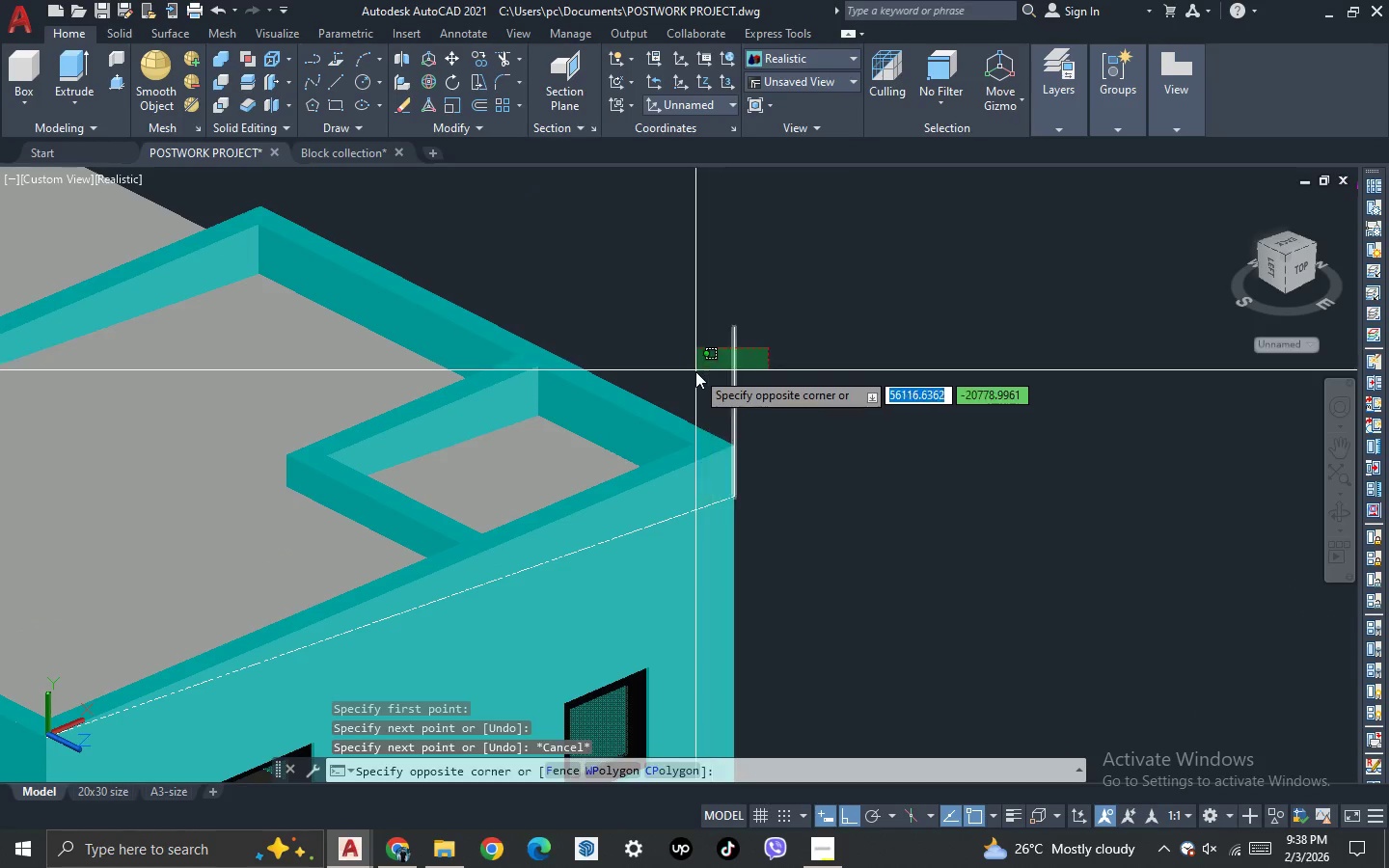 
triple_click([695, 371])
 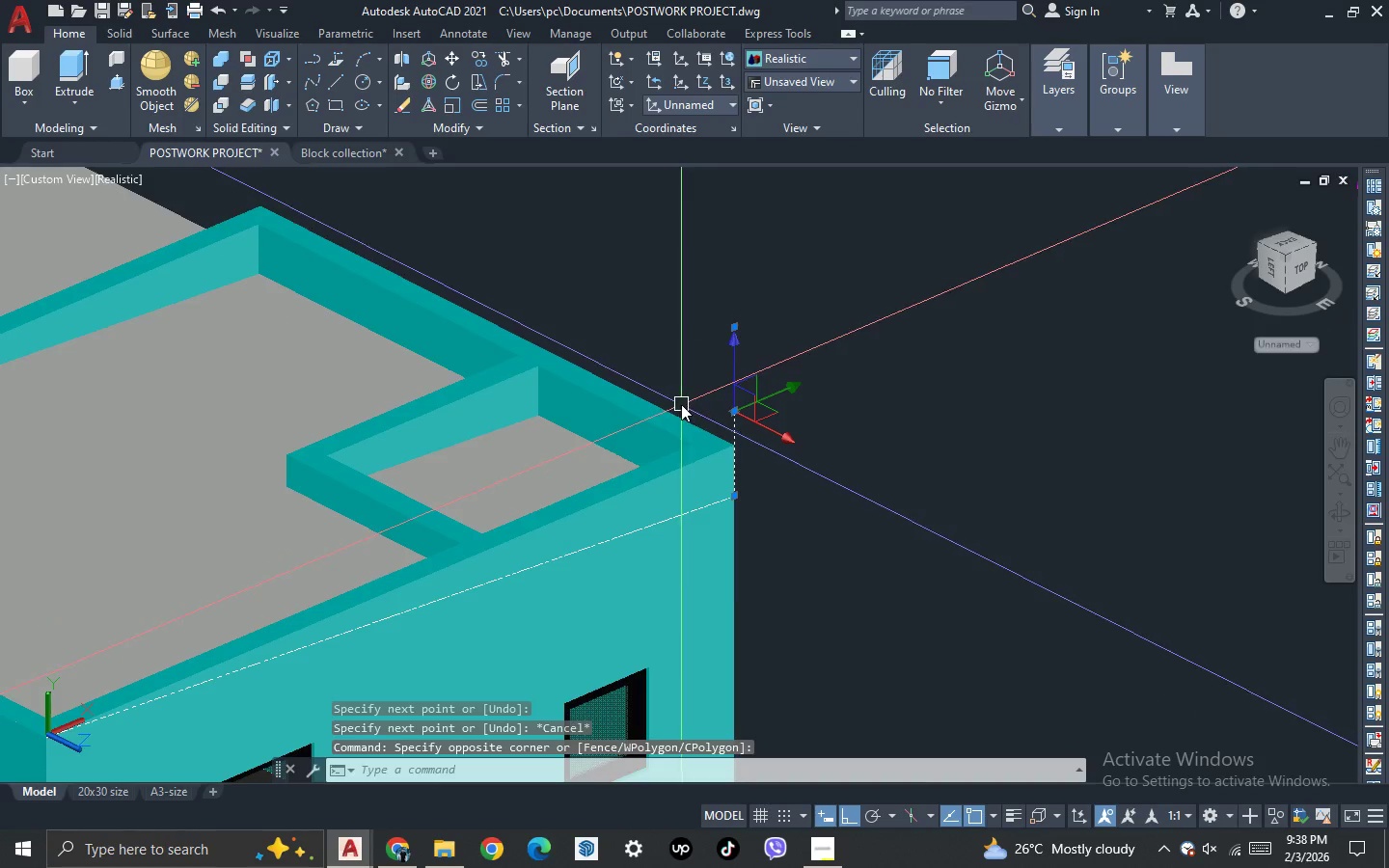 
scroll: coordinate [678, 416], scroll_direction: down, amount: 2.0
 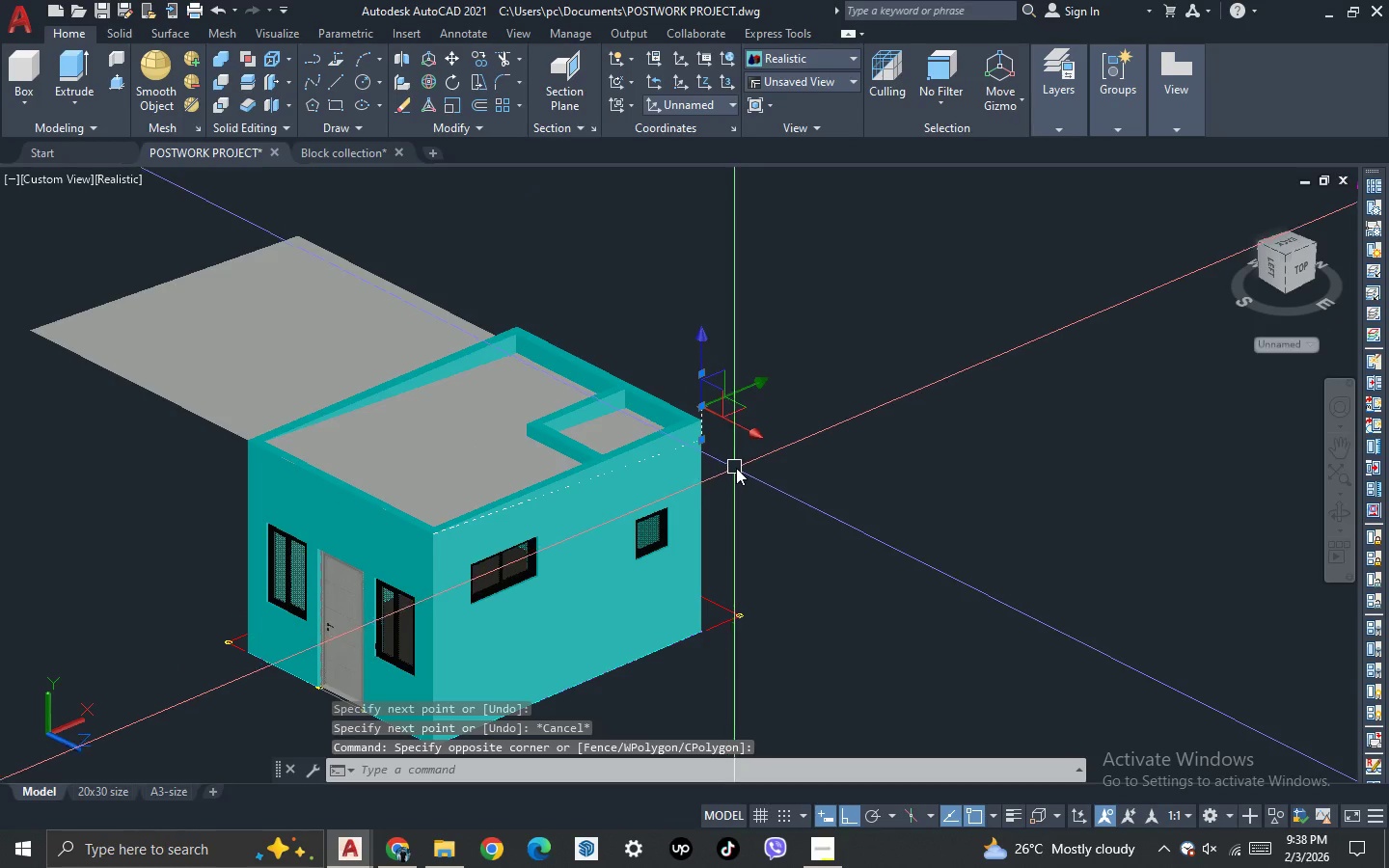 
key(M)
 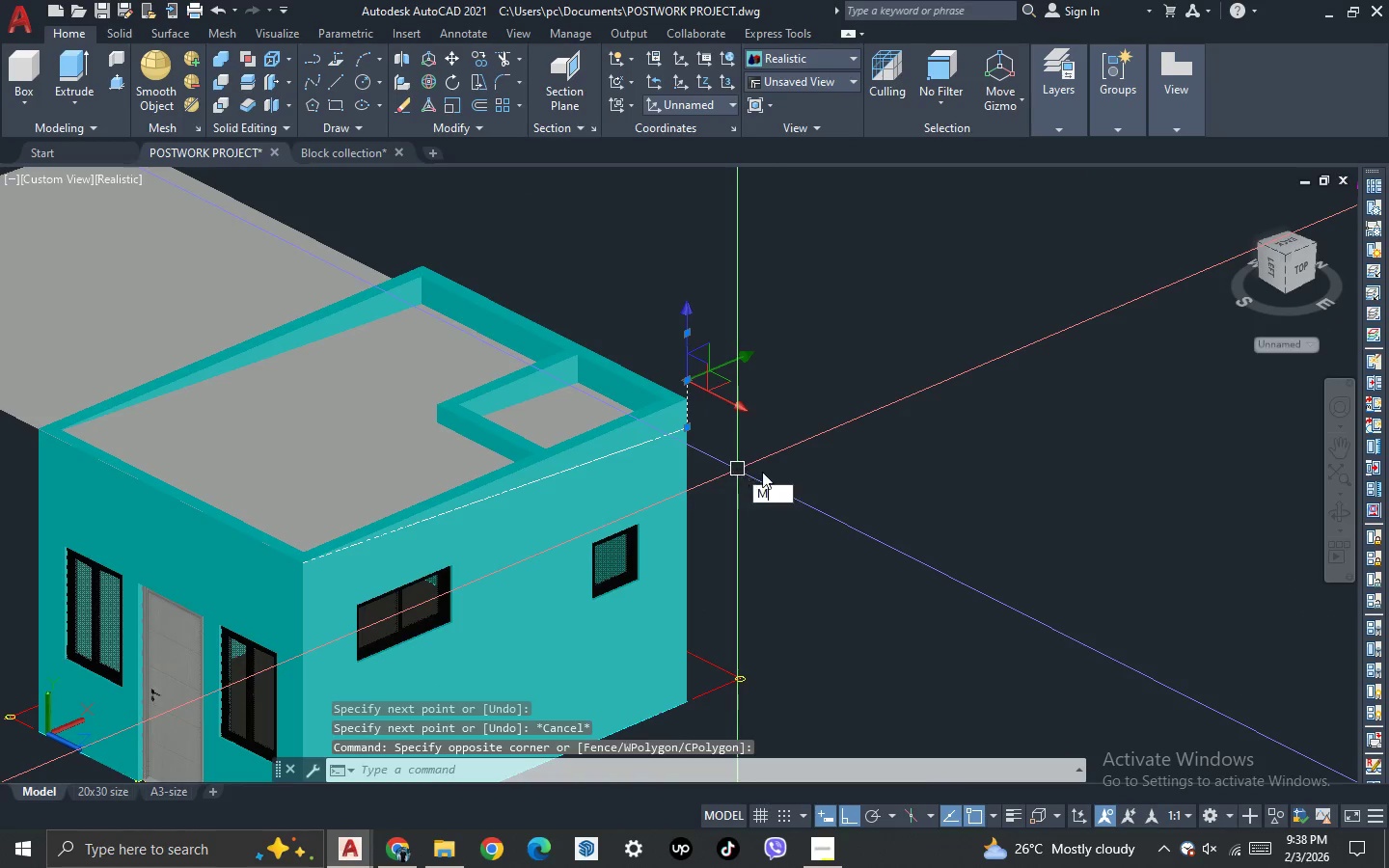 
key(Space)
 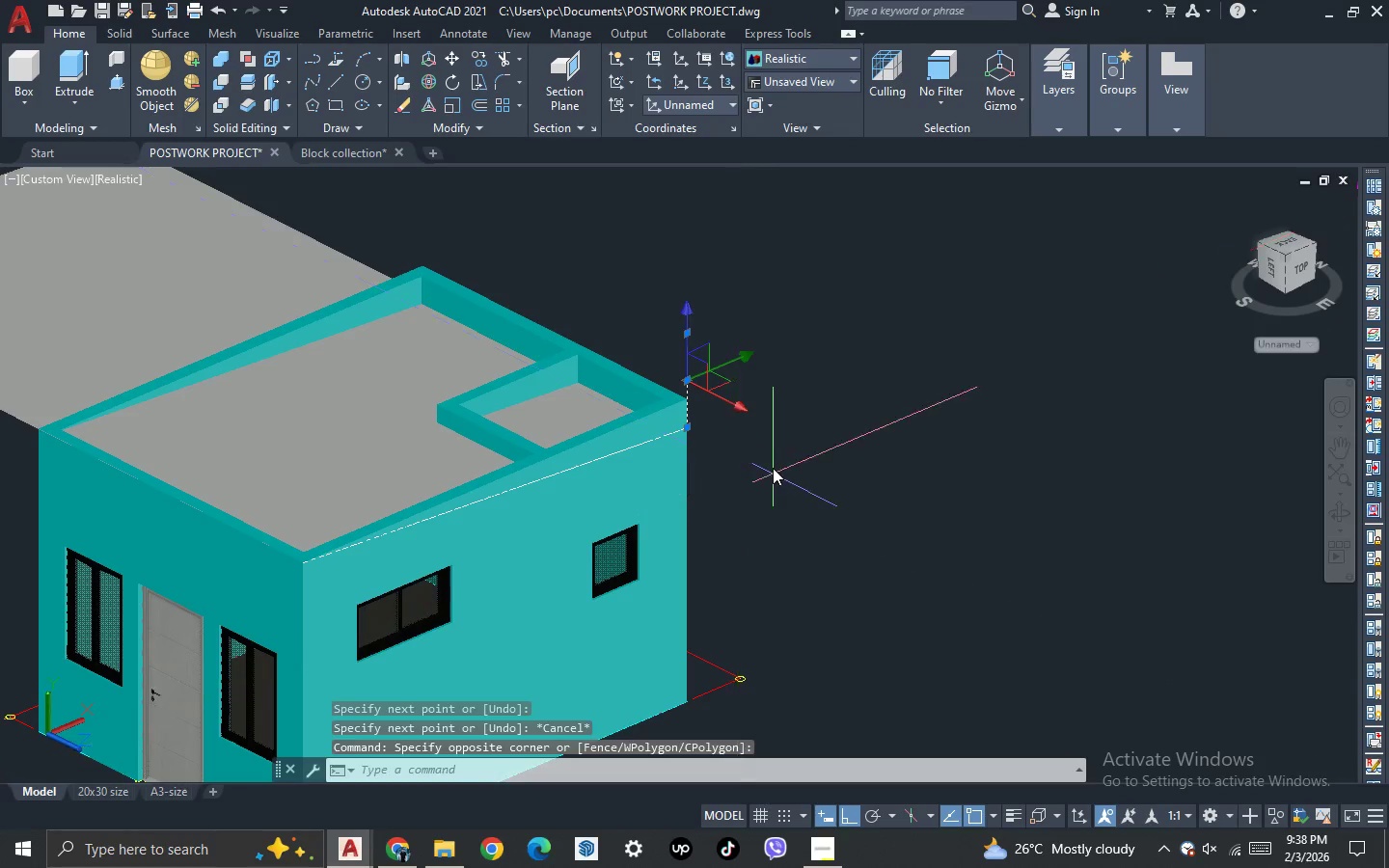 
left_click([771, 466])
 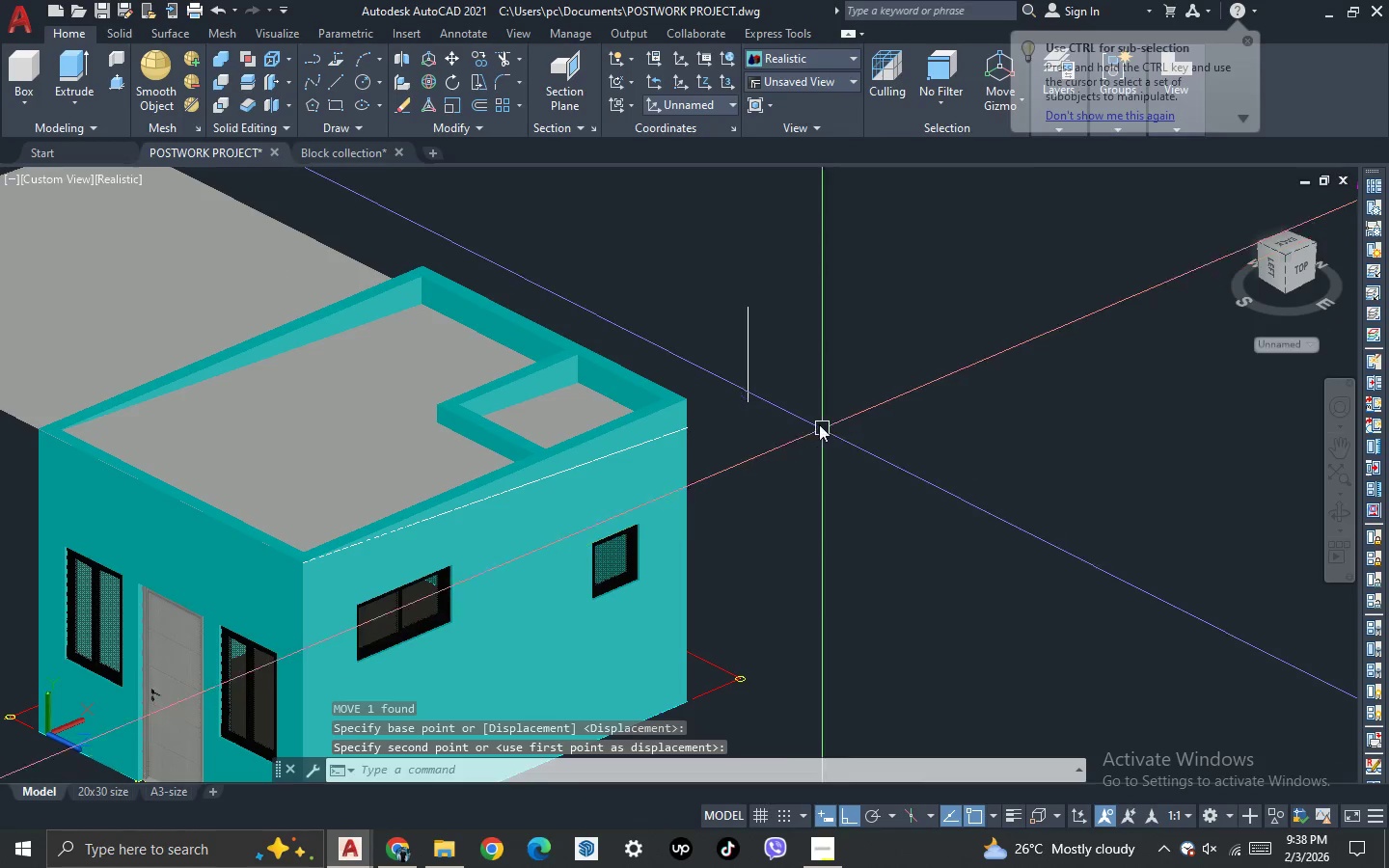 
scroll: coordinate [737, 469], scroll_direction: up, amount: 1.0
 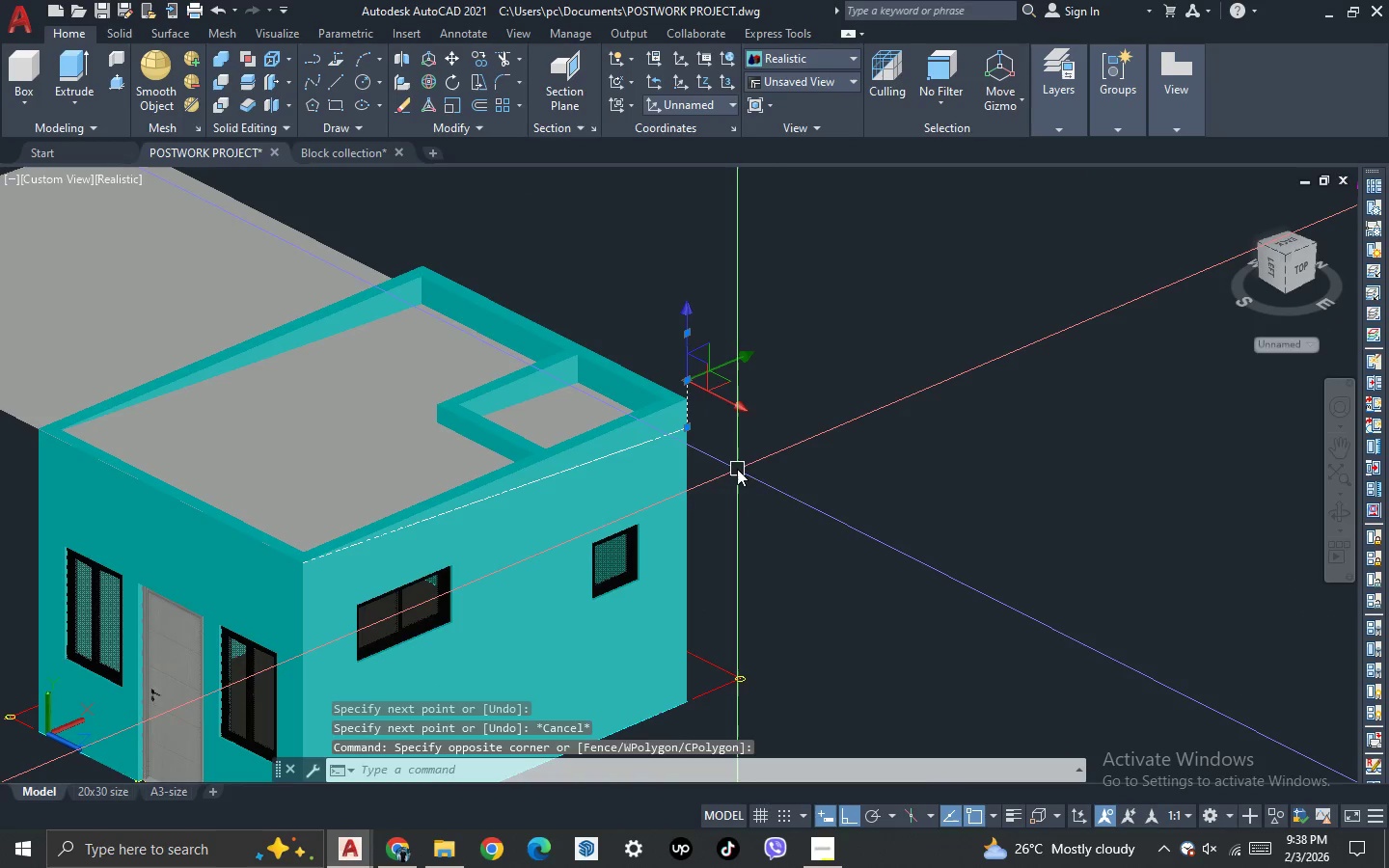 
left_click_drag(start_coordinate=[794, 376], to_coordinate=[773, 368])
 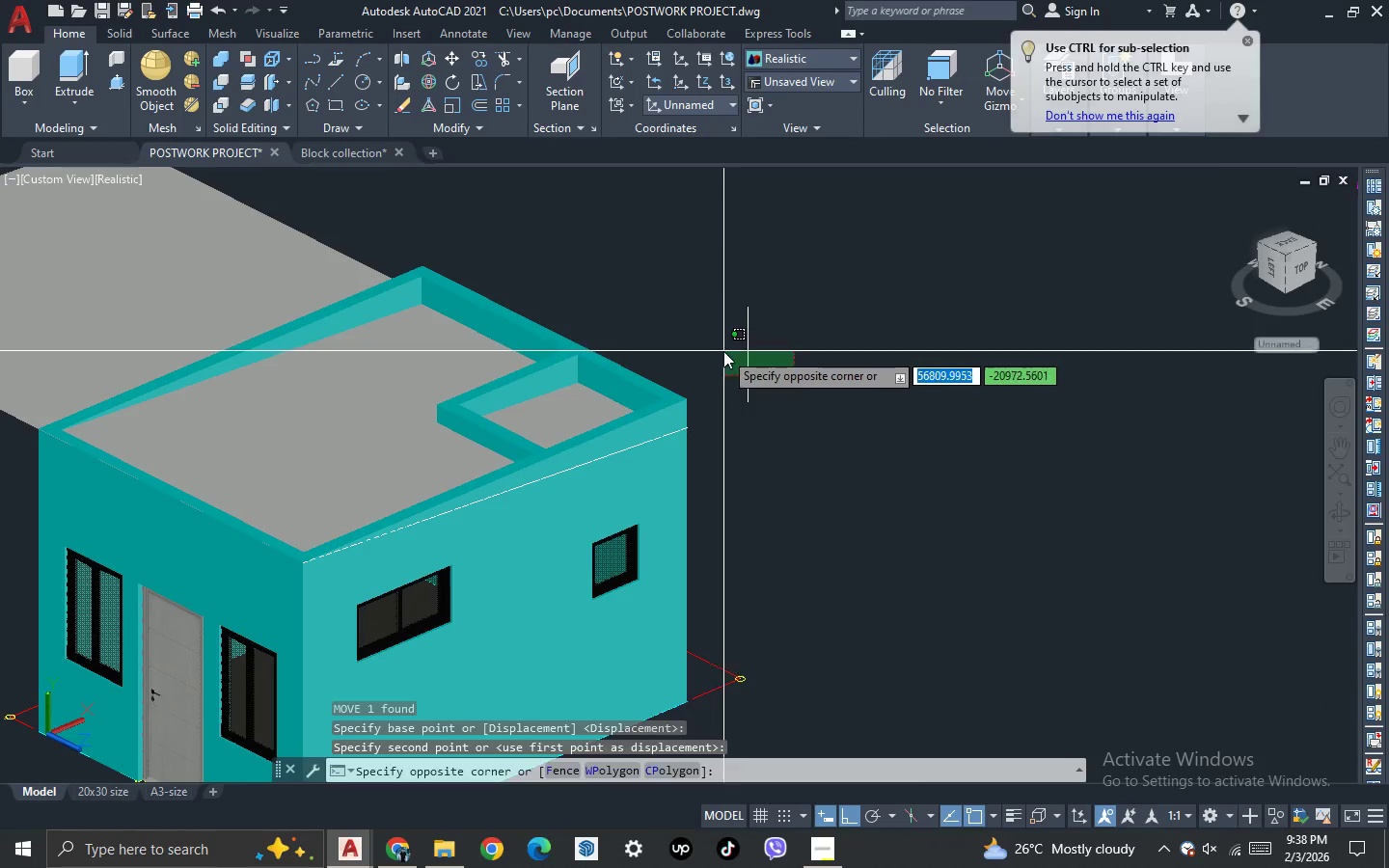 
triple_click([723, 351])
 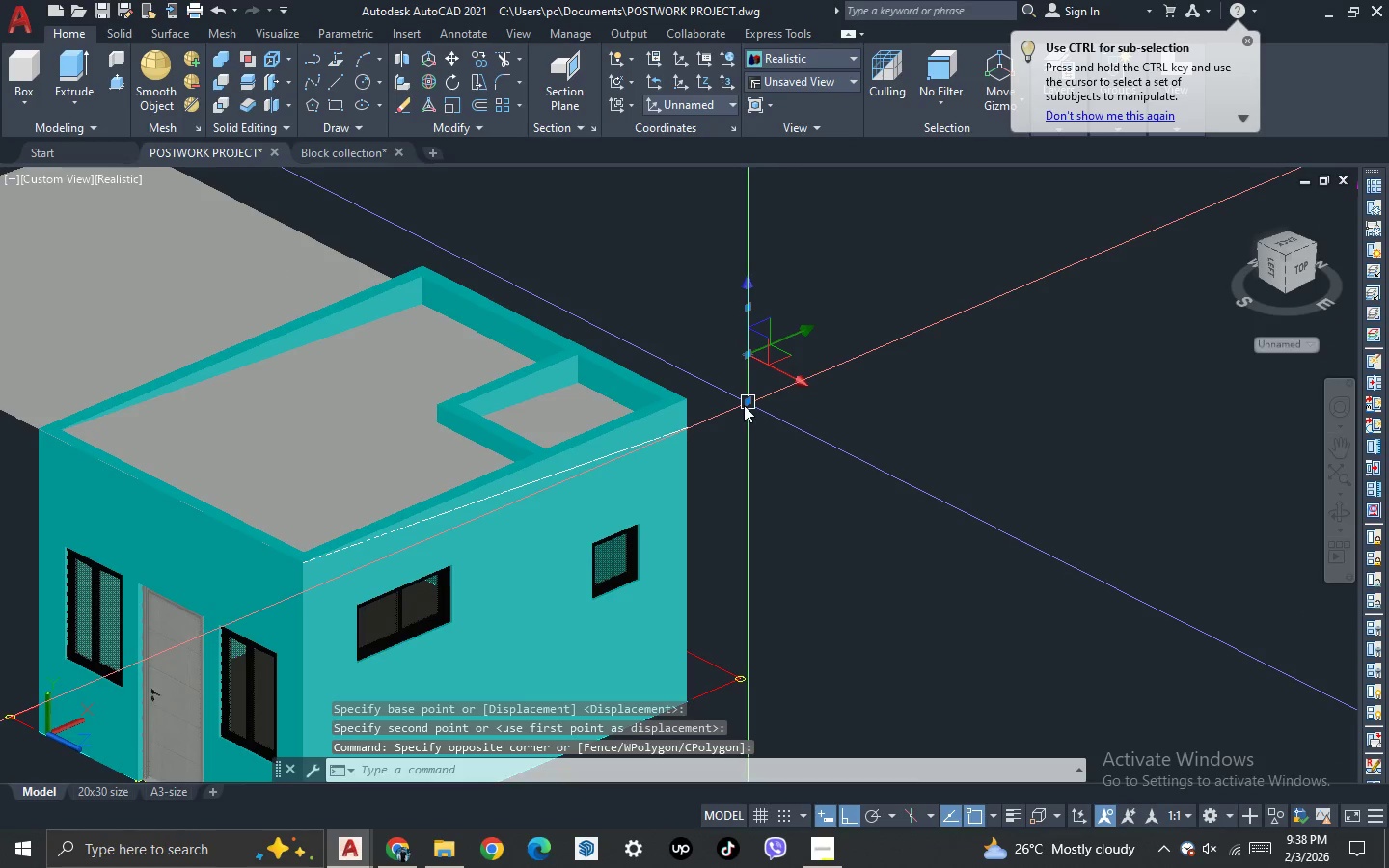 
left_click_drag(start_coordinate=[747, 405], to_coordinate=[749, 413])
 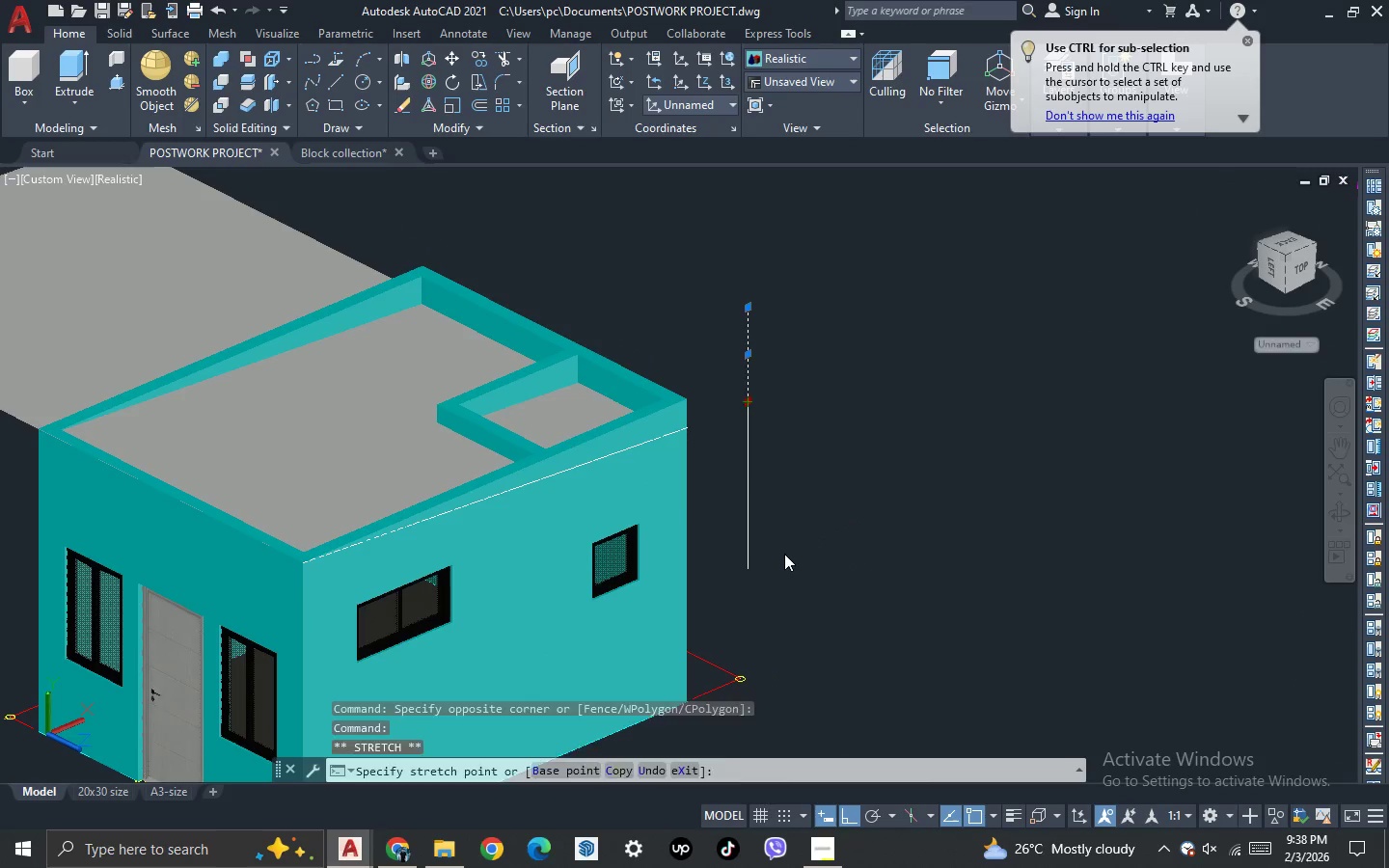 
key(Escape)
 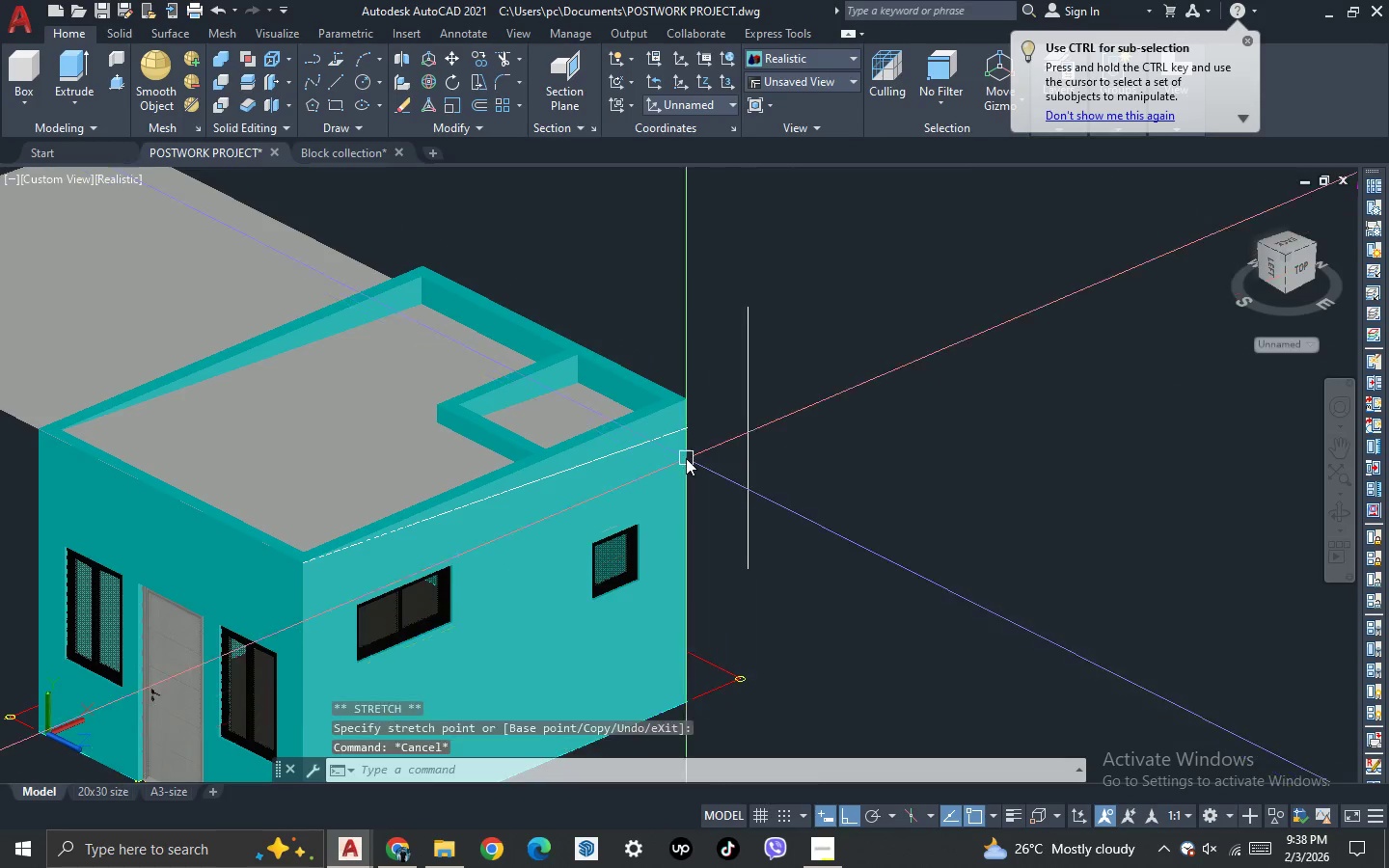 
scroll: coordinate [686, 458], scroll_direction: down, amount: 2.0
 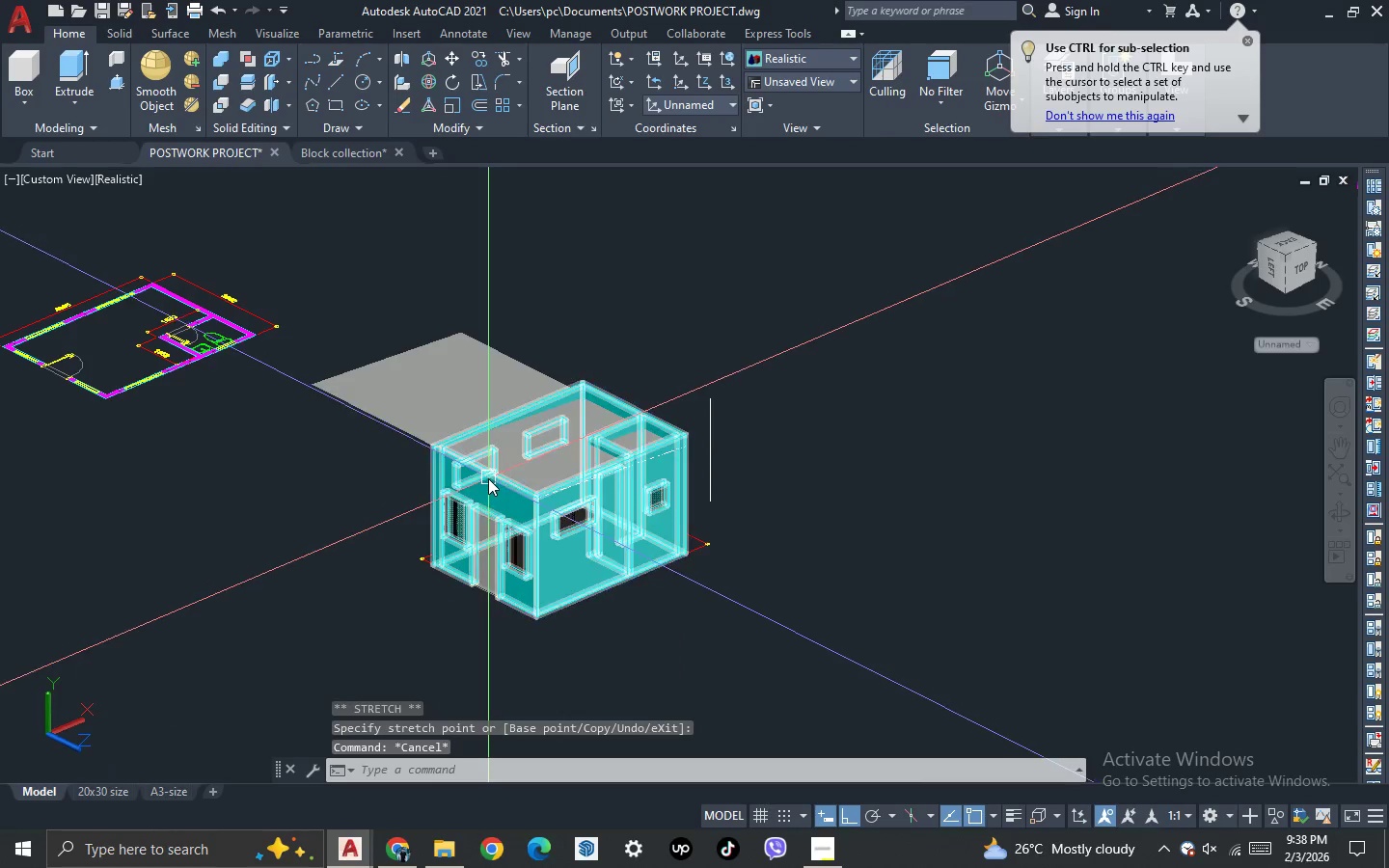 
key(L)
 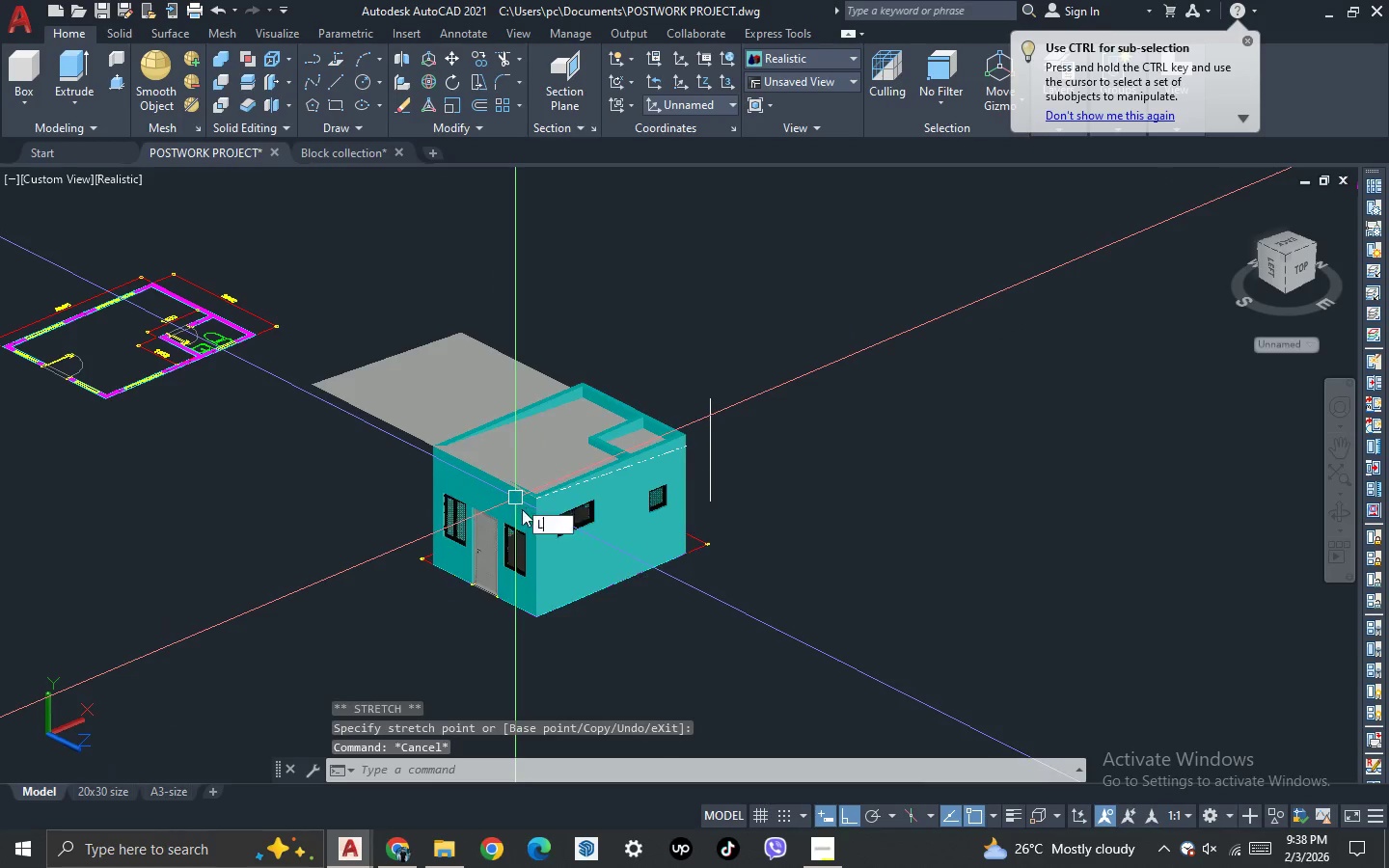 
key(Space)
 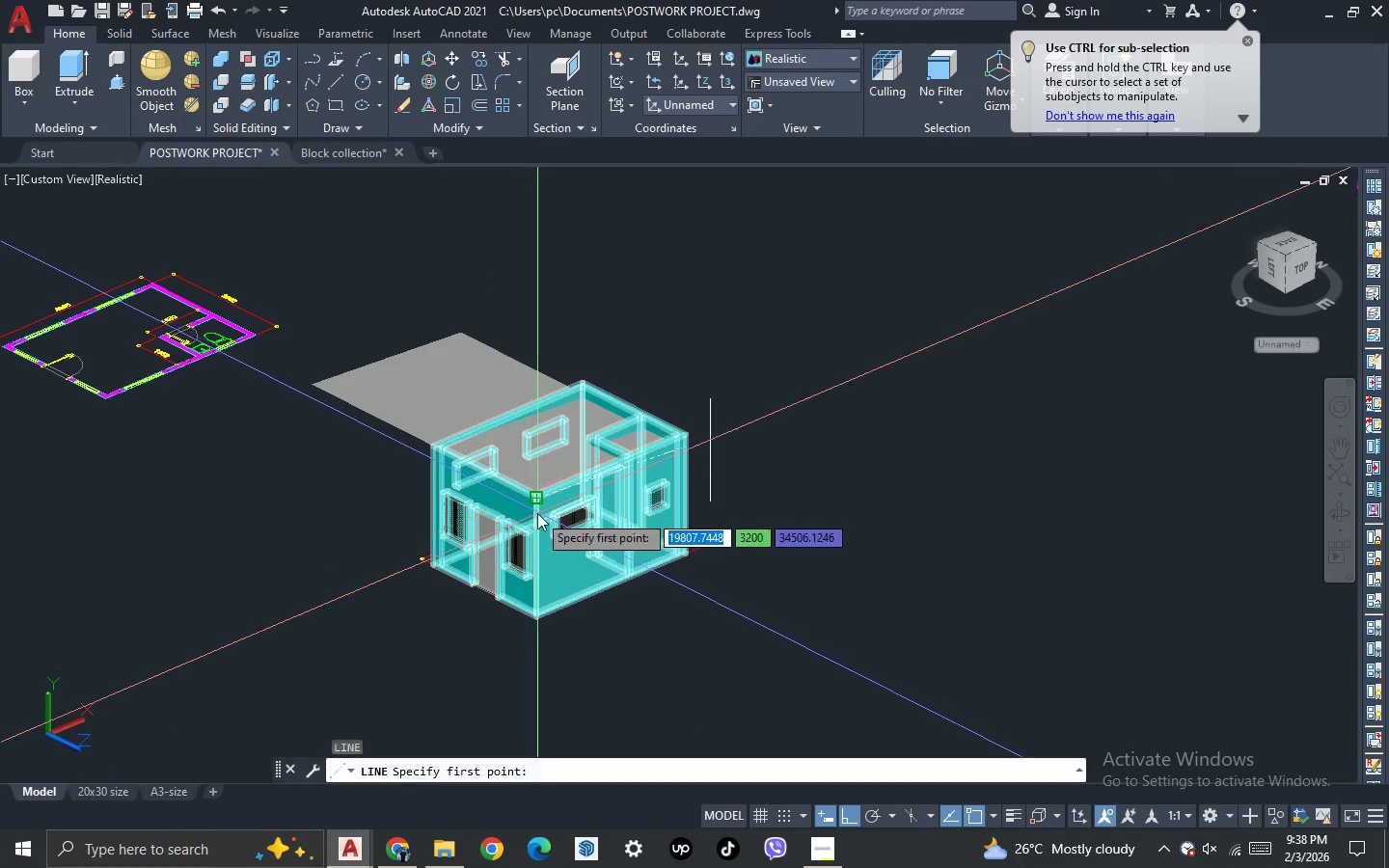 
scroll: coordinate [540, 475], scroll_direction: up, amount: 6.0
 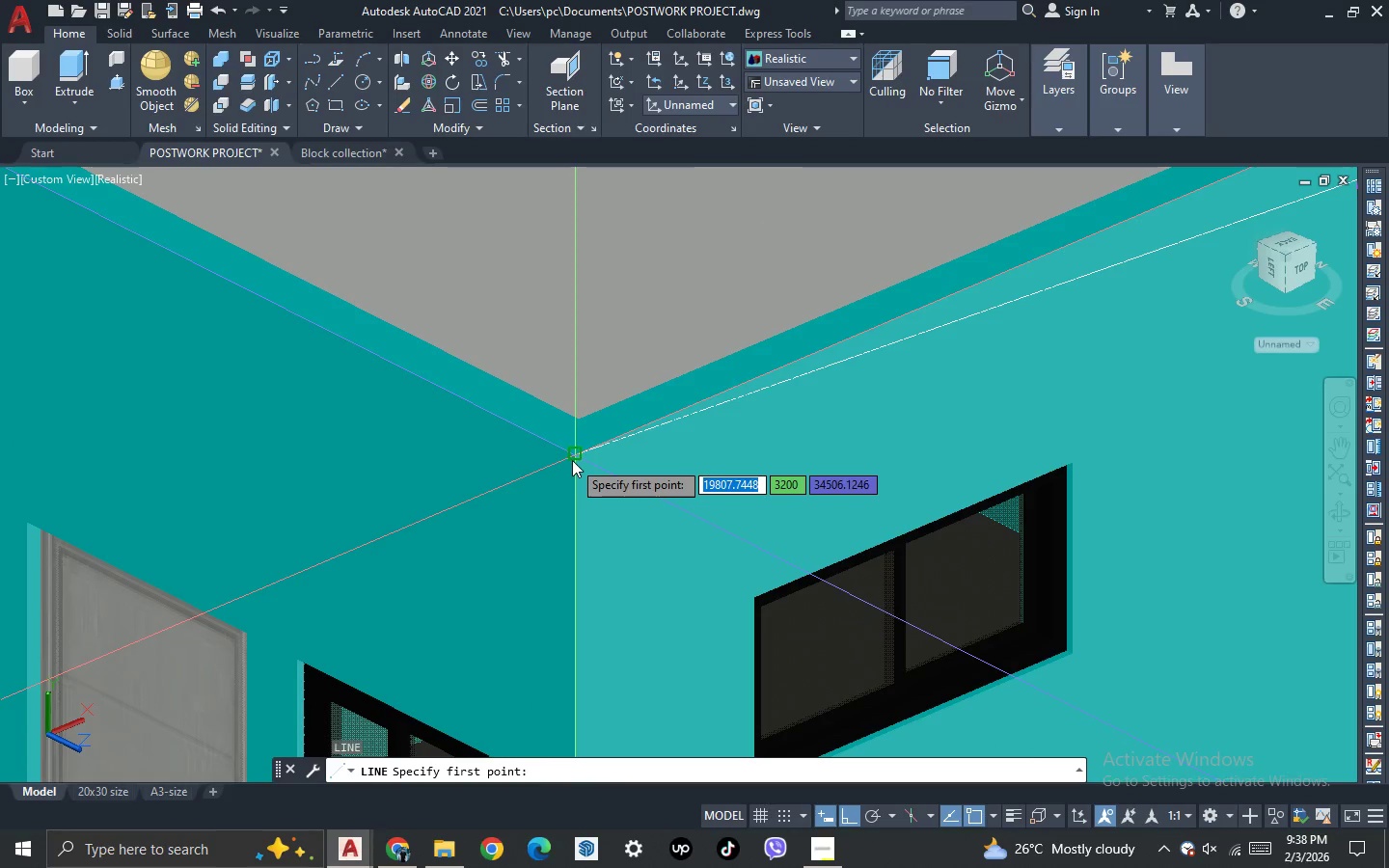 
left_click([574, 457])
 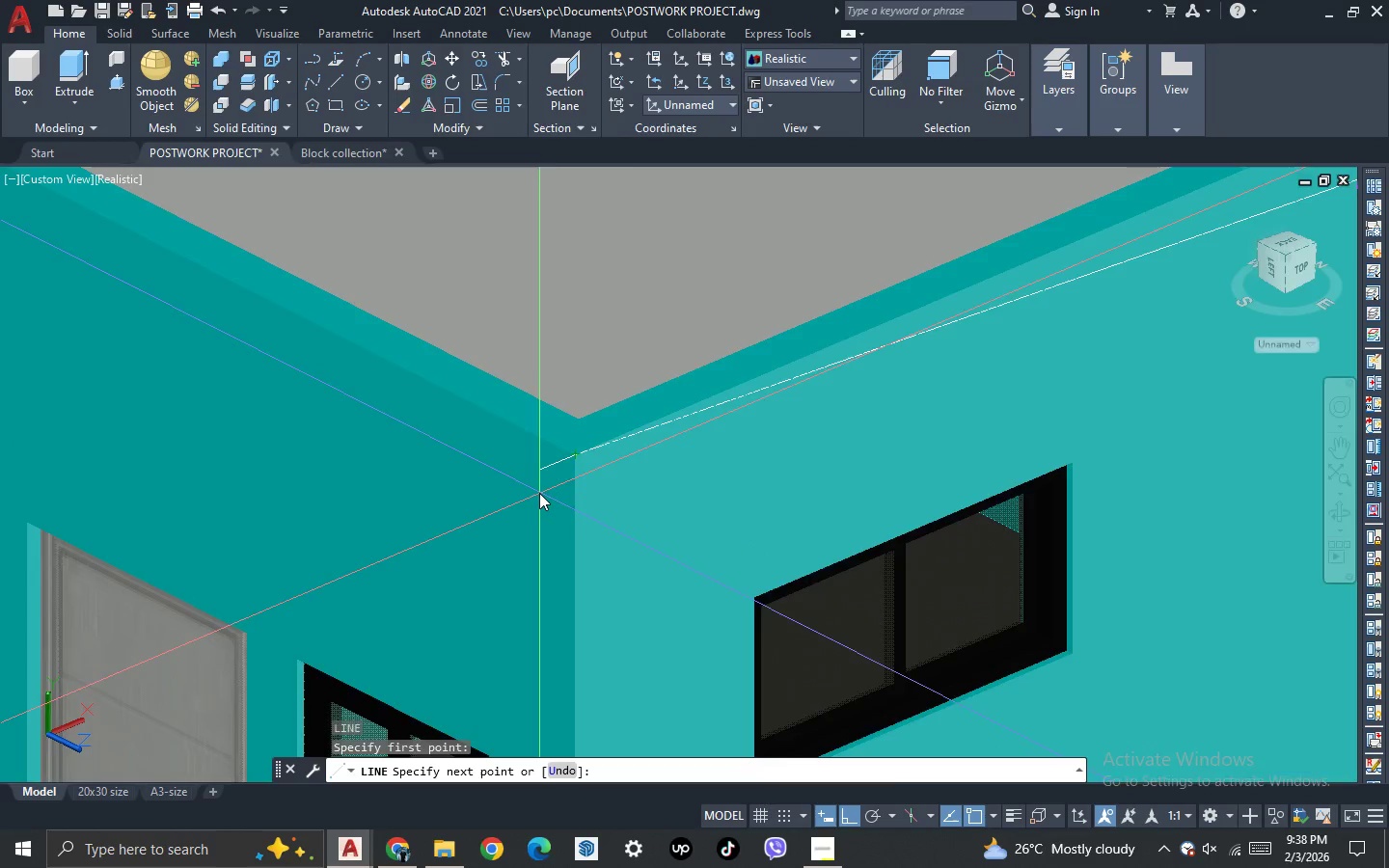 
scroll: coordinate [539, 493], scroll_direction: down, amount: 4.0
 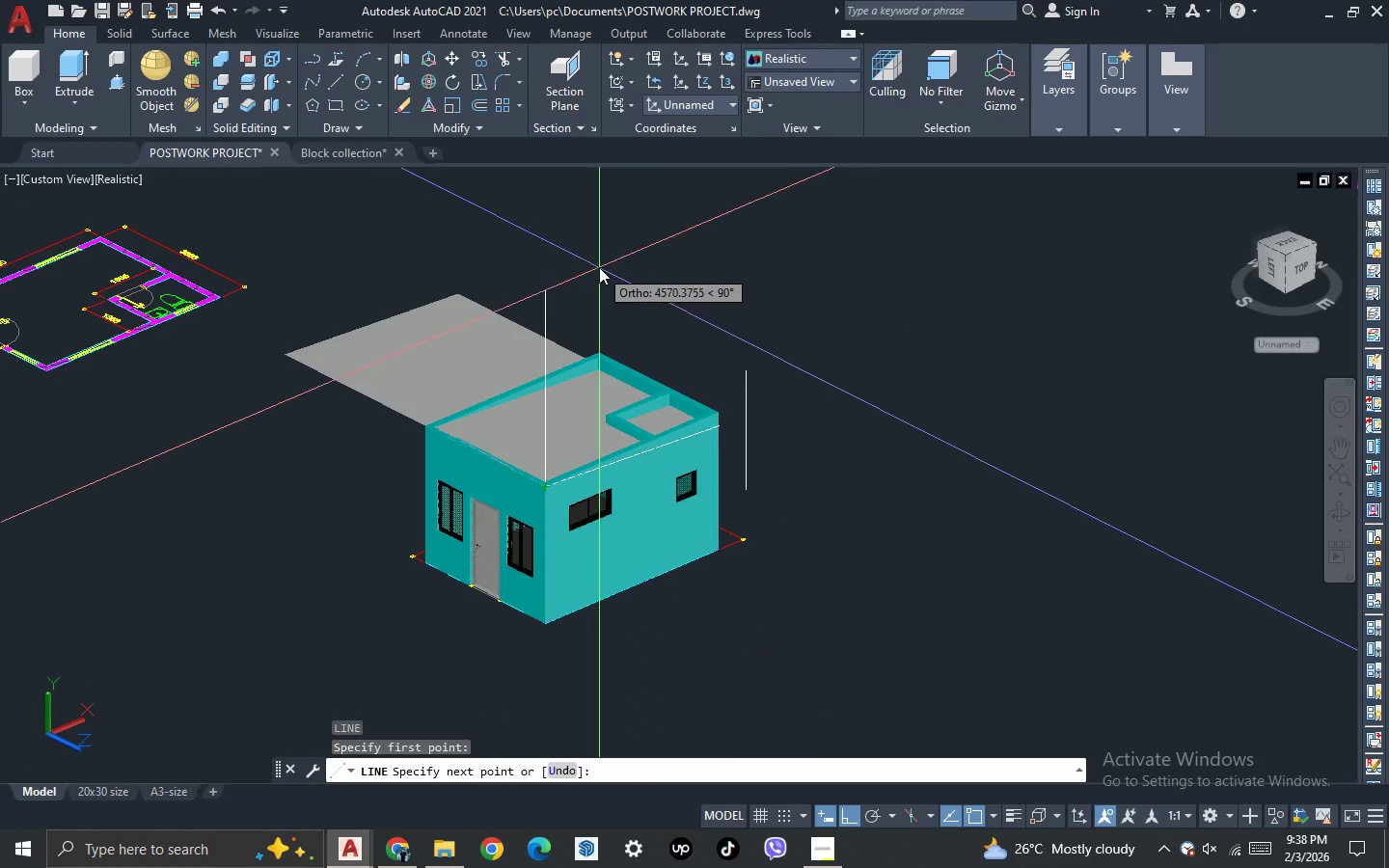 
left_click([599, 265])
 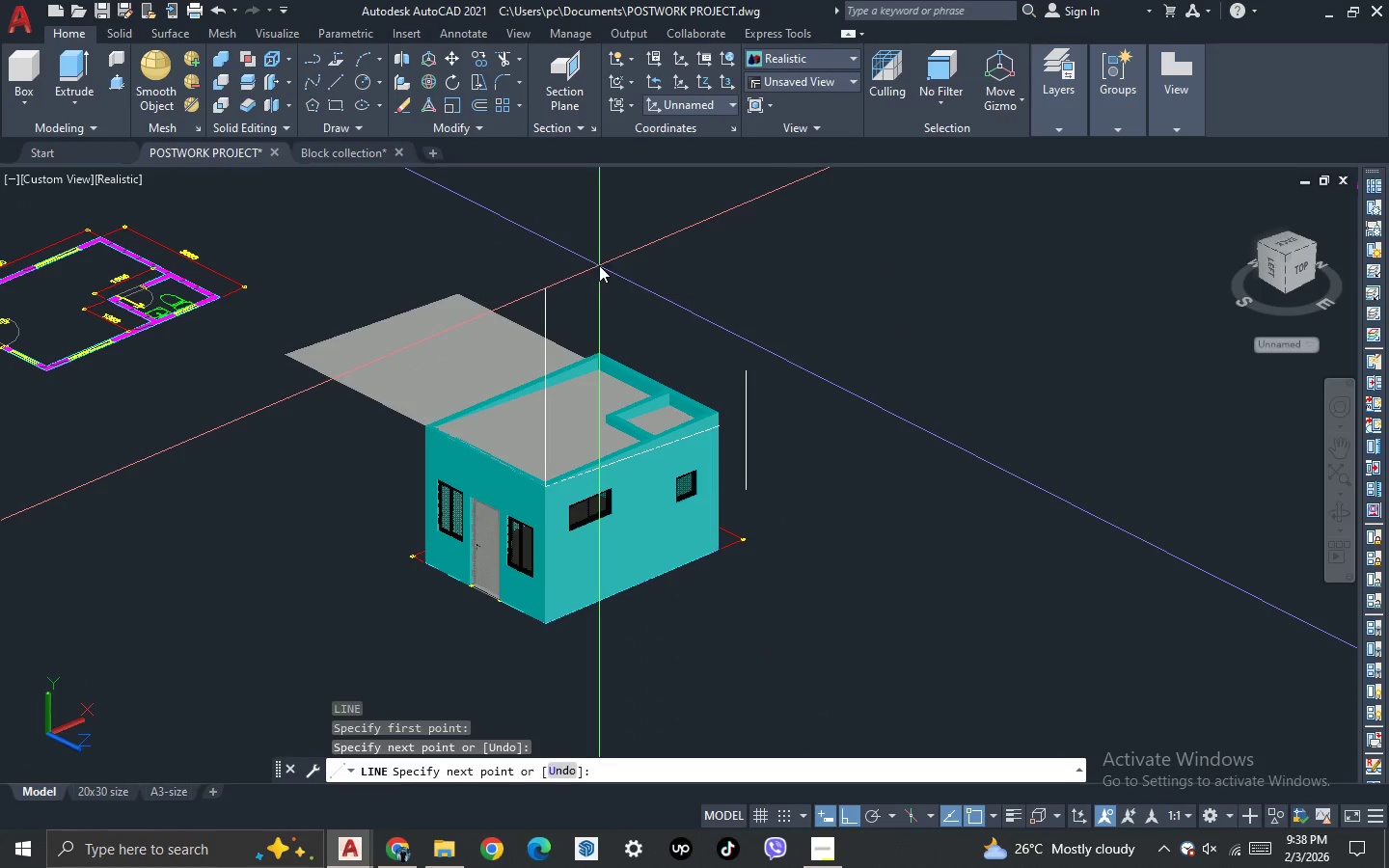 
key(Escape)
 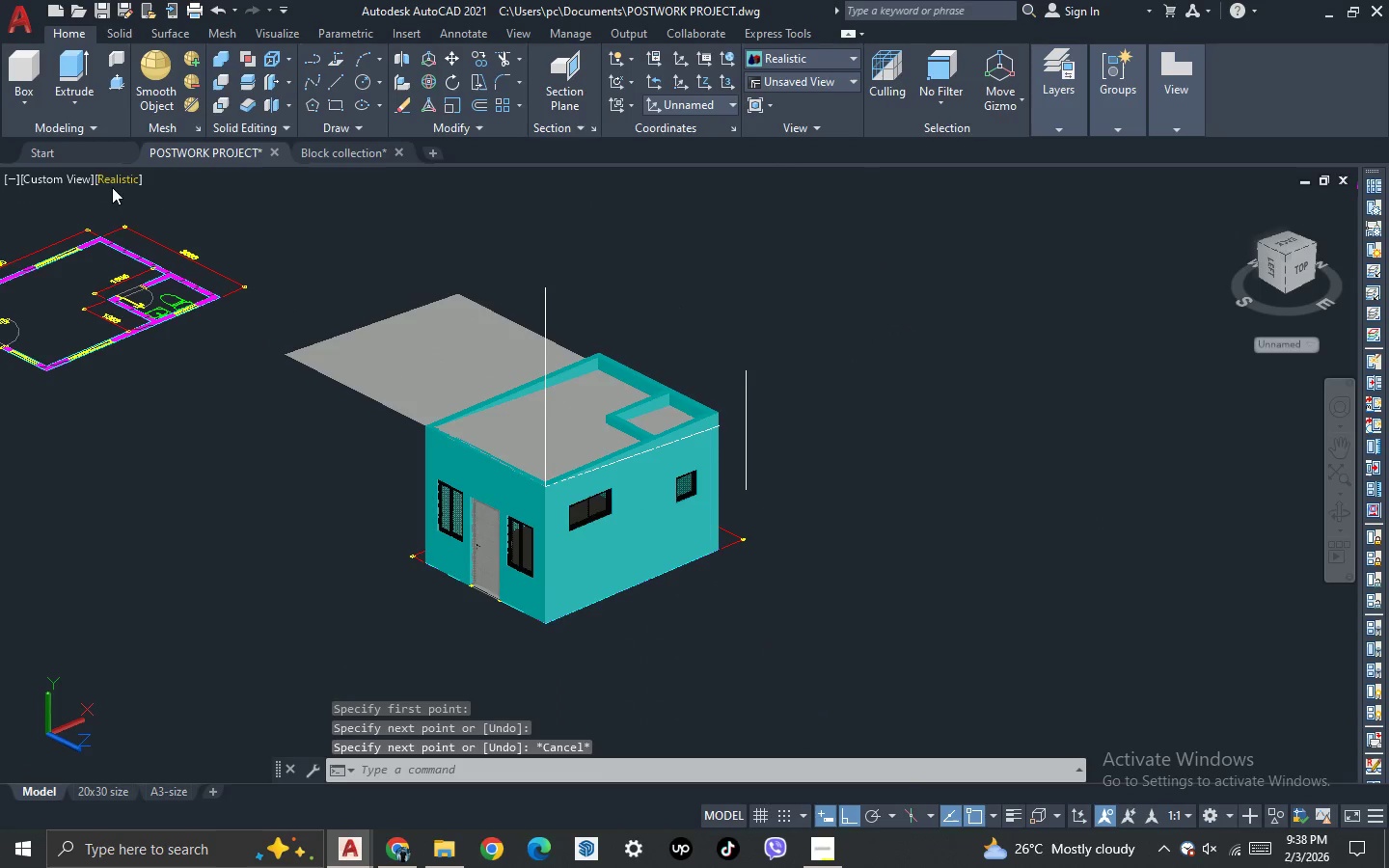 
left_click([57, 177])
 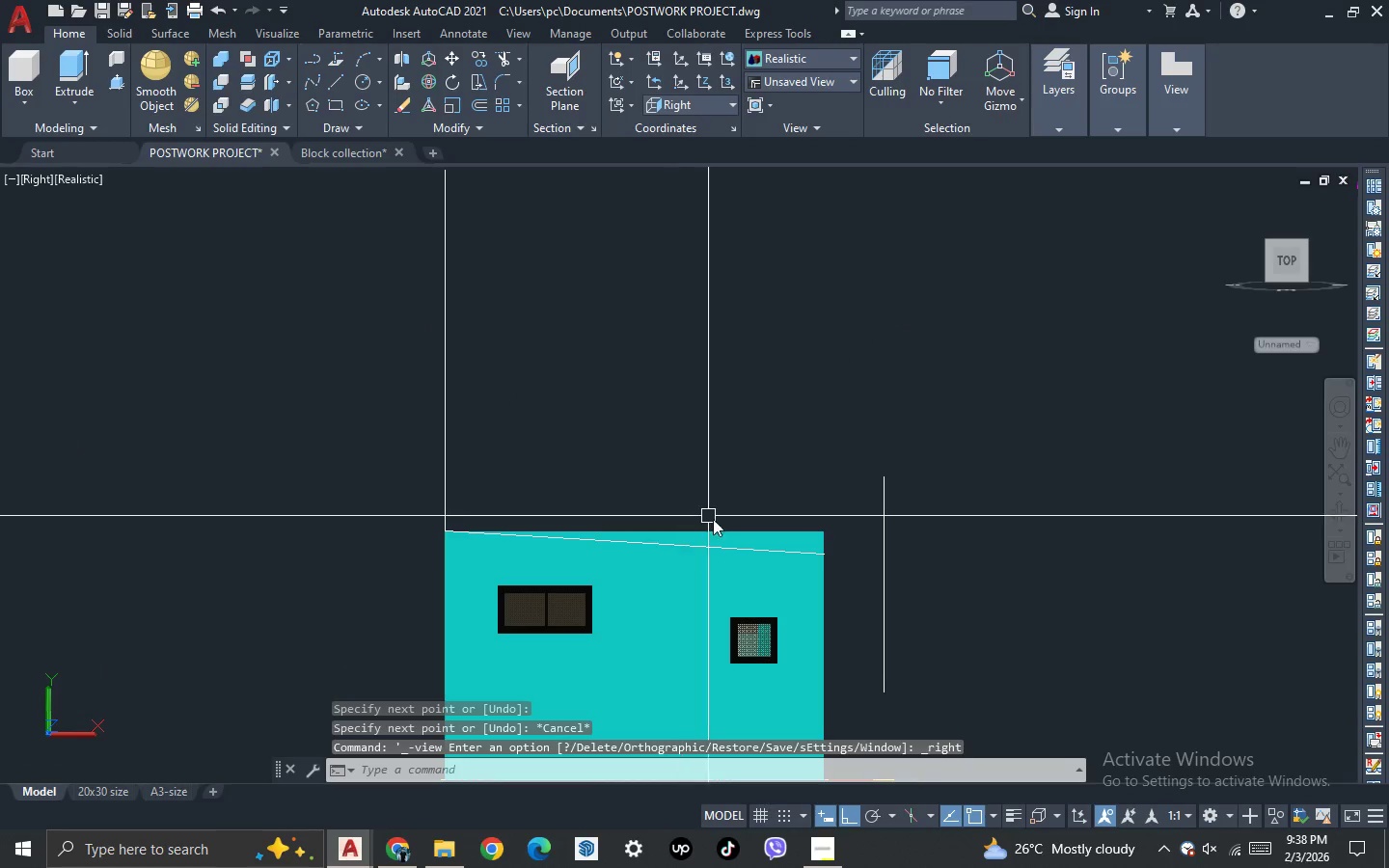 
type(TR )
key(Escape)
 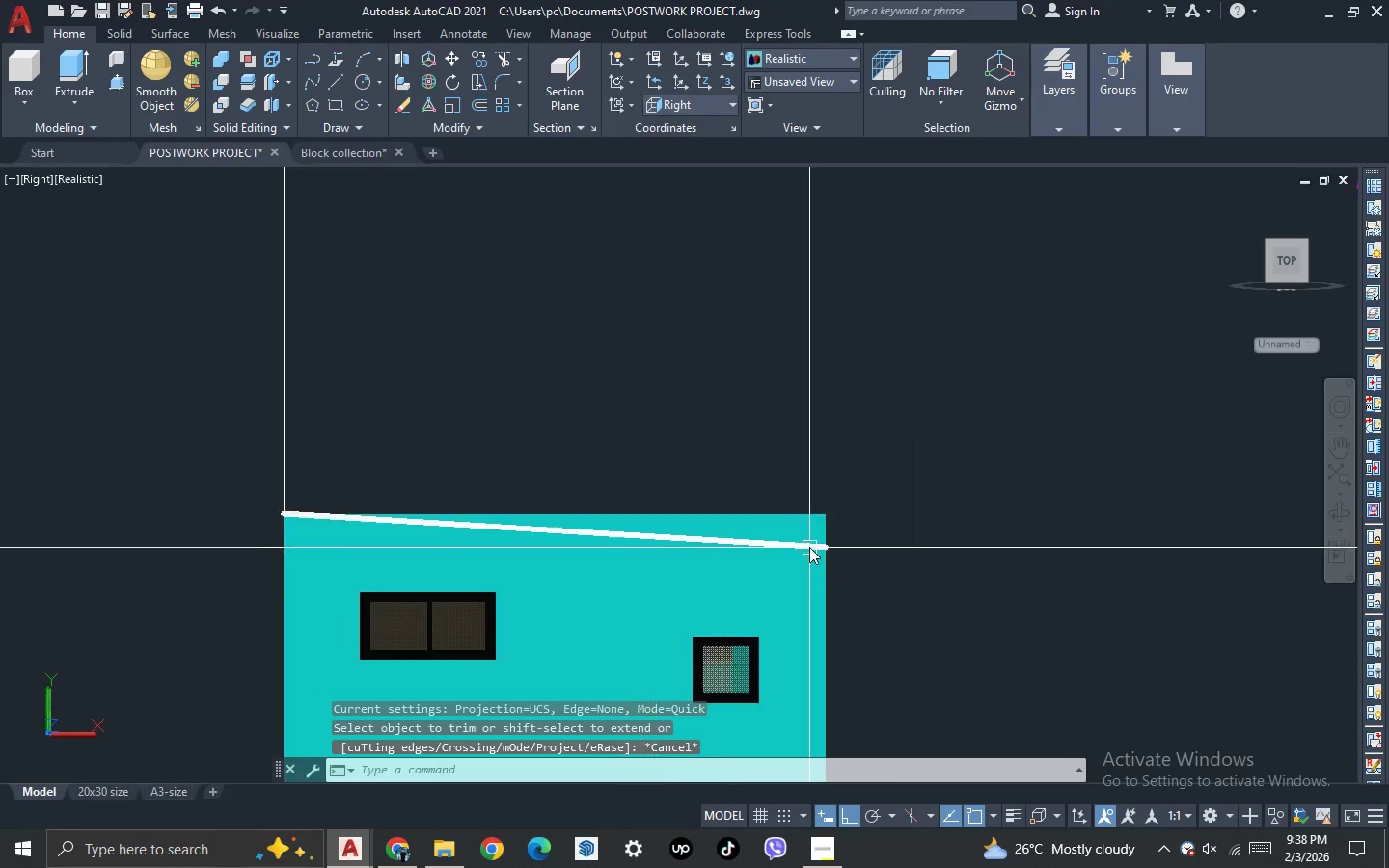 
scroll: coordinate [819, 572], scroll_direction: up, amount: 1.0
 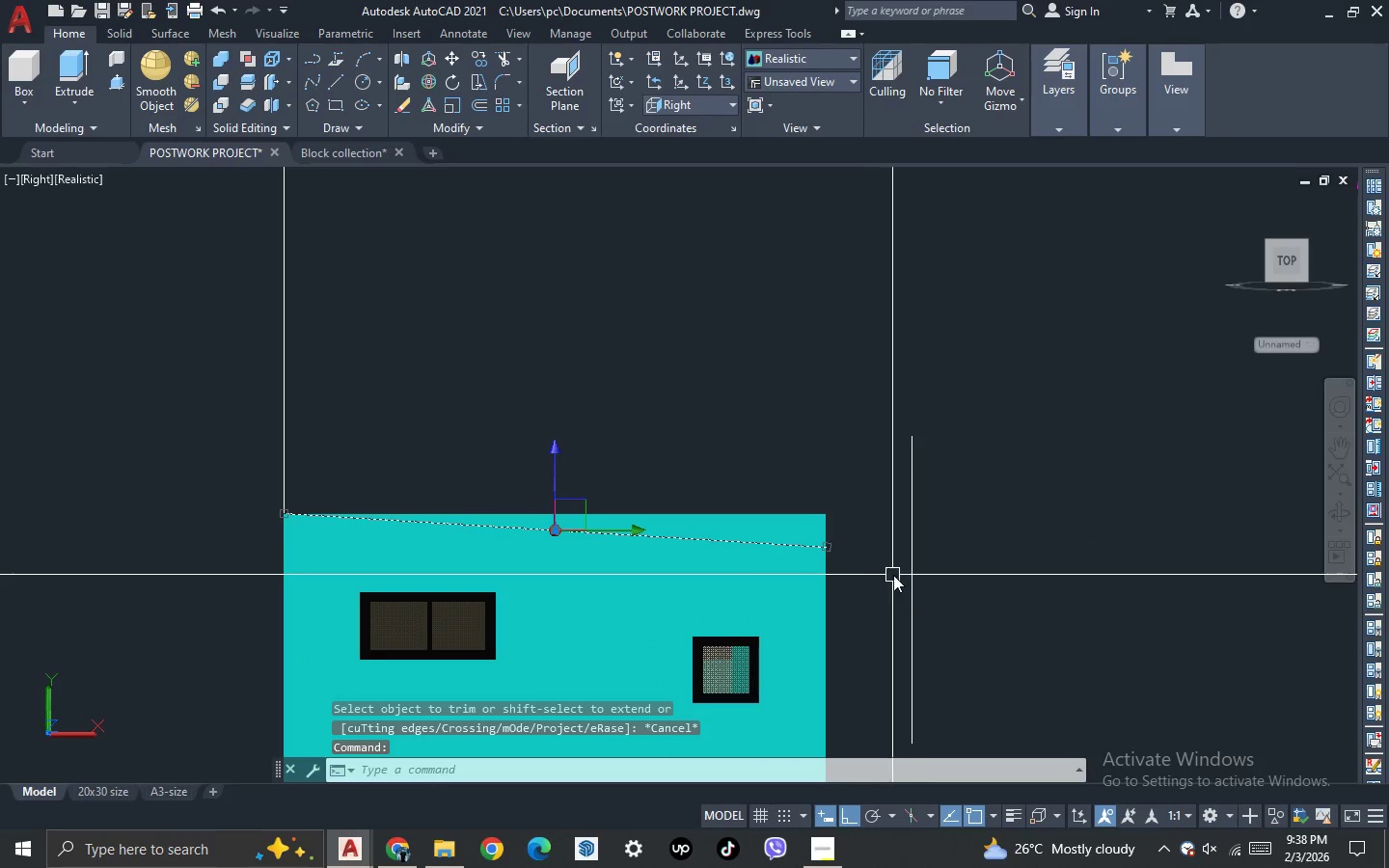 
left_click([910, 577])
 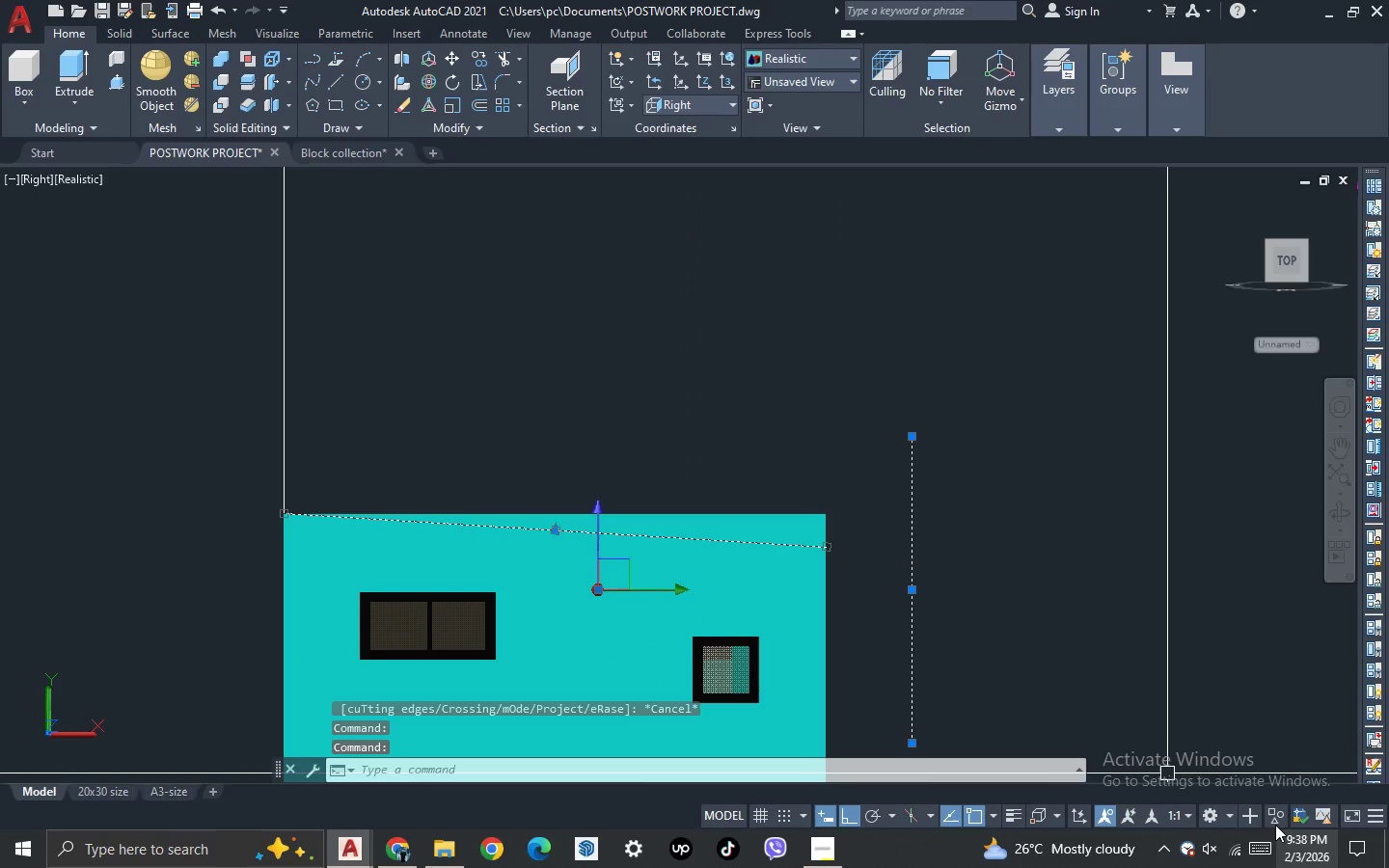 
left_click([1268, 818])
 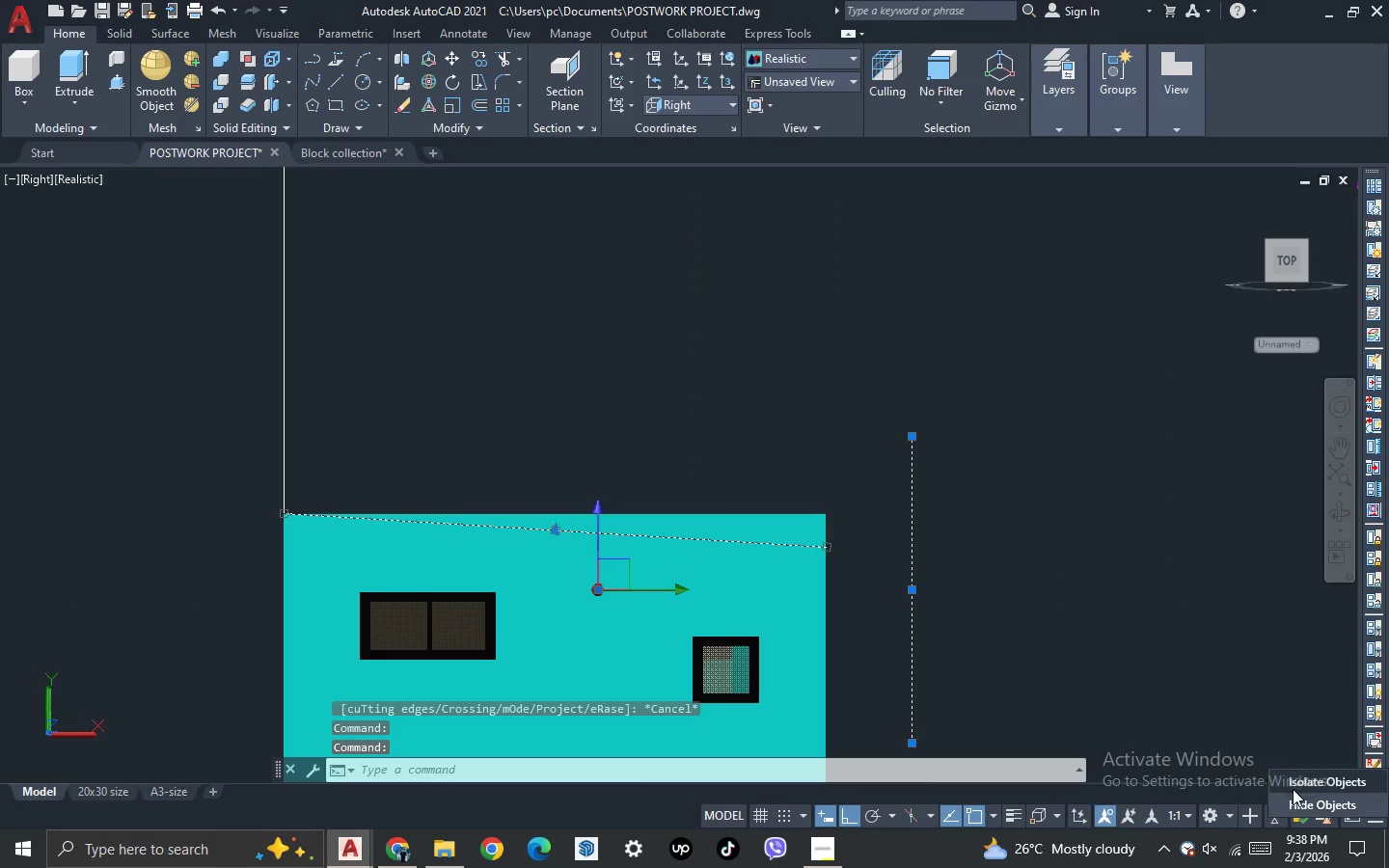 
left_click([1295, 782])
 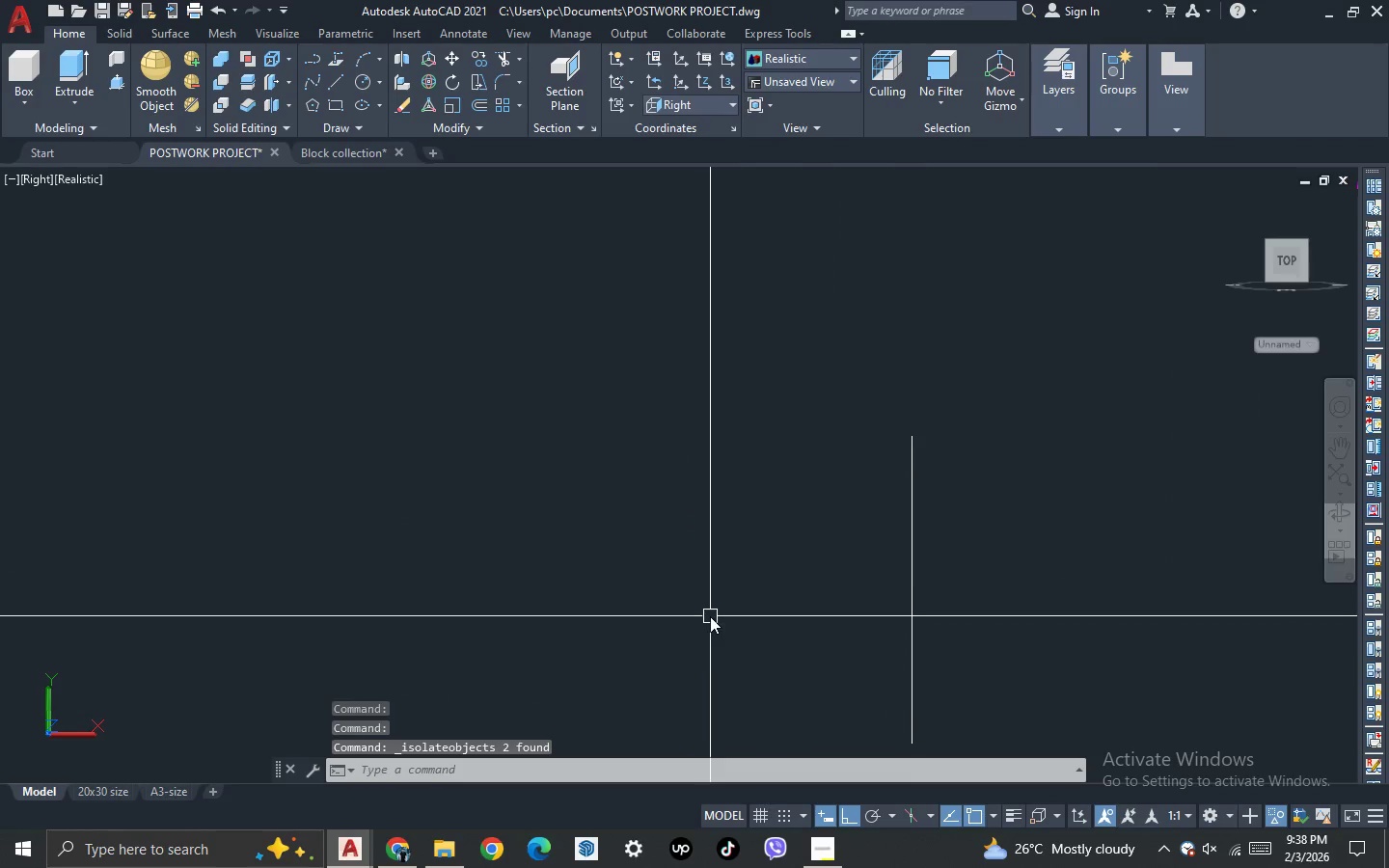 
key(Control+Z)
 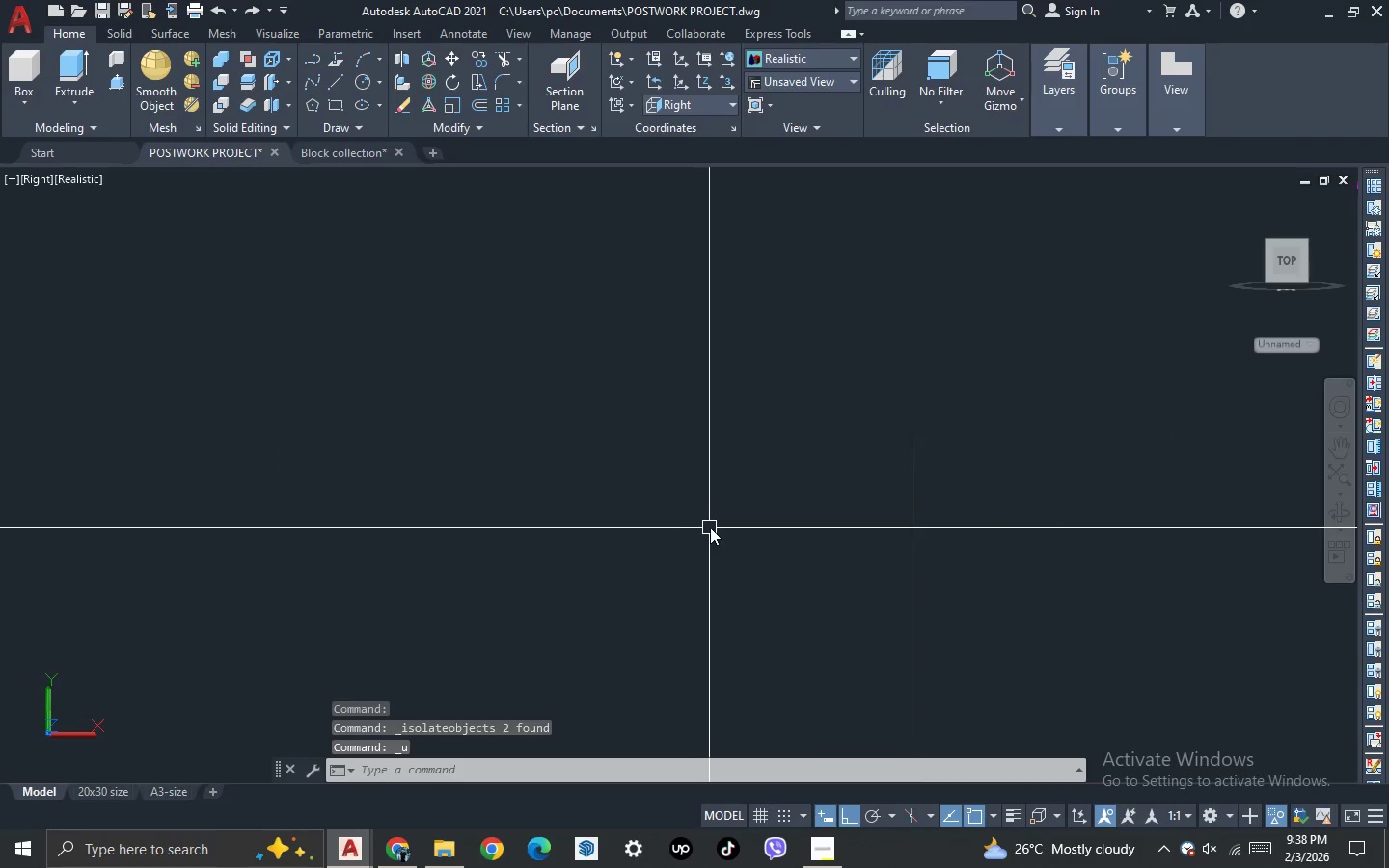 
scroll: coordinate [739, 539], scroll_direction: down, amount: 2.0
 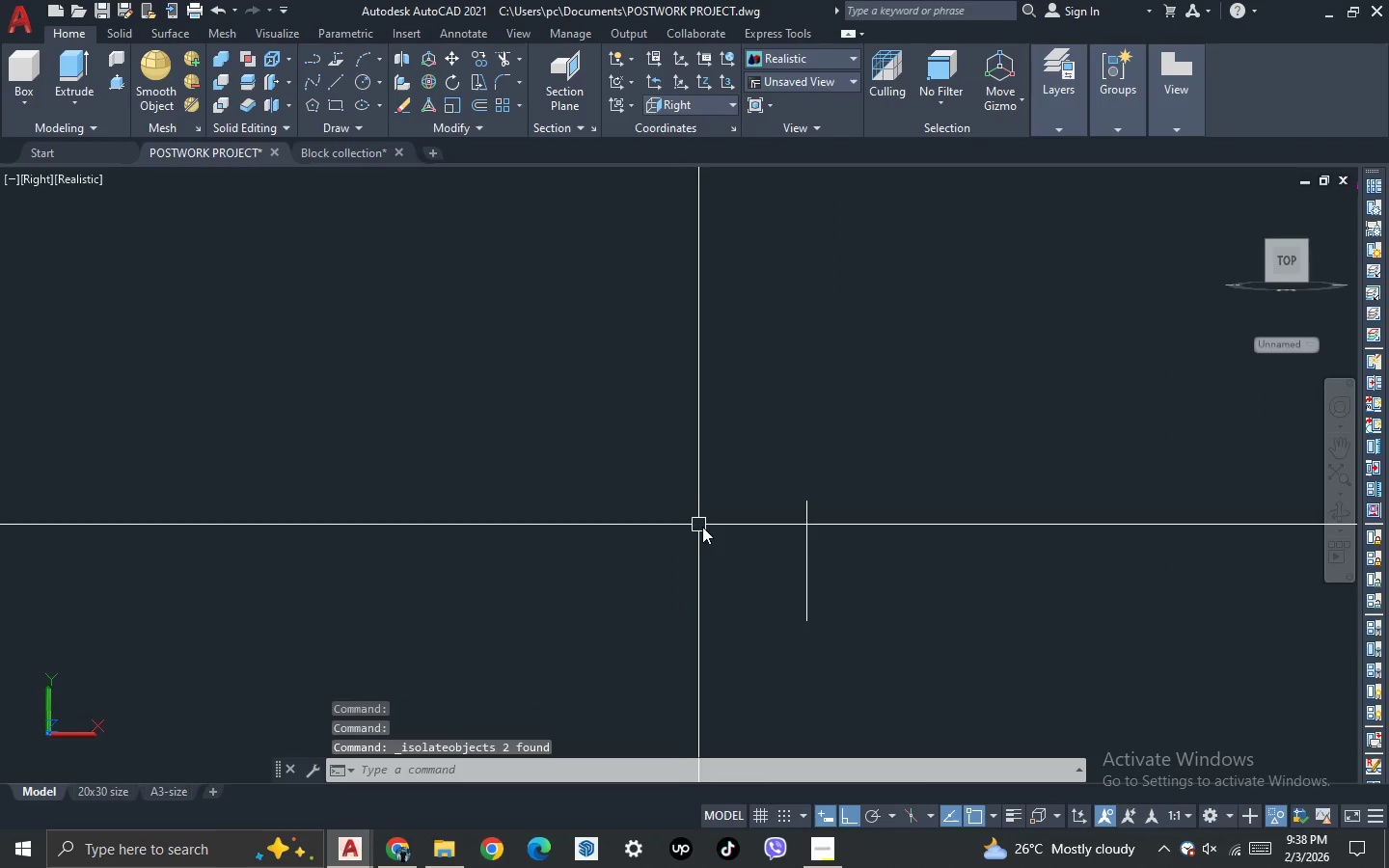 
key(Control+Z)
 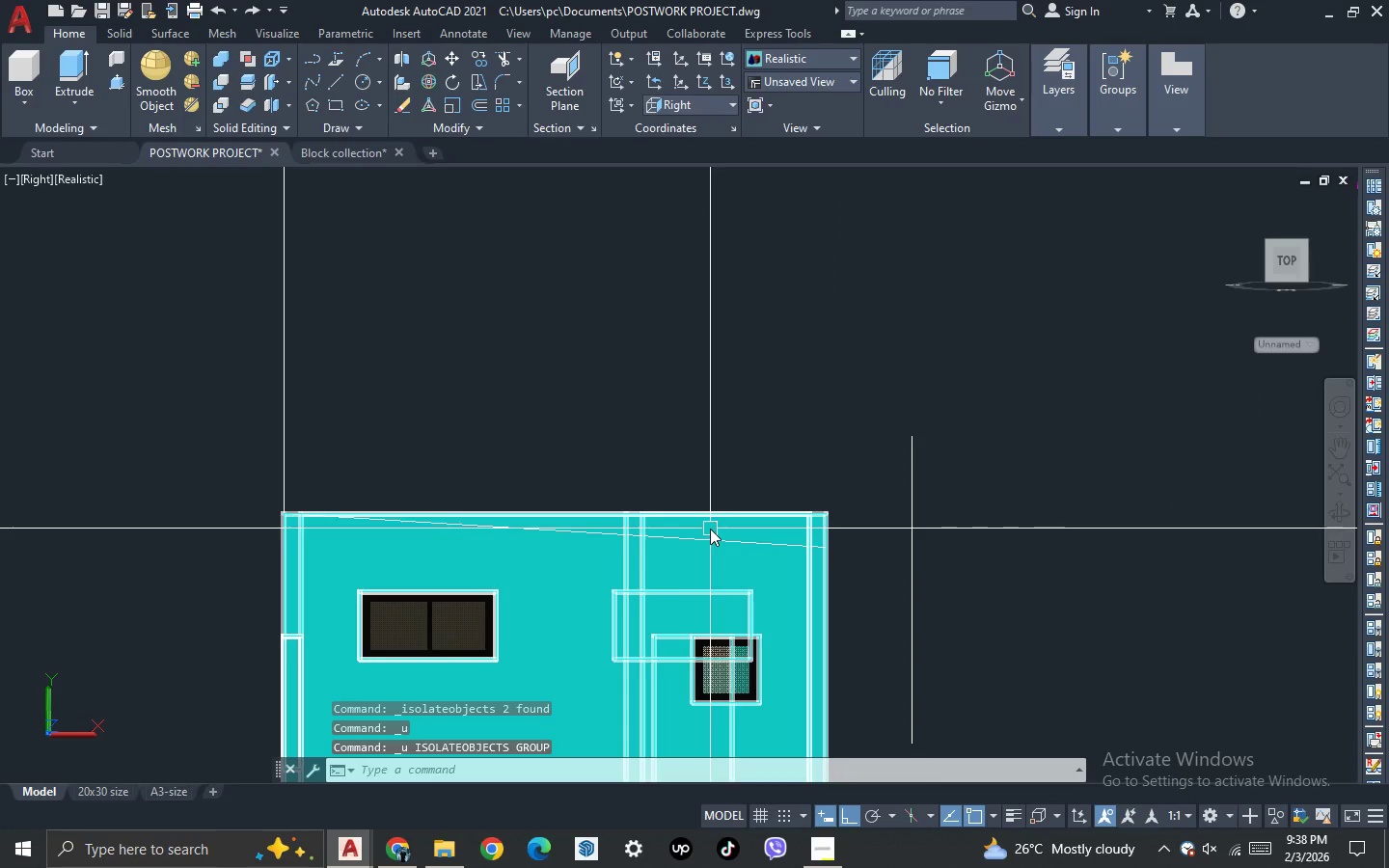 
key(3)
 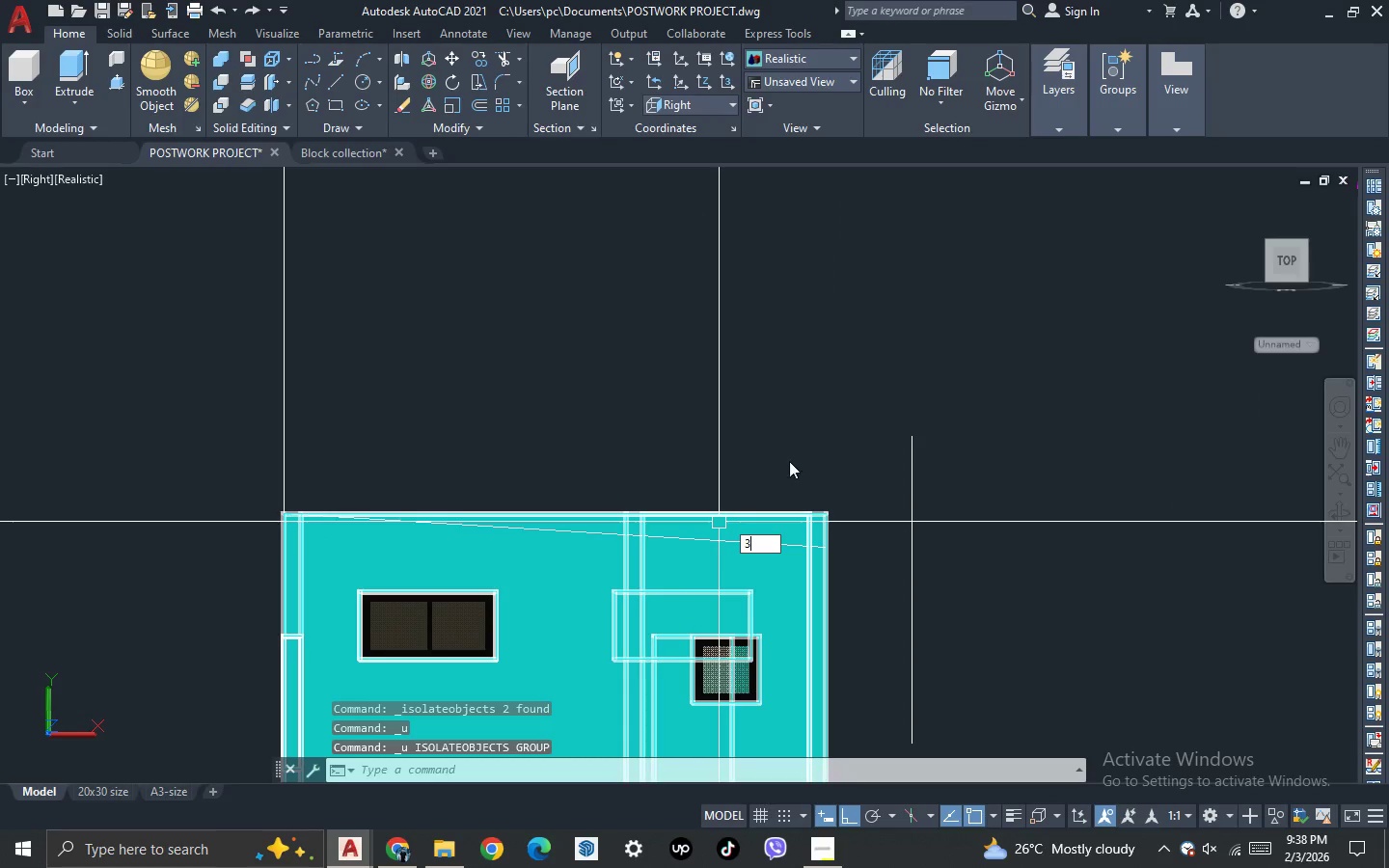 
key(Space)
 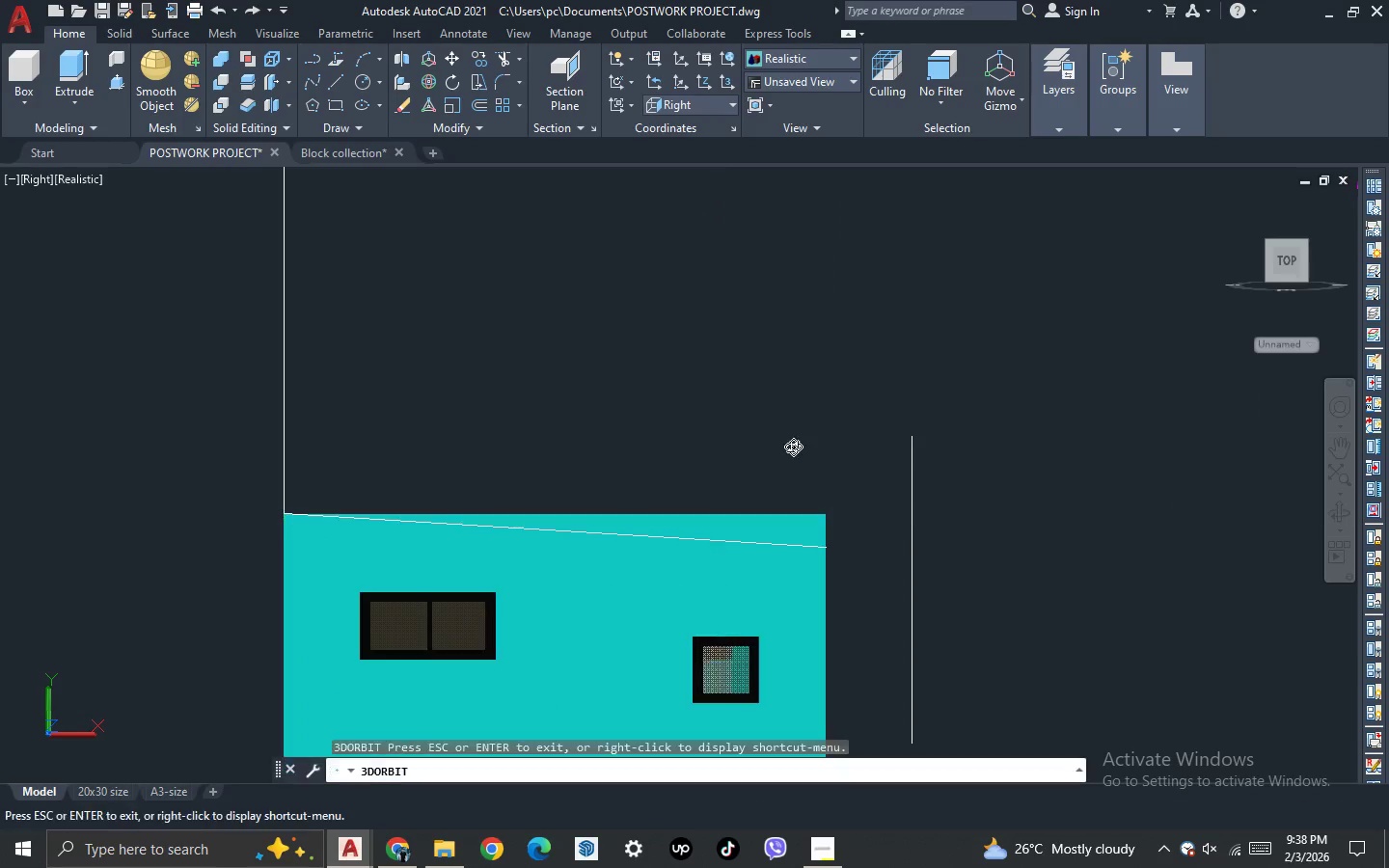 
left_click_drag(start_coordinate=[793, 447], to_coordinate=[813, 504])
 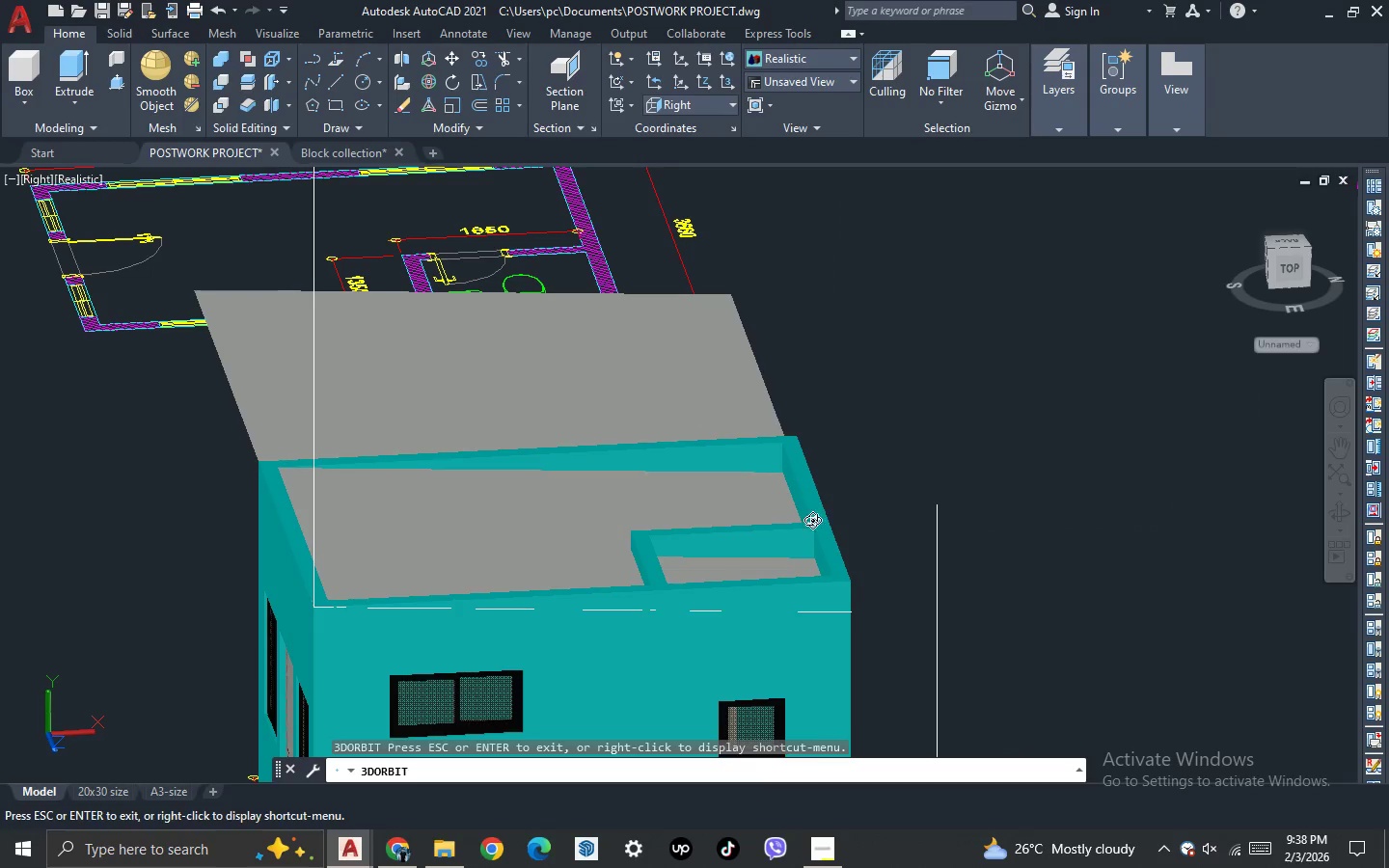 
key(Escape)
 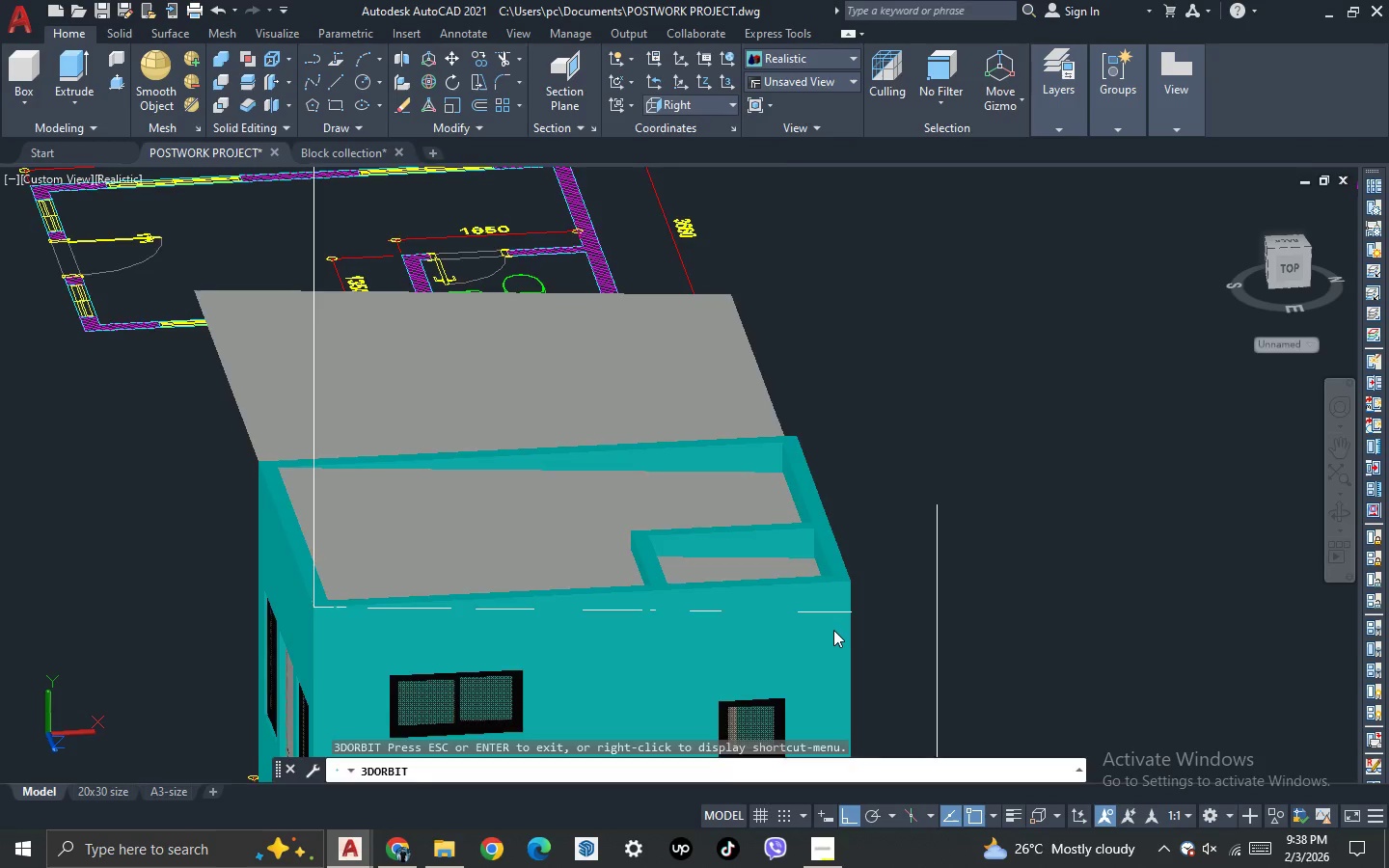 
scroll: coordinate [833, 630], scroll_direction: up, amount: 2.0
 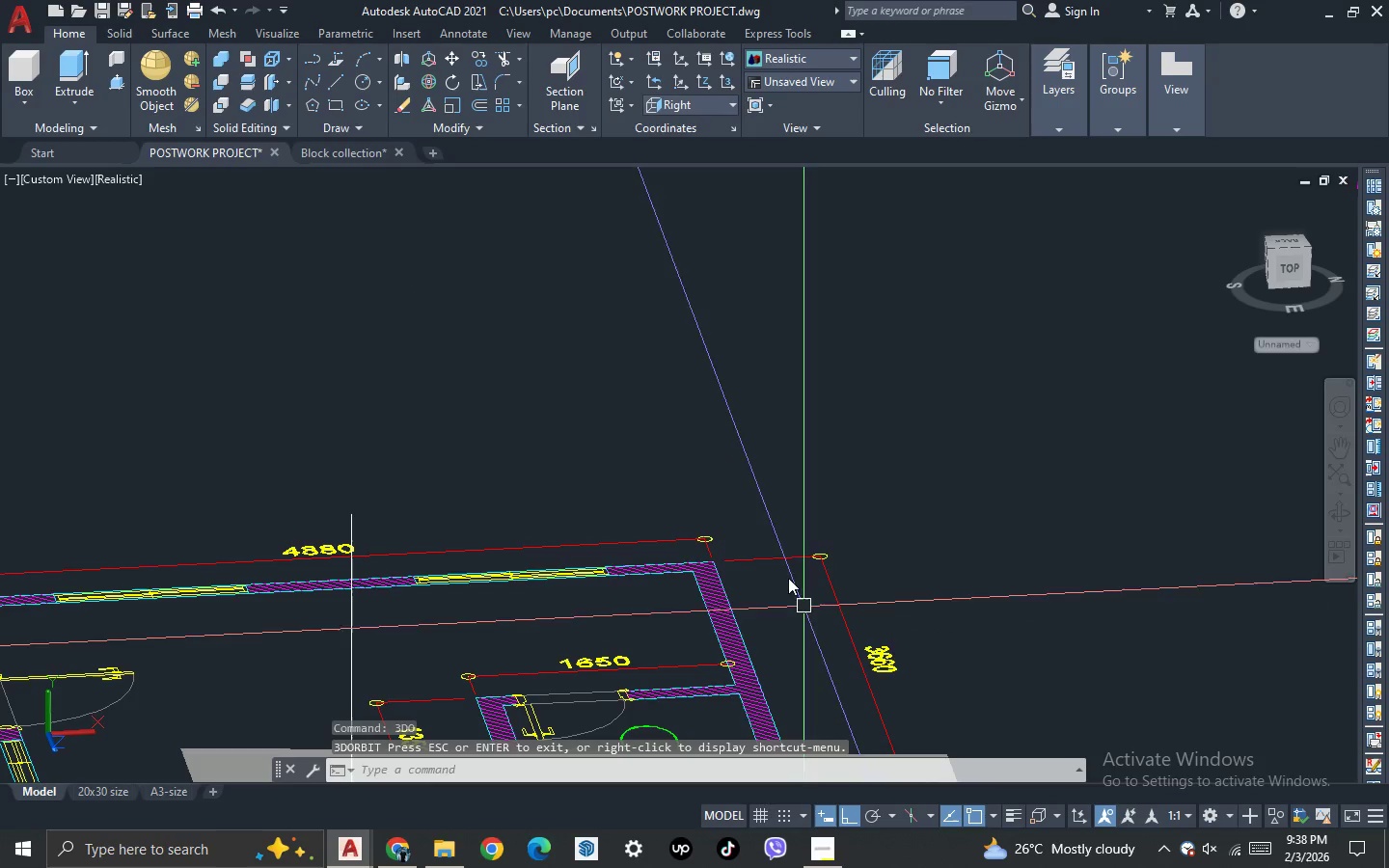 
scroll: coordinate [701, 456], scroll_direction: down, amount: 3.0
 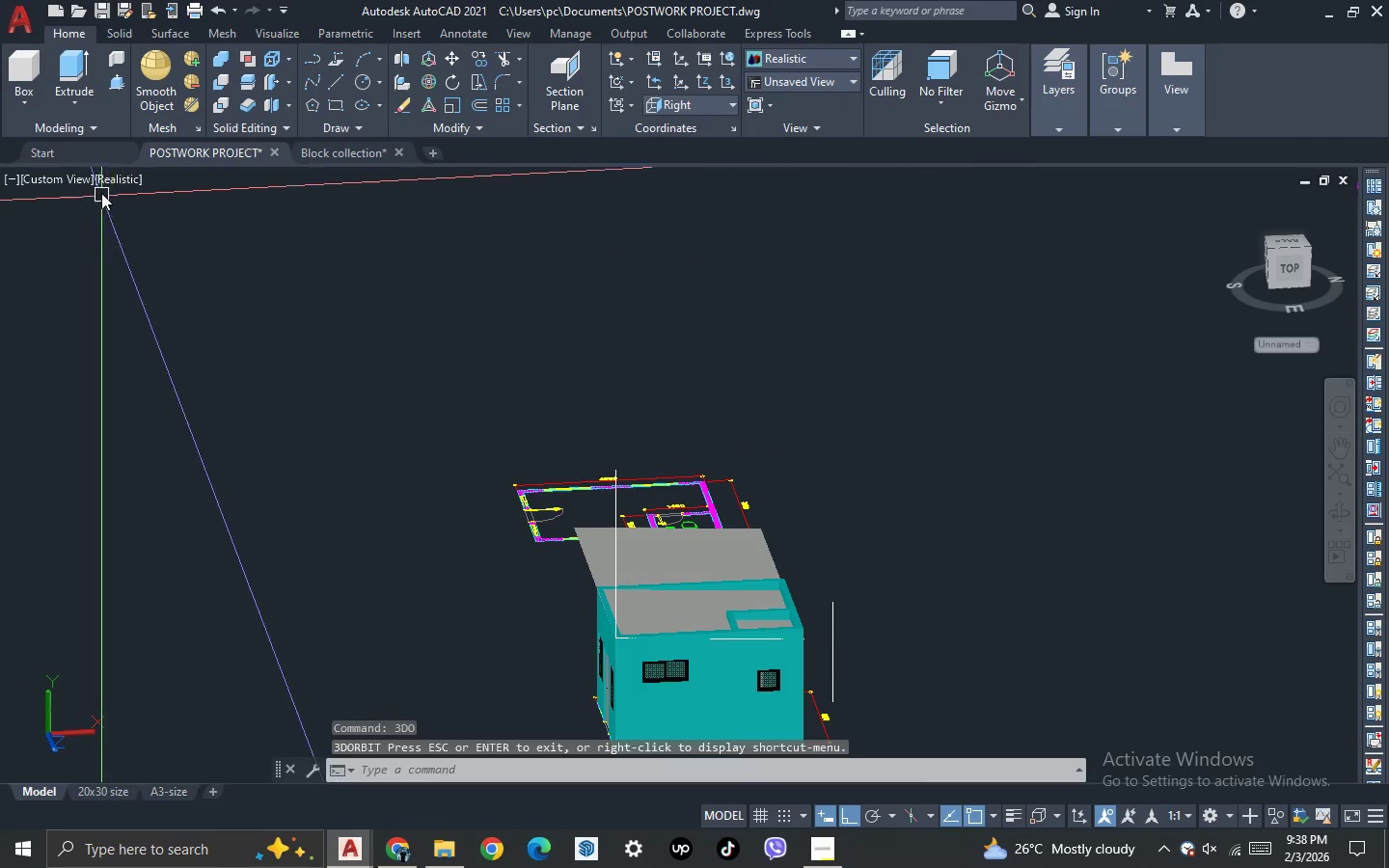 
left_click([103, 179])
 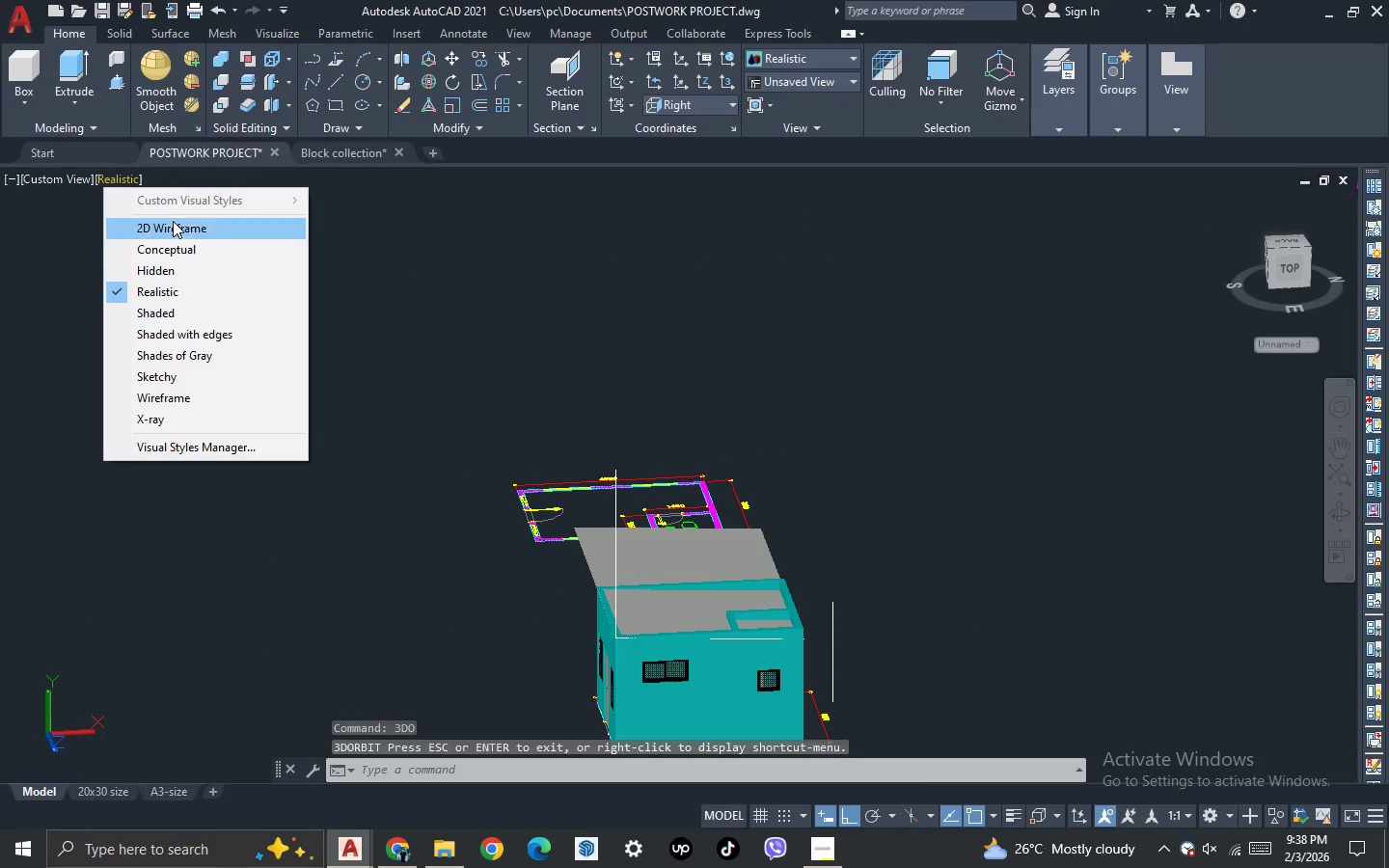 
left_click([175, 224])
 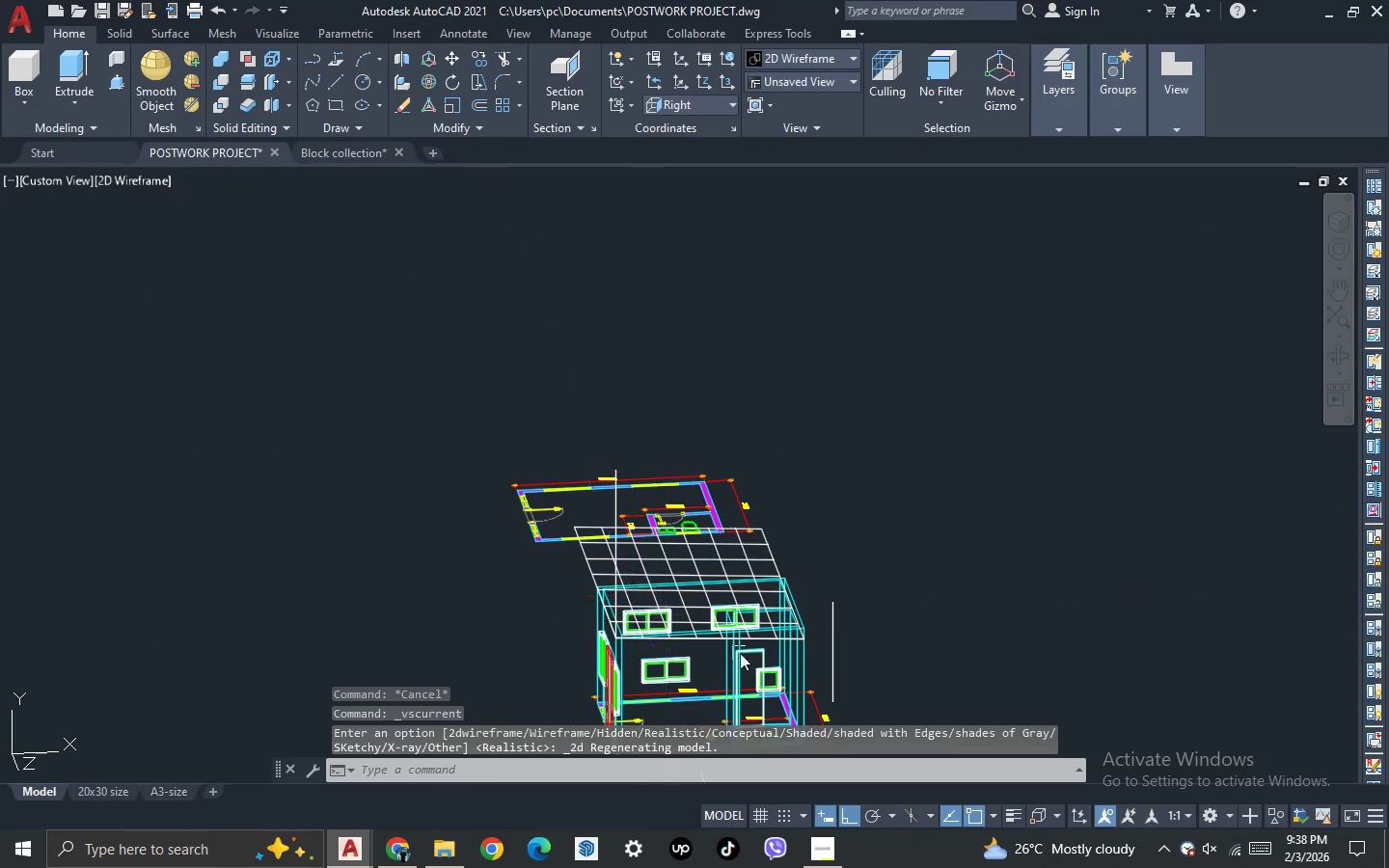 
scroll: coordinate [857, 627], scroll_direction: up, amount: 3.0
 